 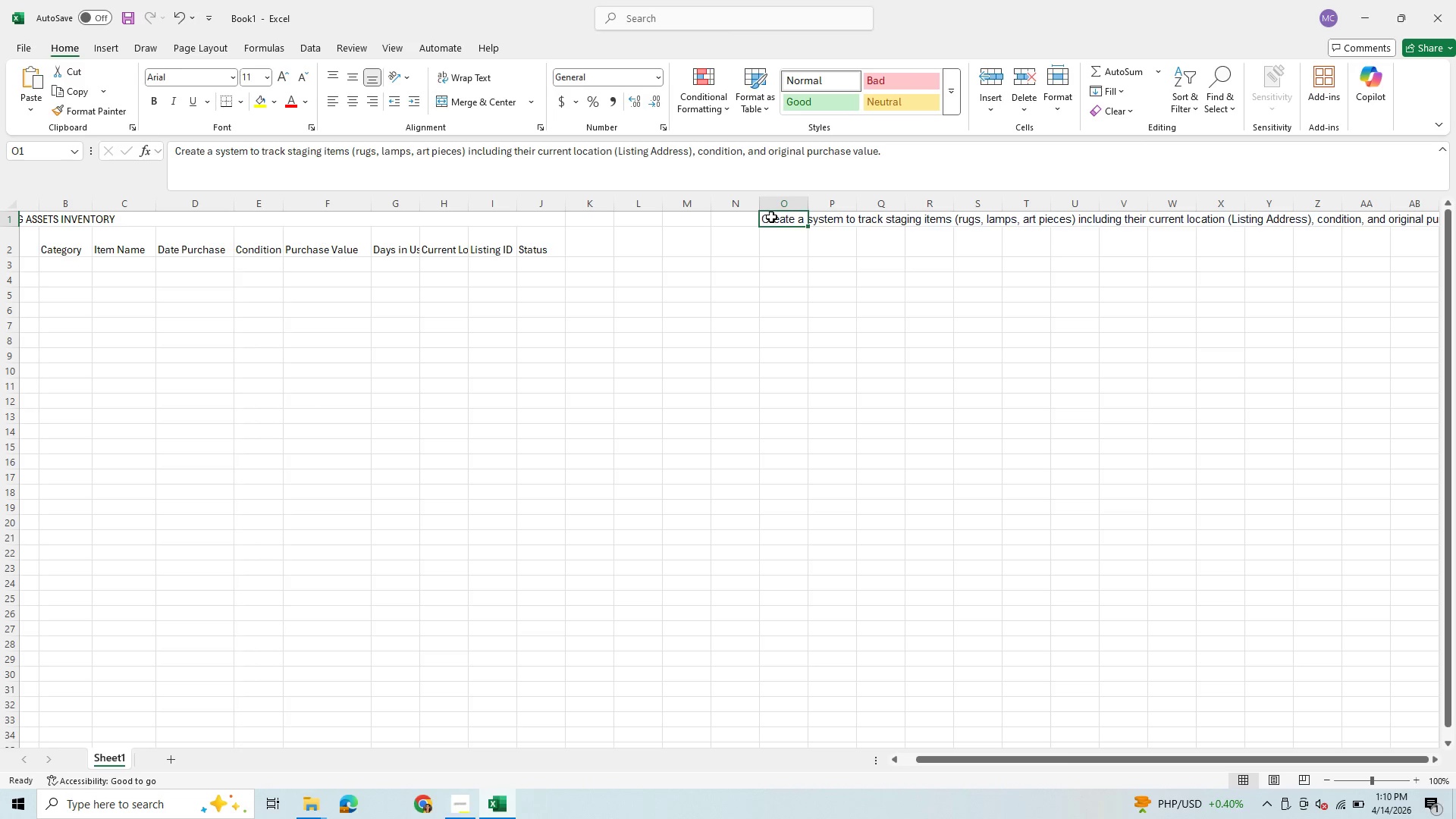 
left_click_drag(start_coordinate=[1012, 147], to_coordinate=[42, 162])
 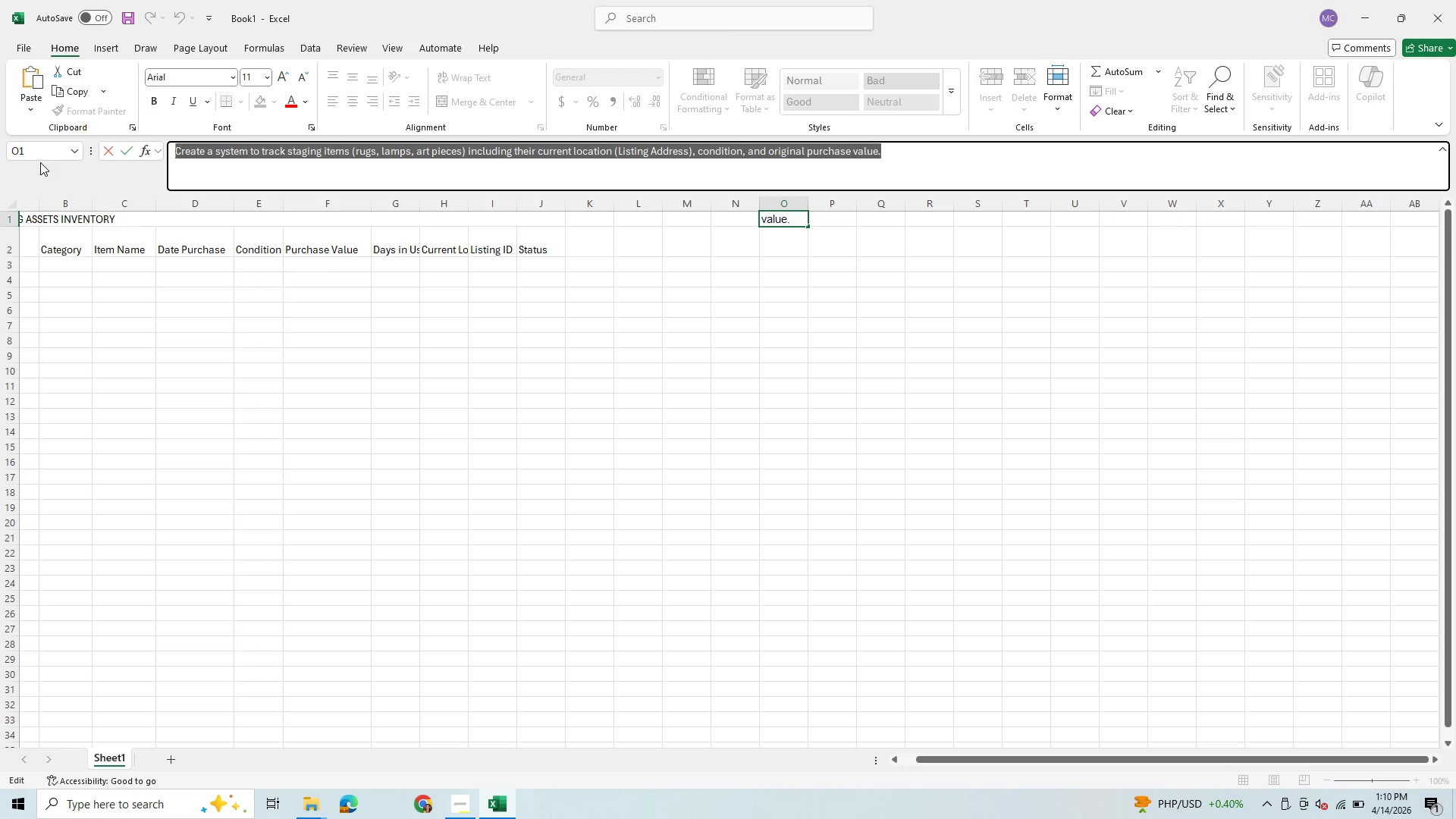 
key(Backspace)
 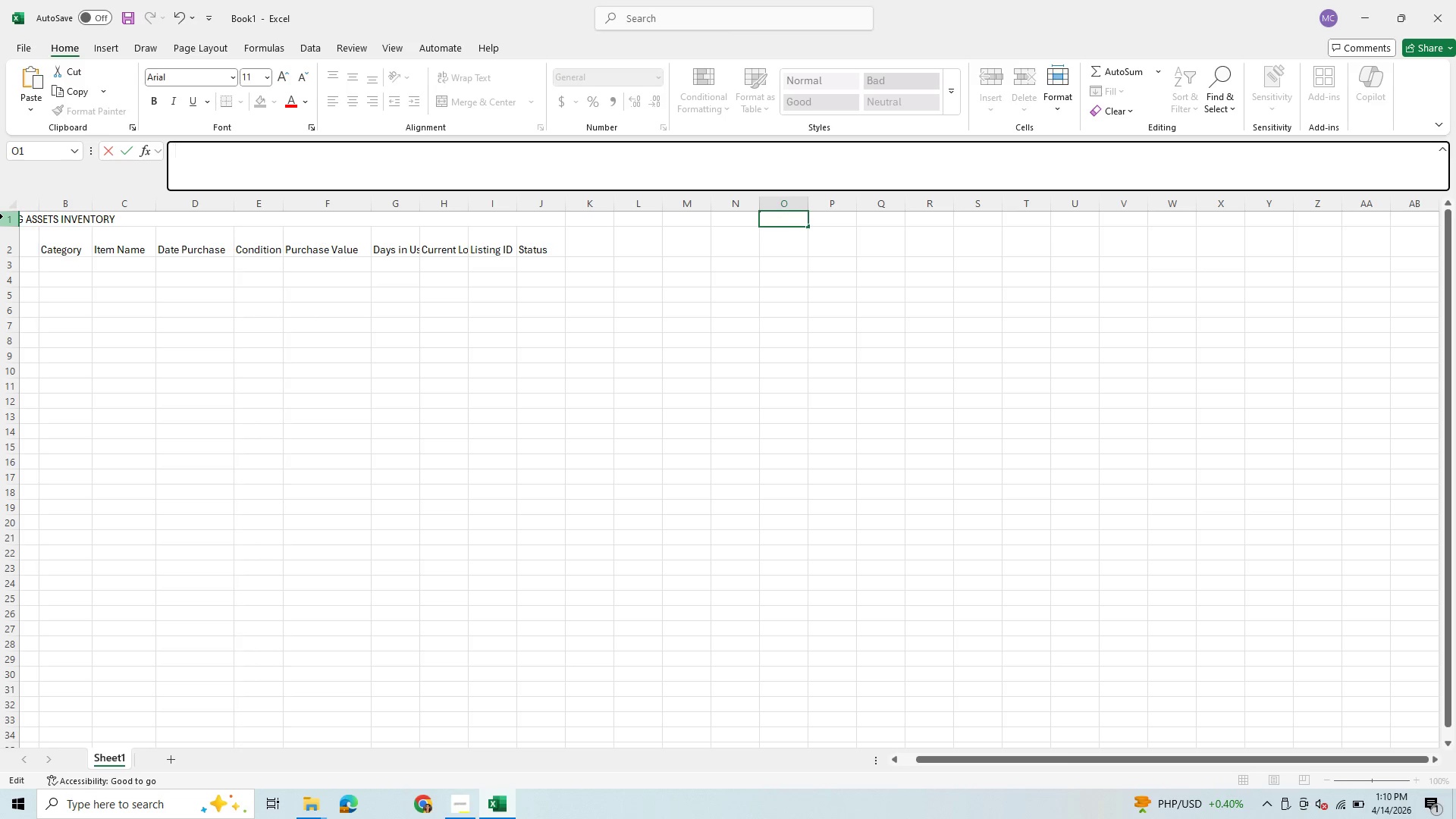 
left_click([8, 221])
 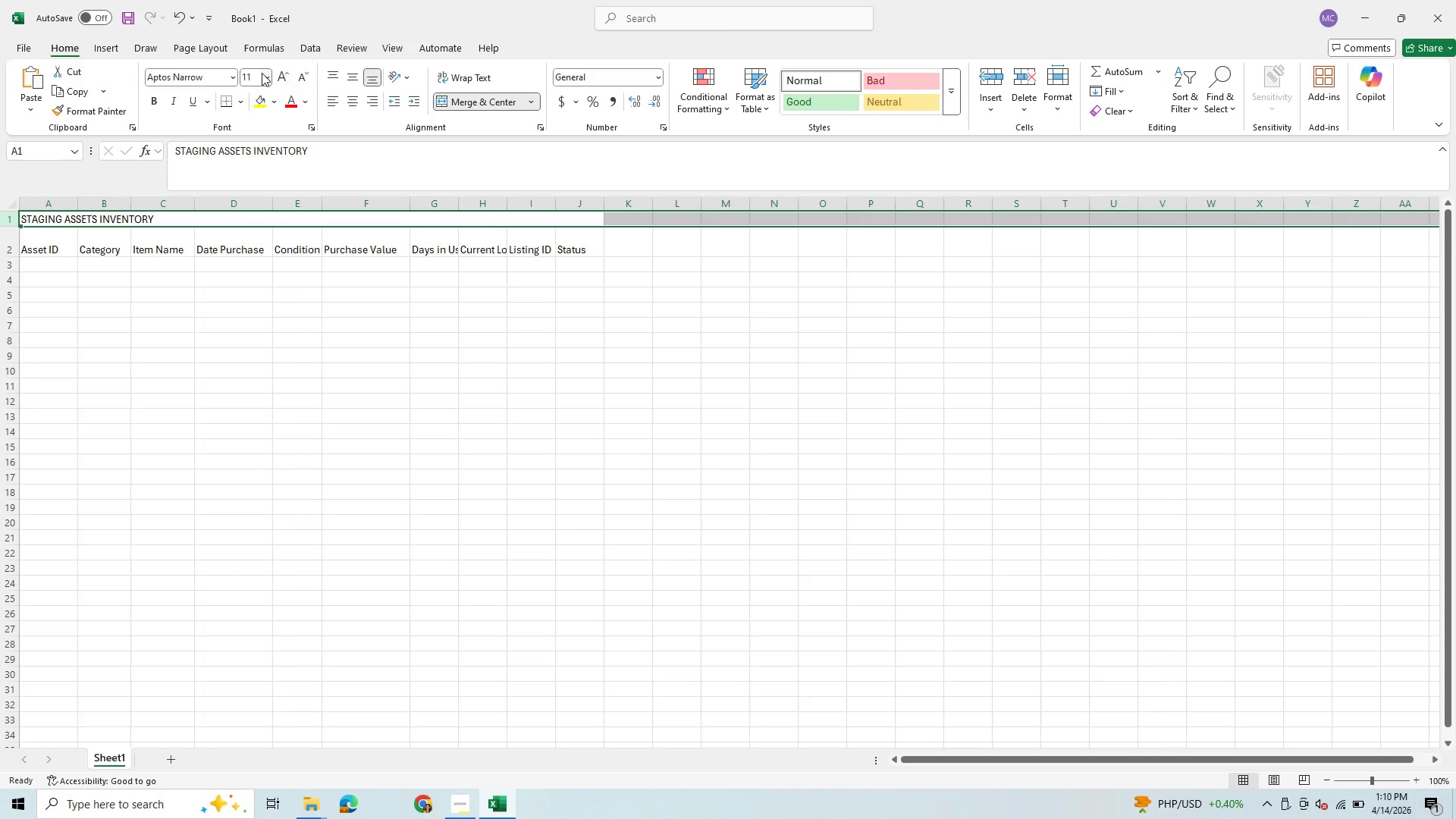 
left_click([268, 80])
 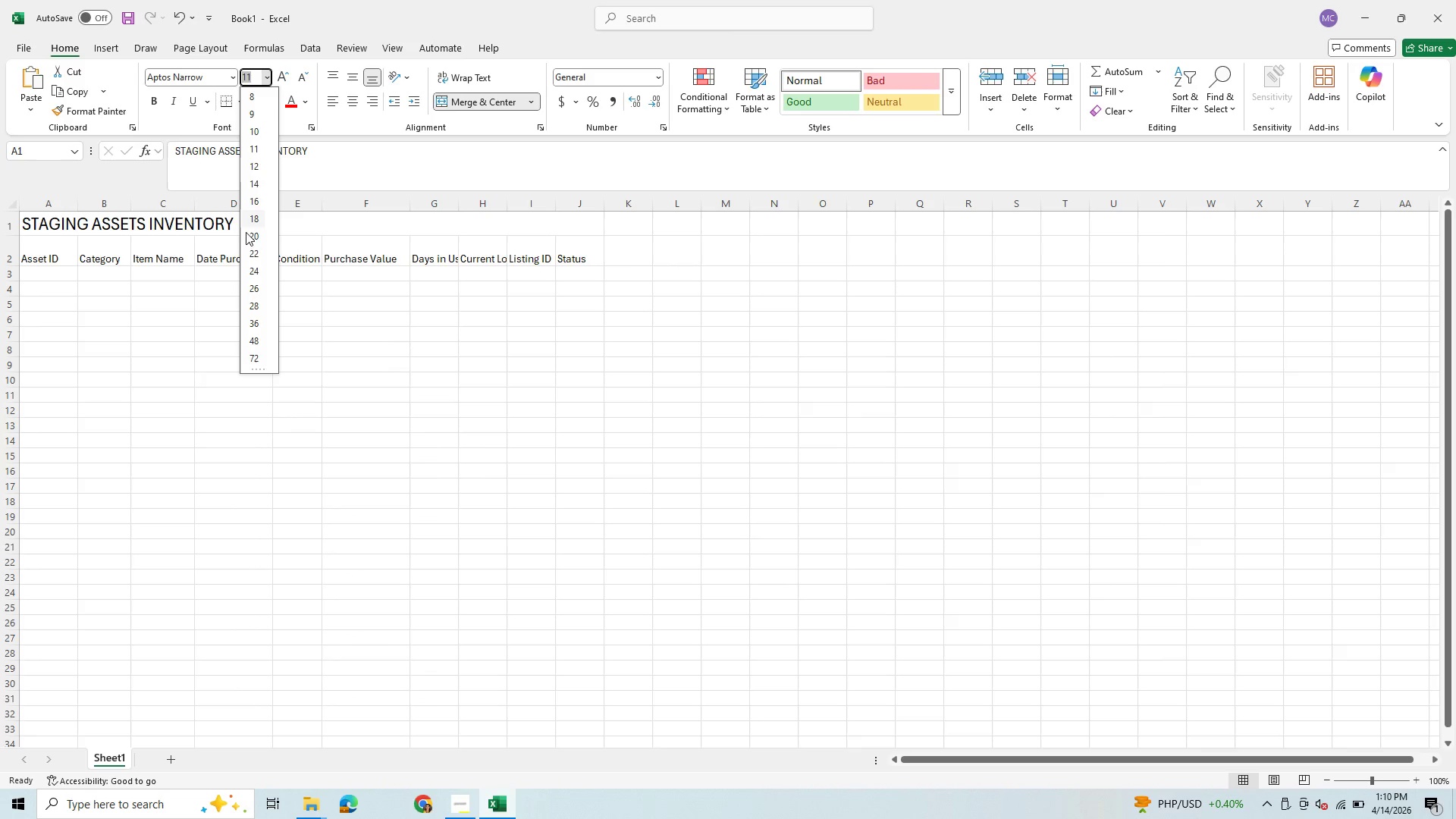 
left_click([249, 235])
 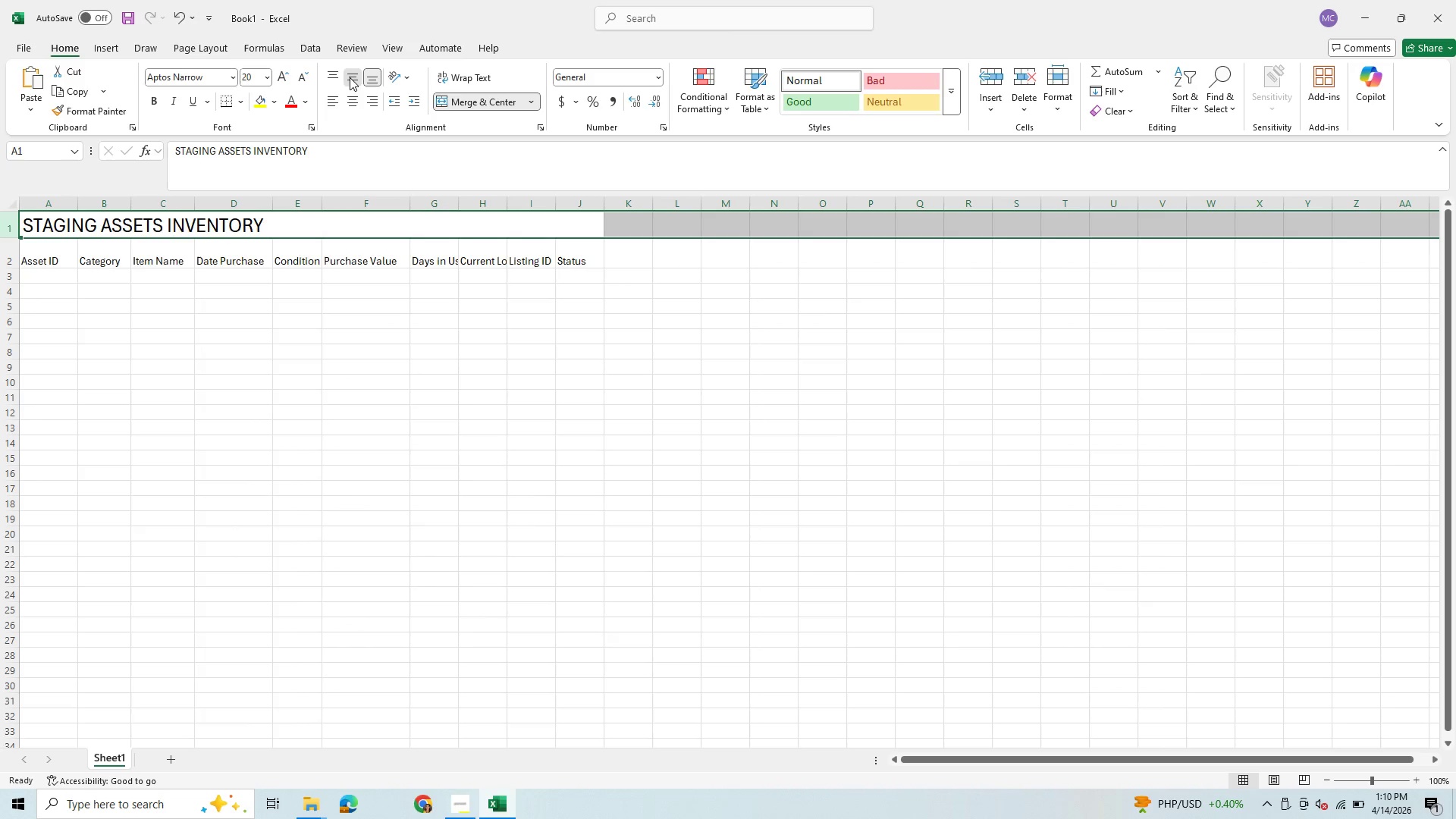 
left_click([352, 100])
 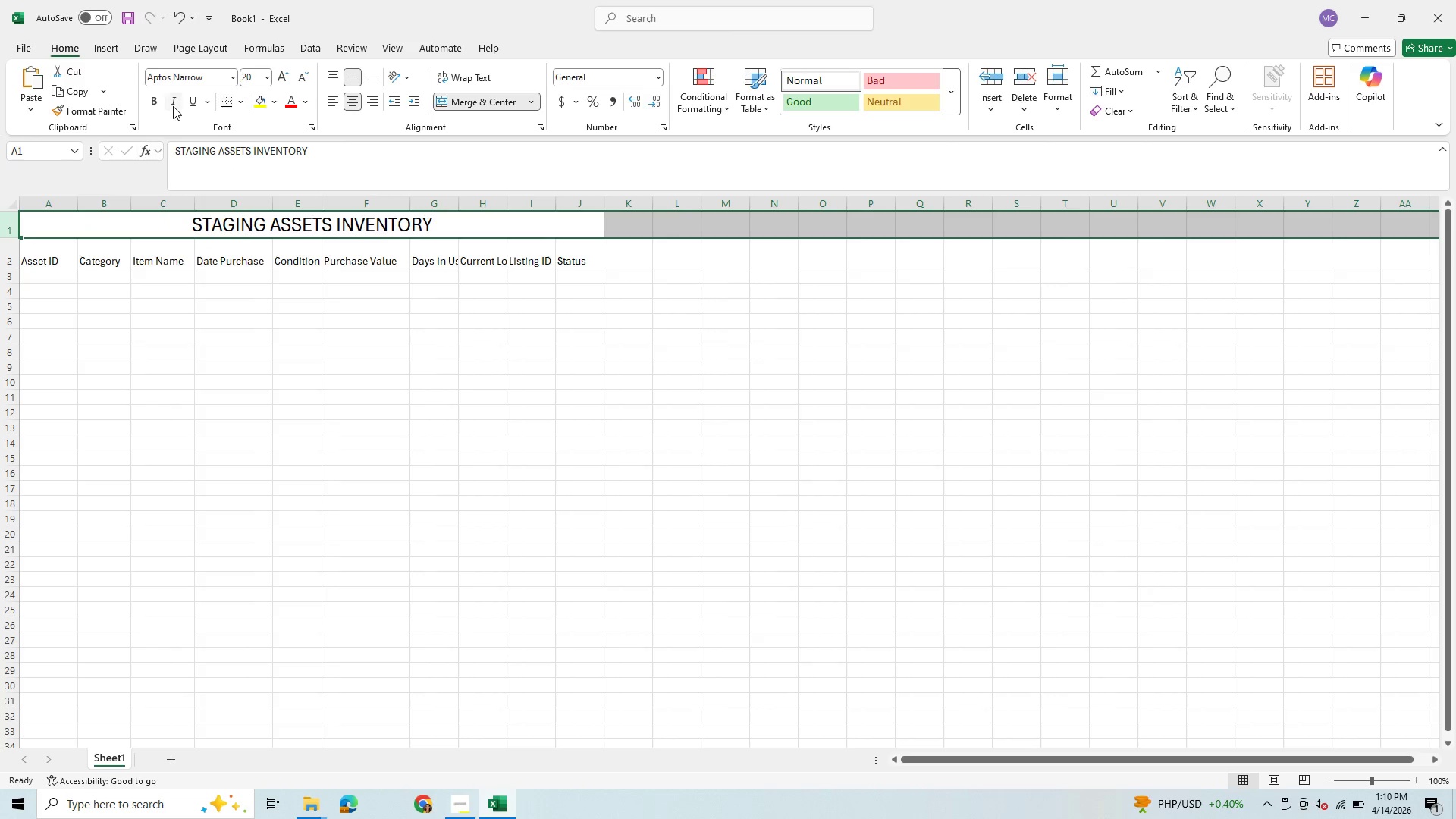 
left_click([149, 96])
 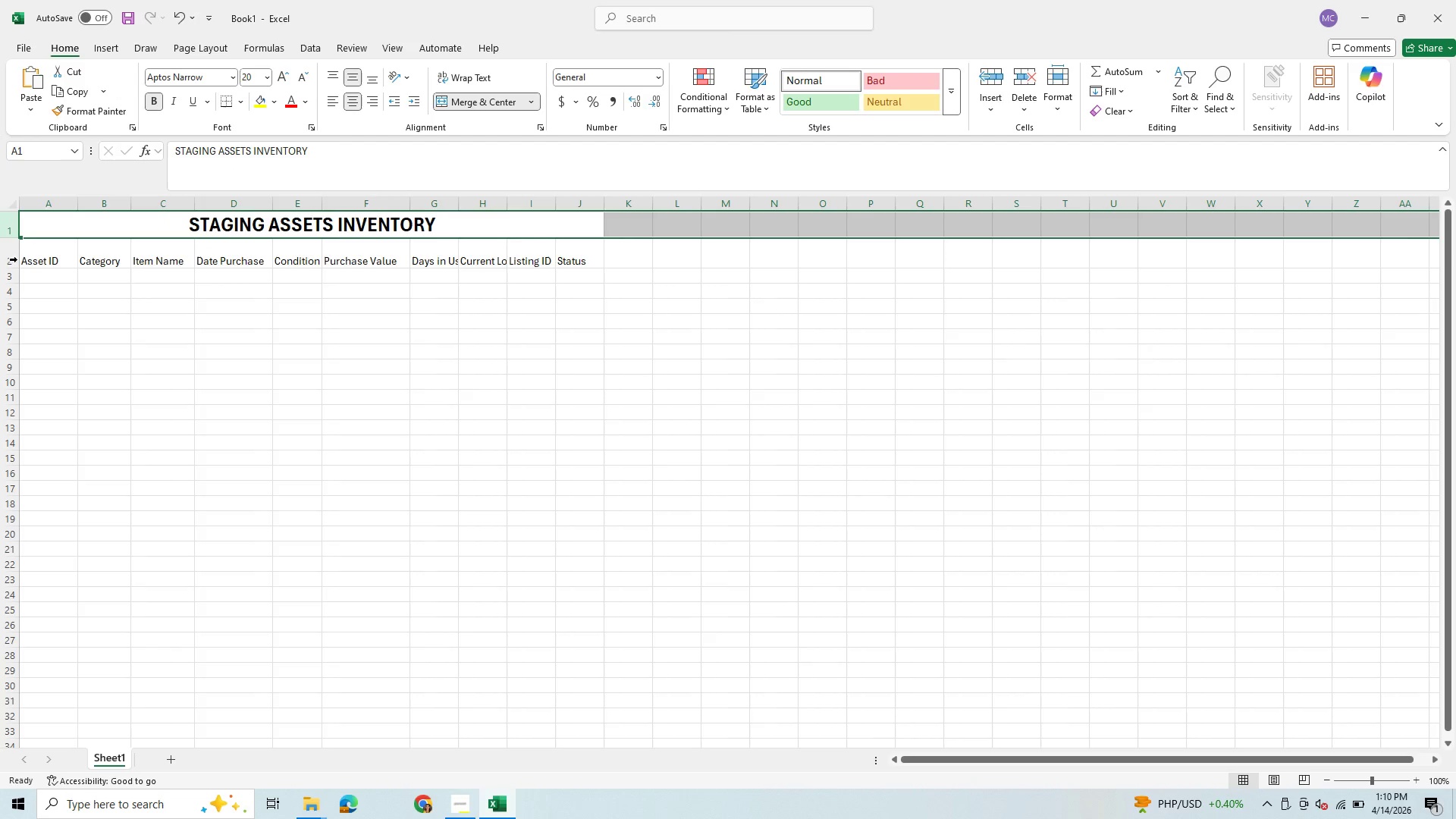 
left_click([10, 256])
 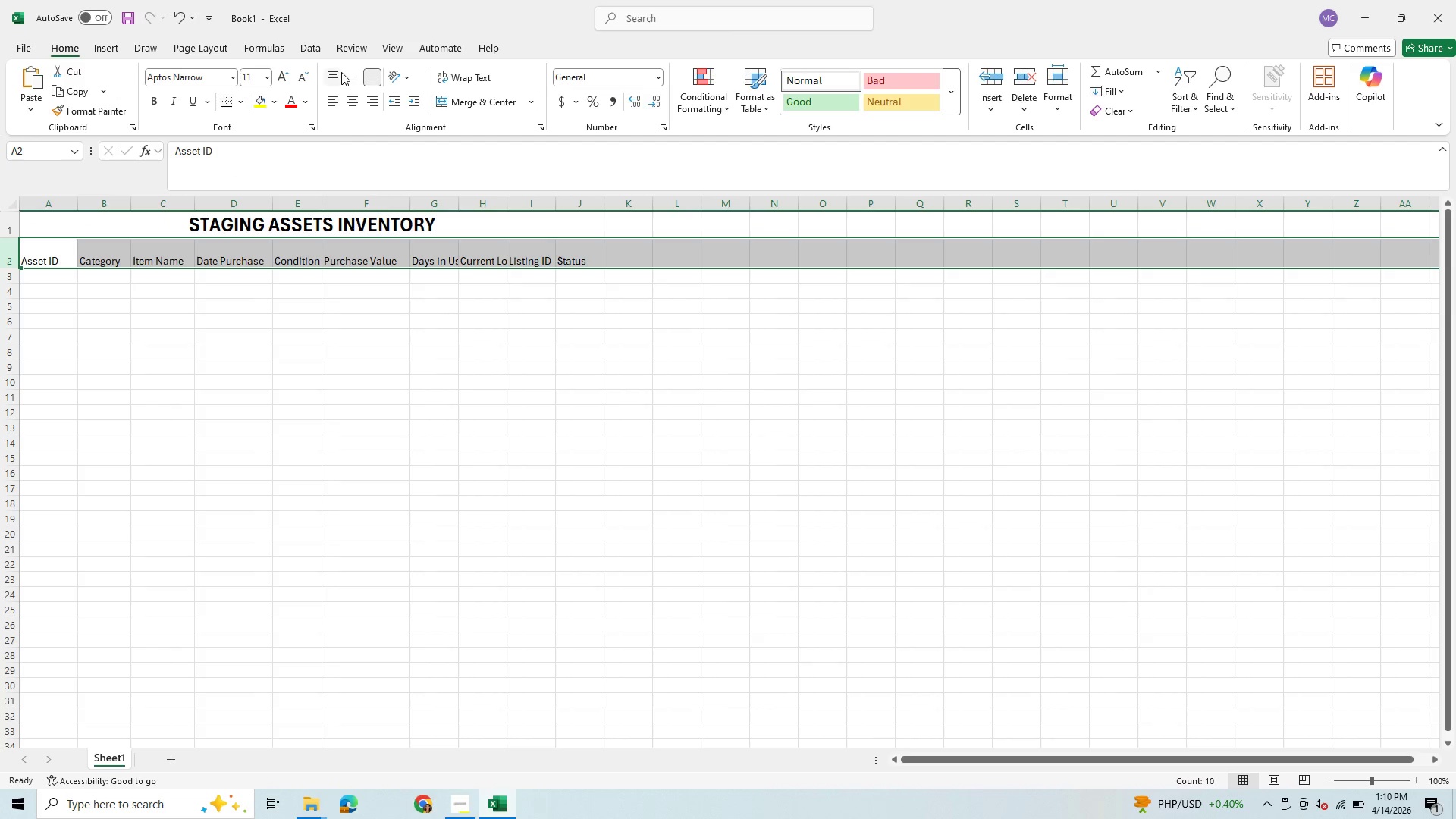 
left_click([347, 77])
 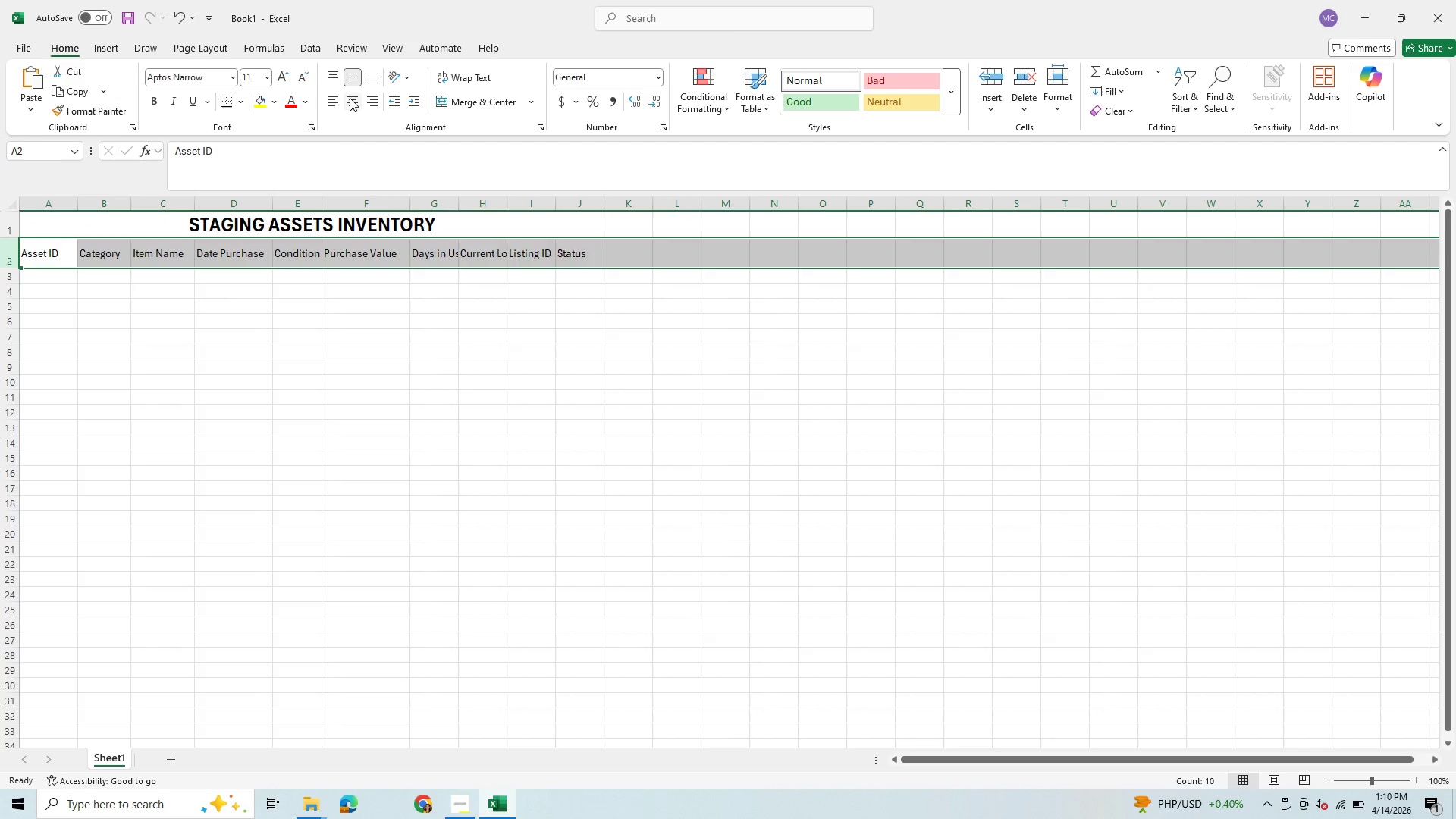 
left_click([350, 98])
 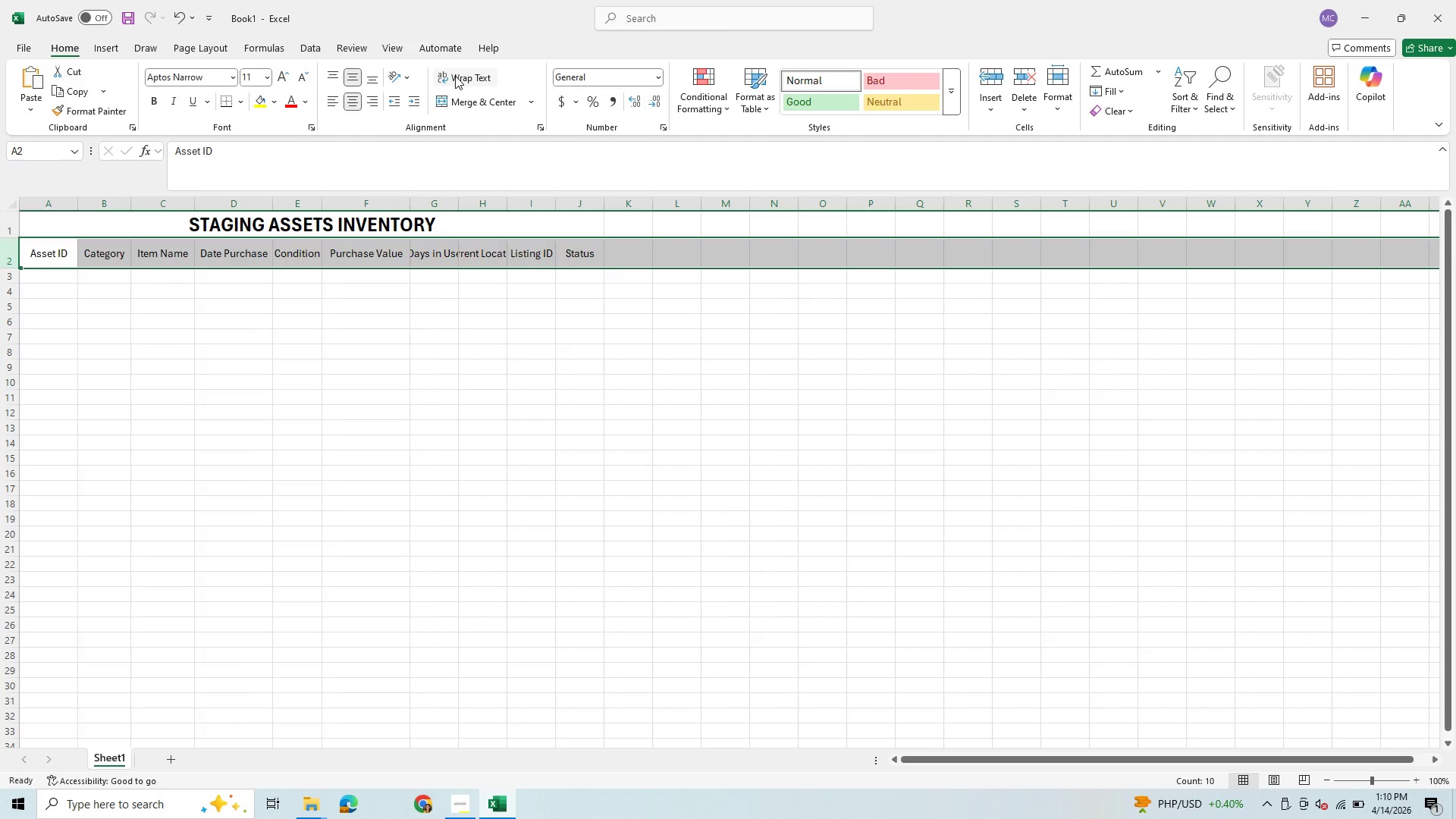 
left_click([455, 76])
 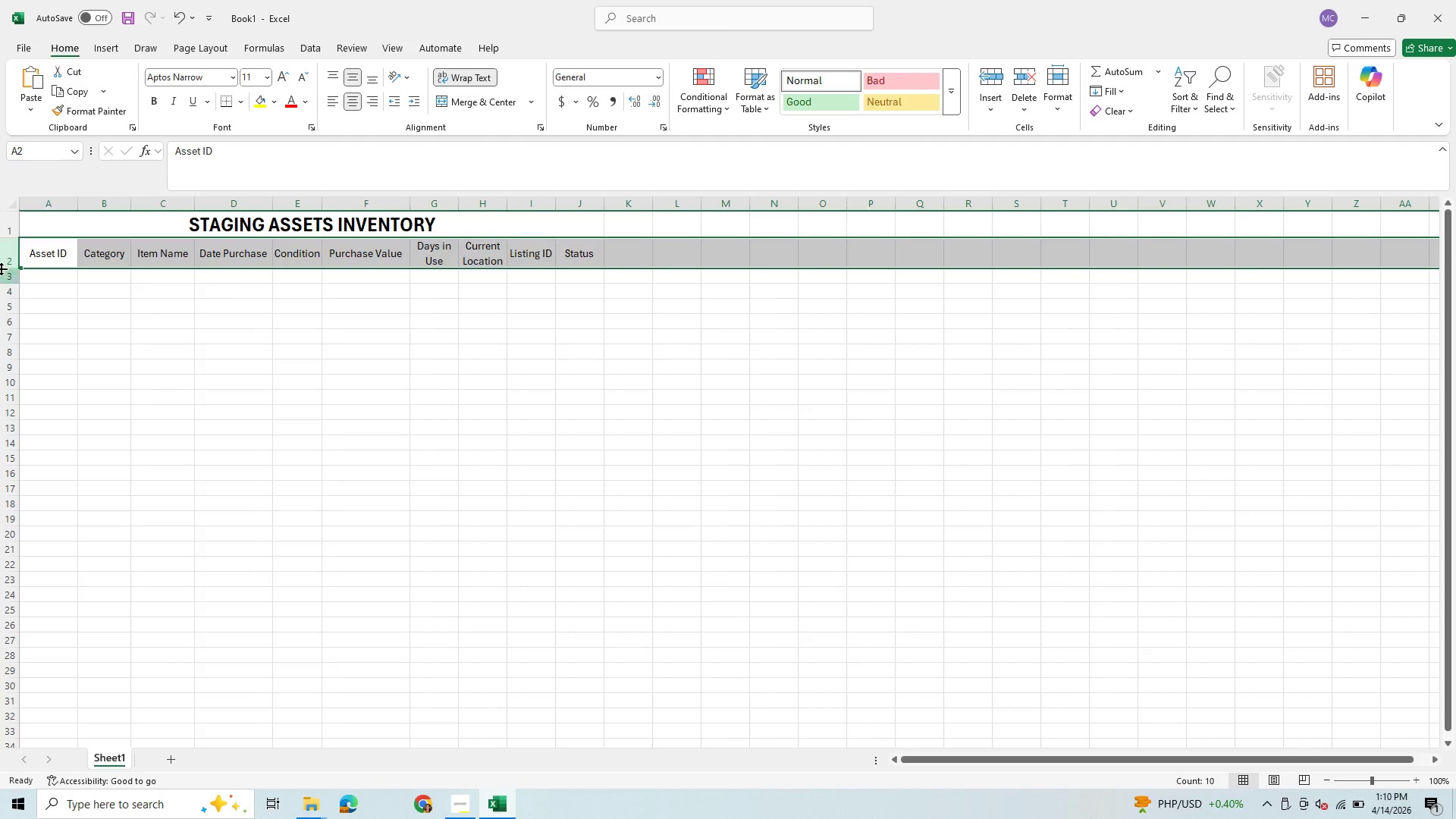 
left_click_drag(start_coordinate=[10, 268], to_coordinate=[14, 277])
 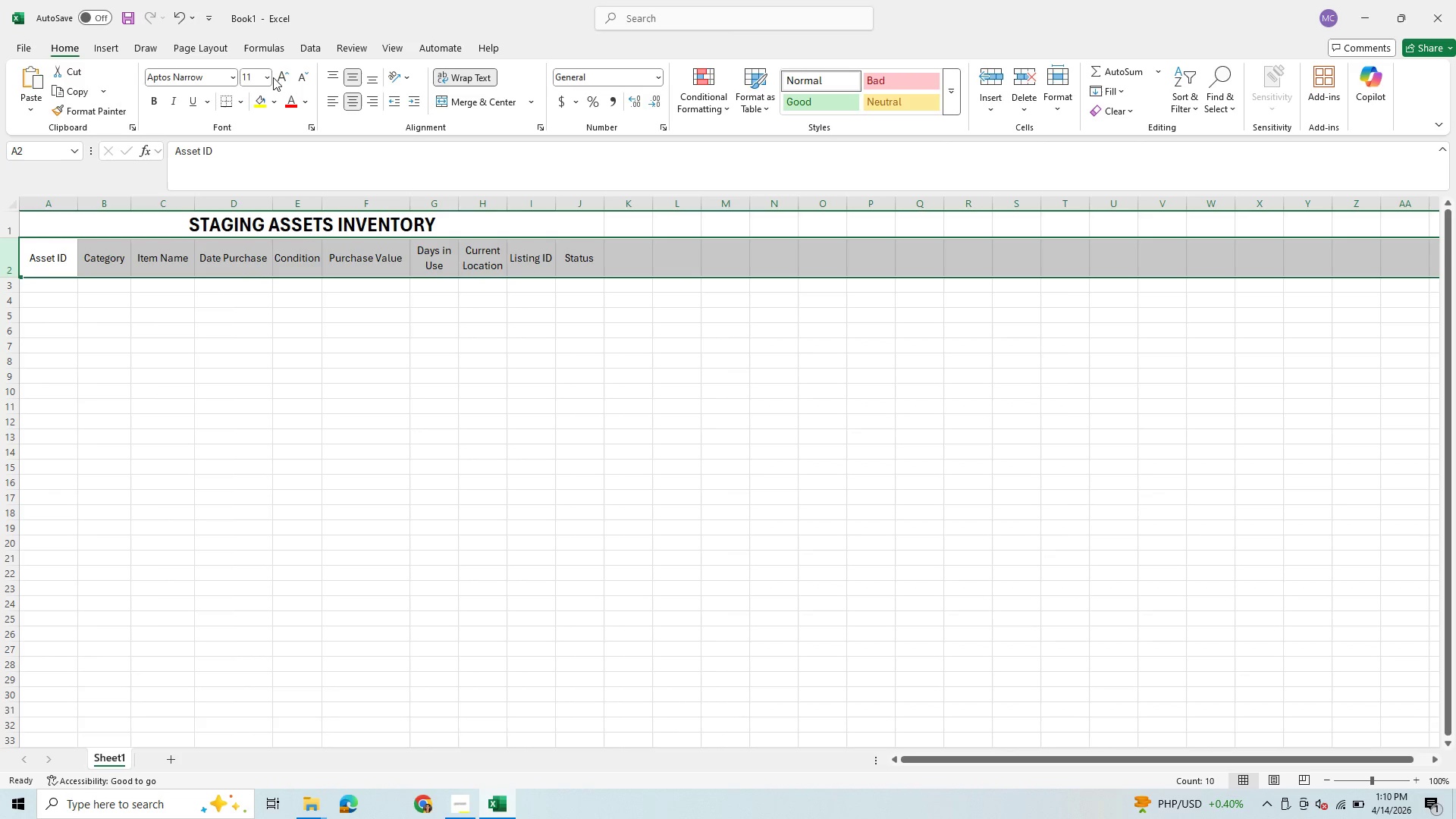 
left_click([265, 80])
 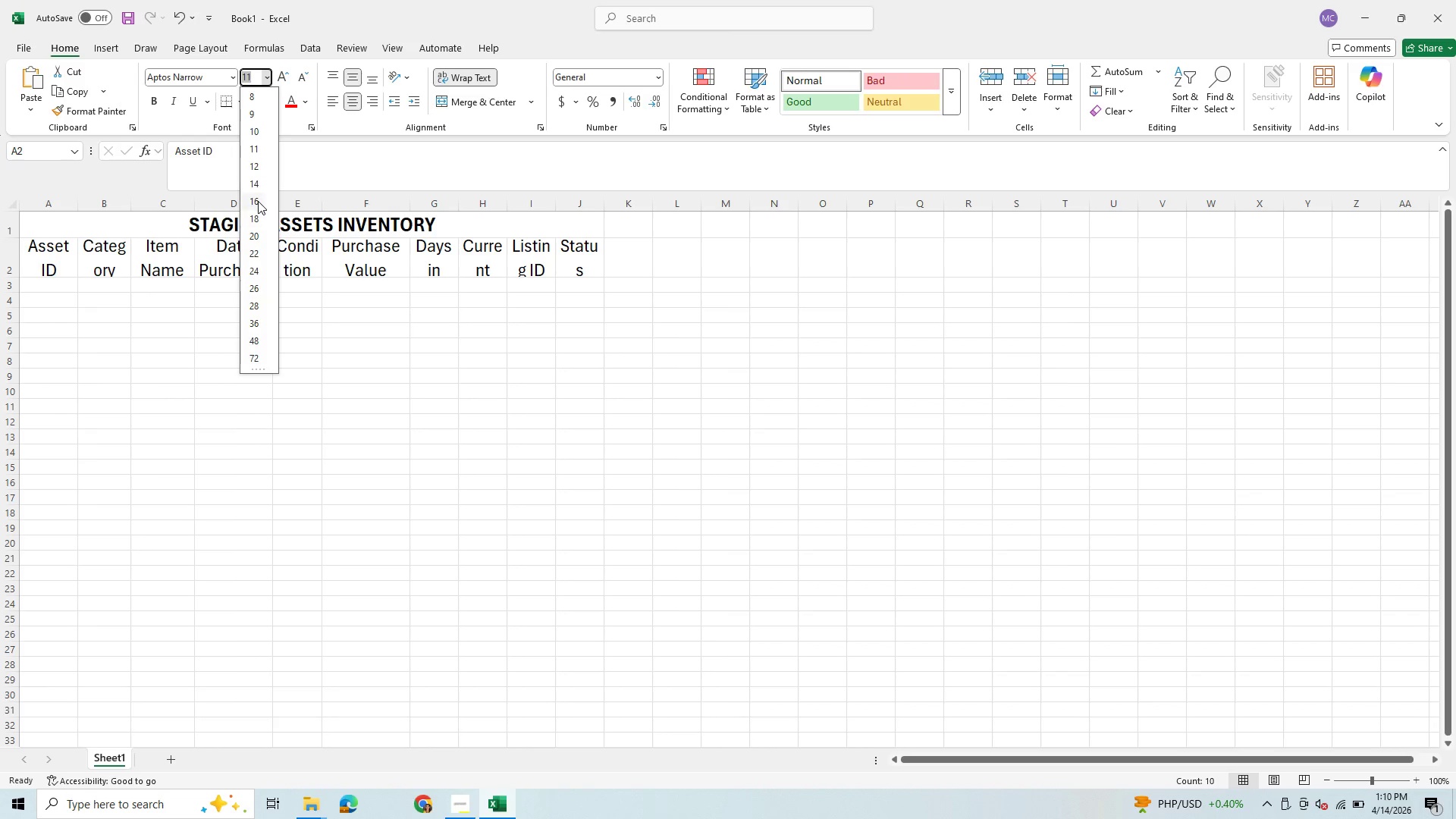 
left_click([258, 201])
 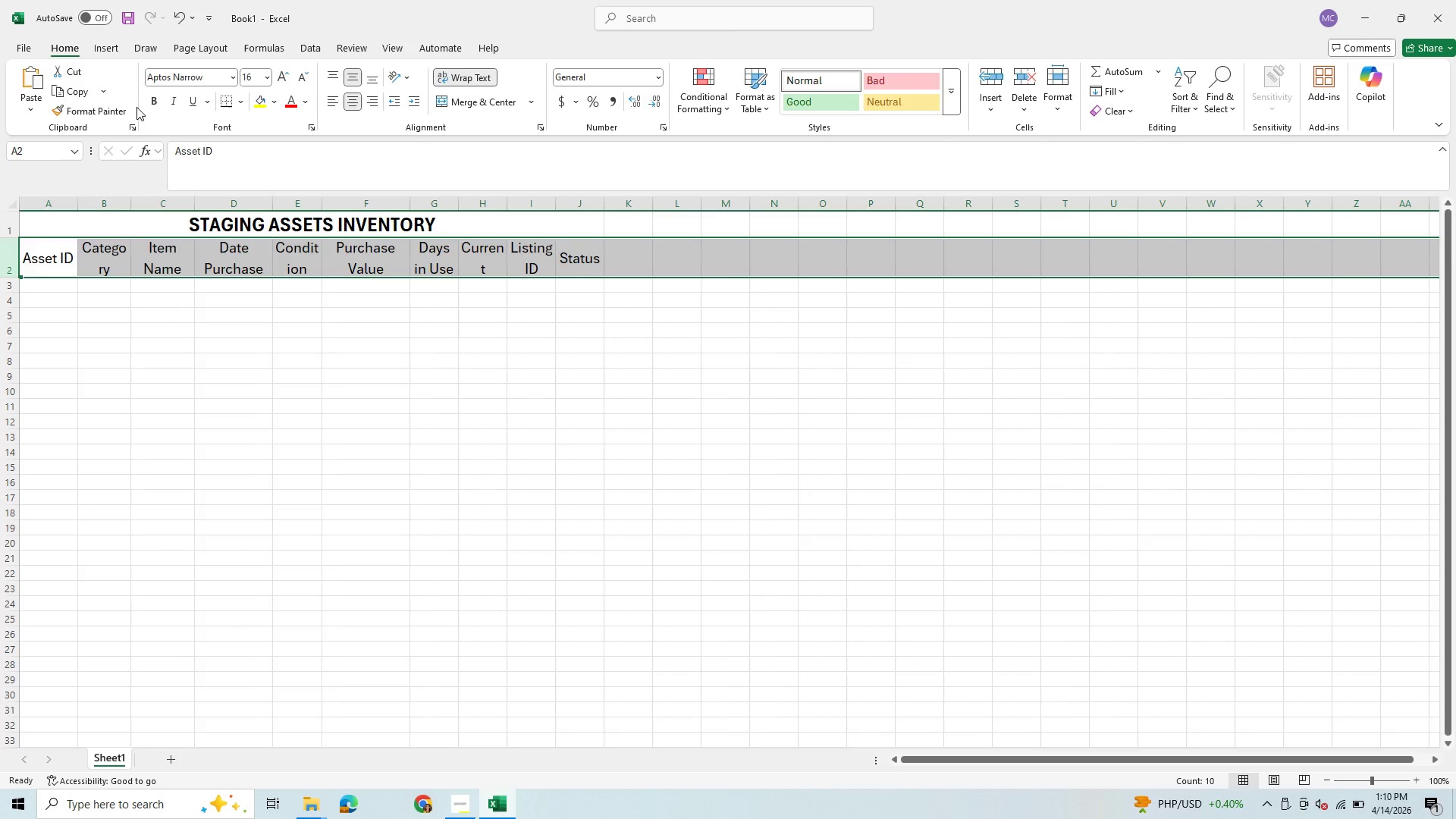 
left_click([154, 101])
 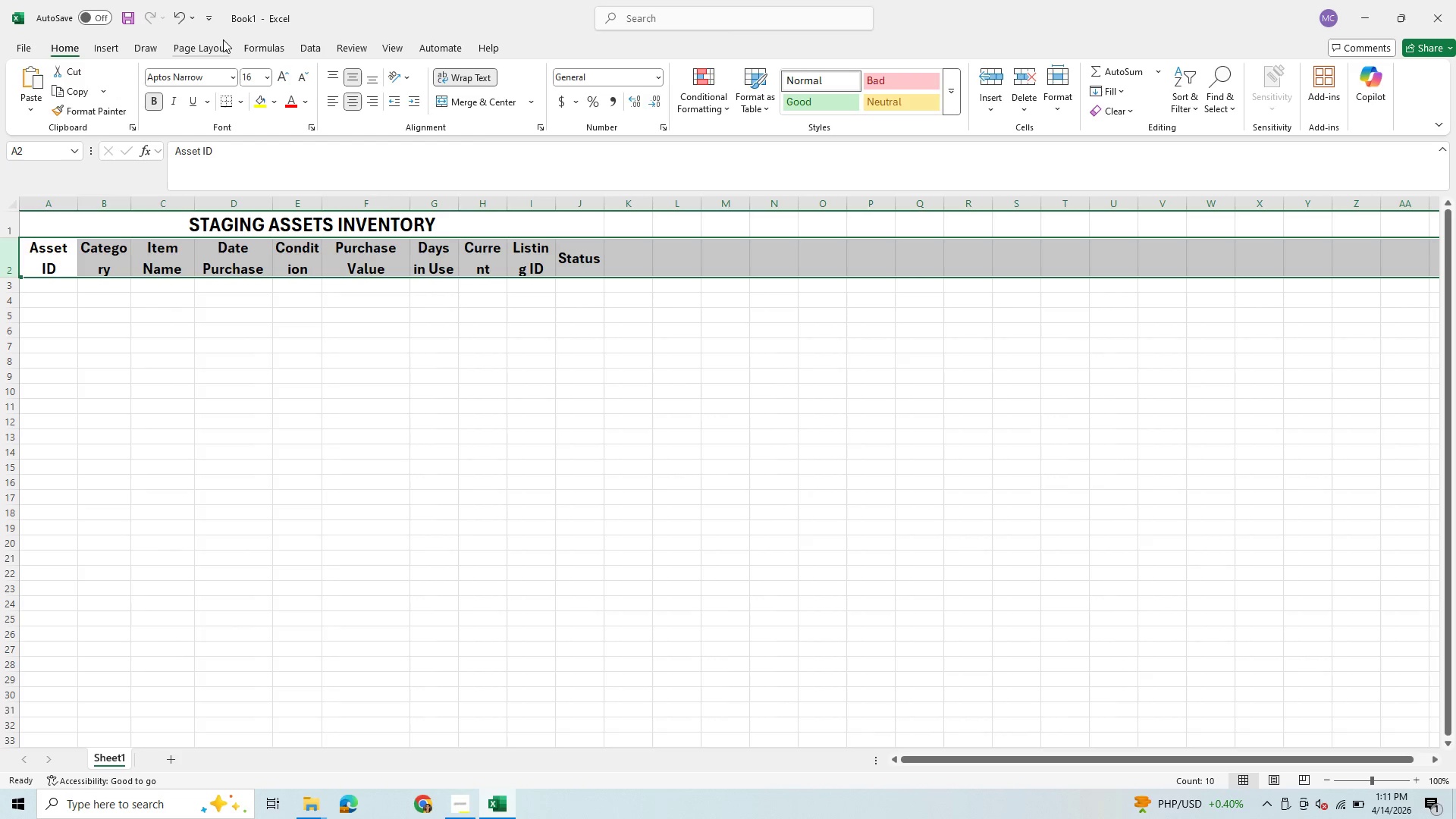 
wait(7.12)
 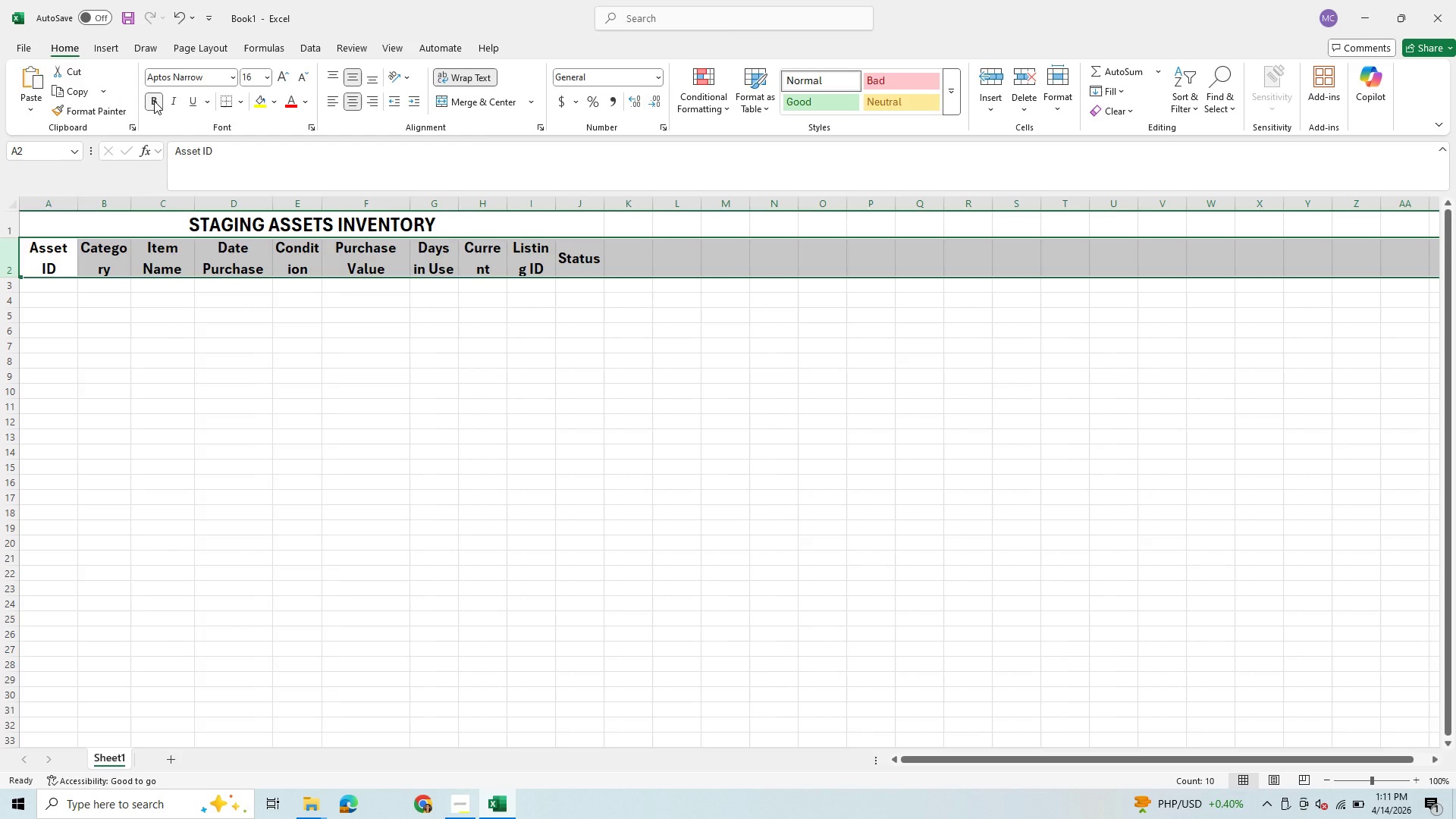 
left_click([184, 45])
 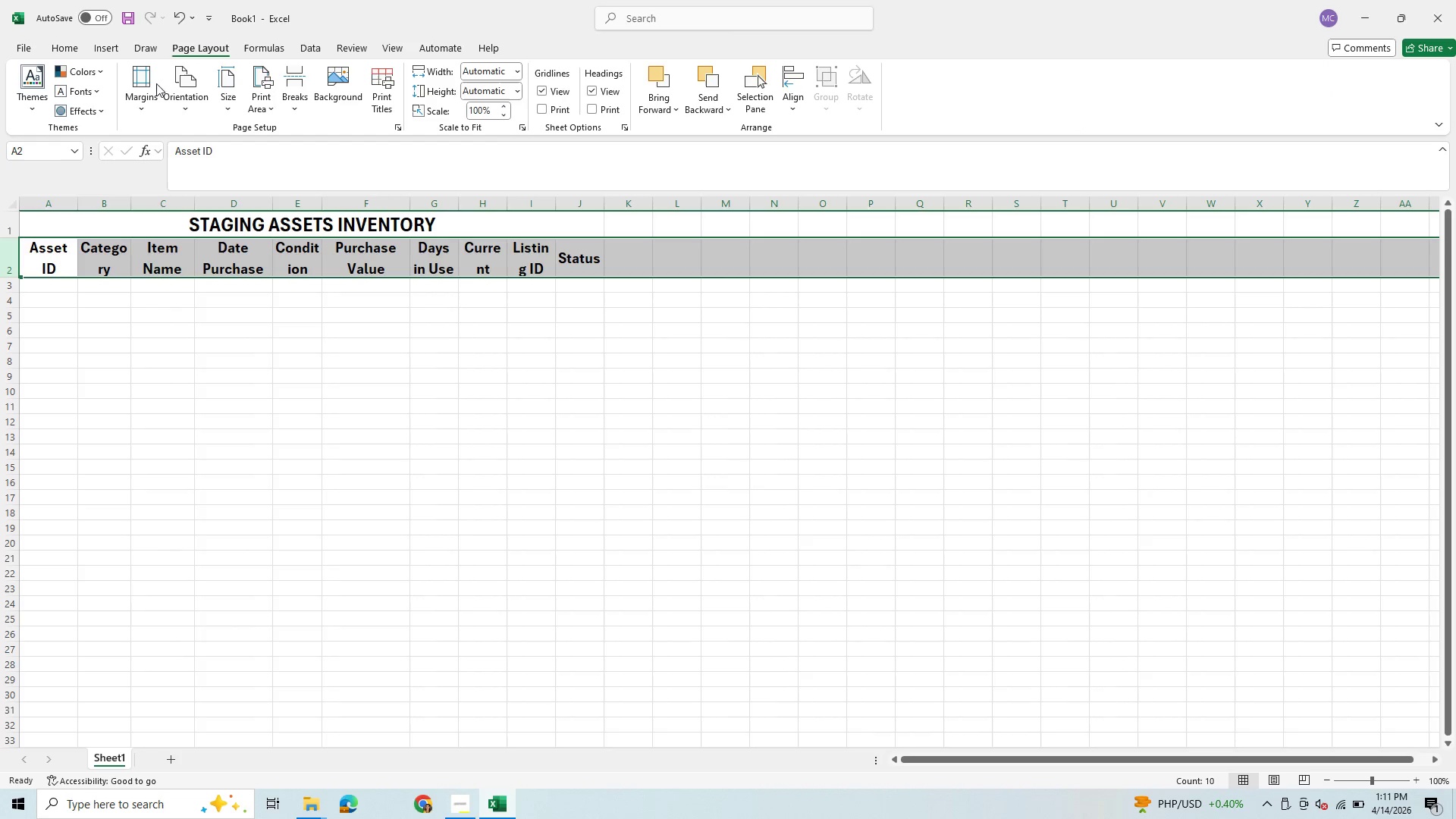 
left_click([139, 79])
 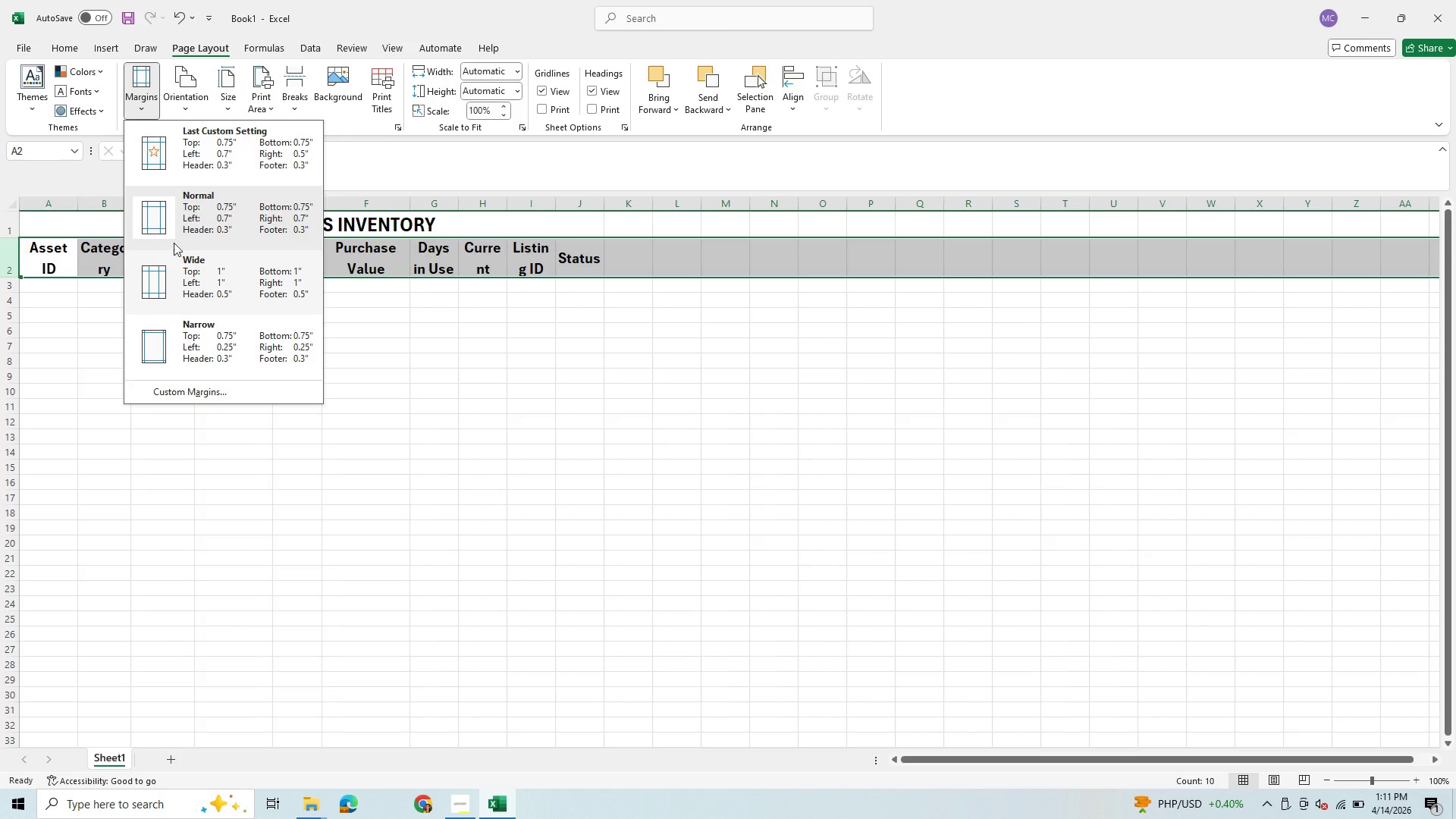 
left_click([152, 215])
 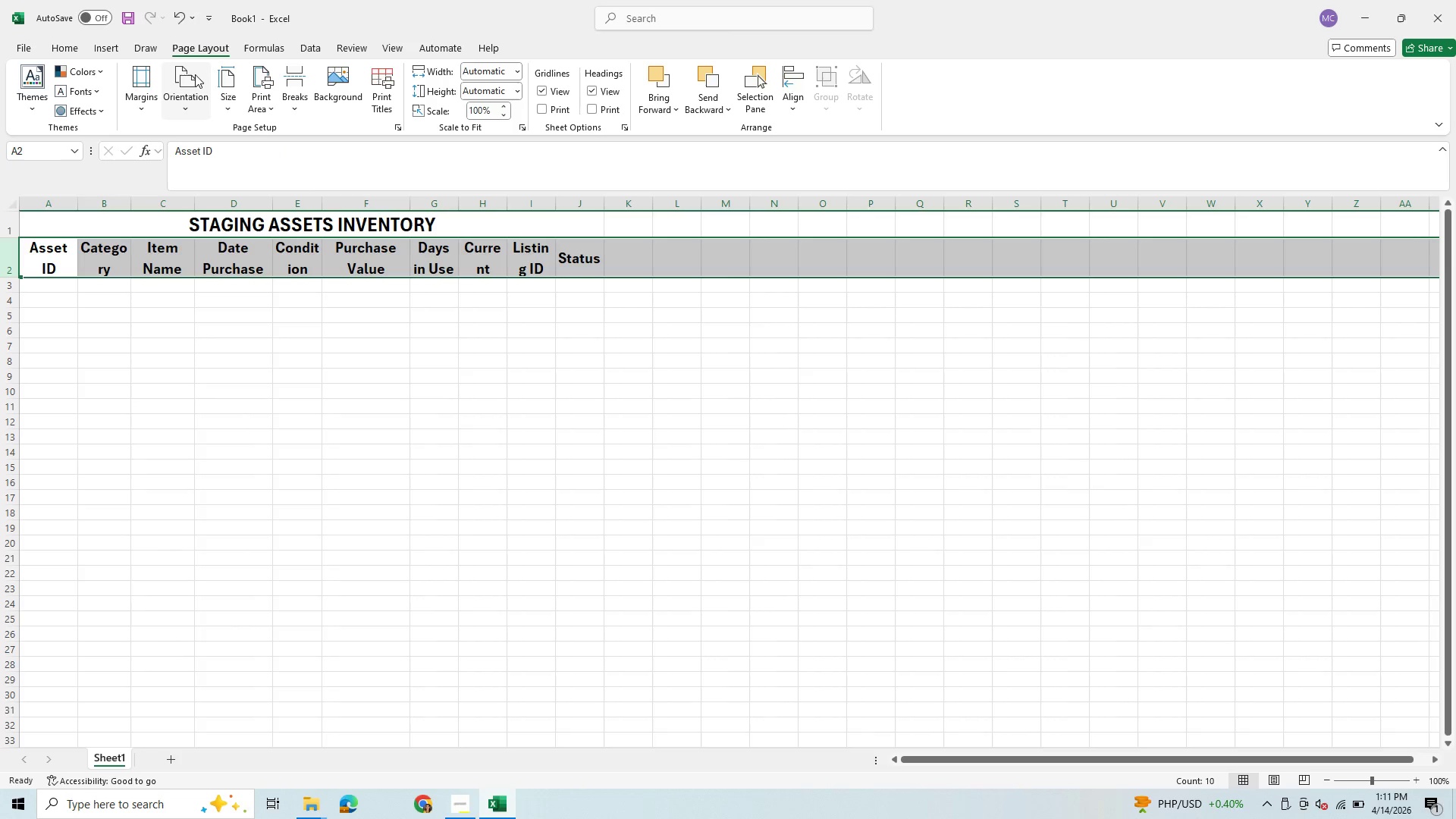 
left_click([195, 74])
 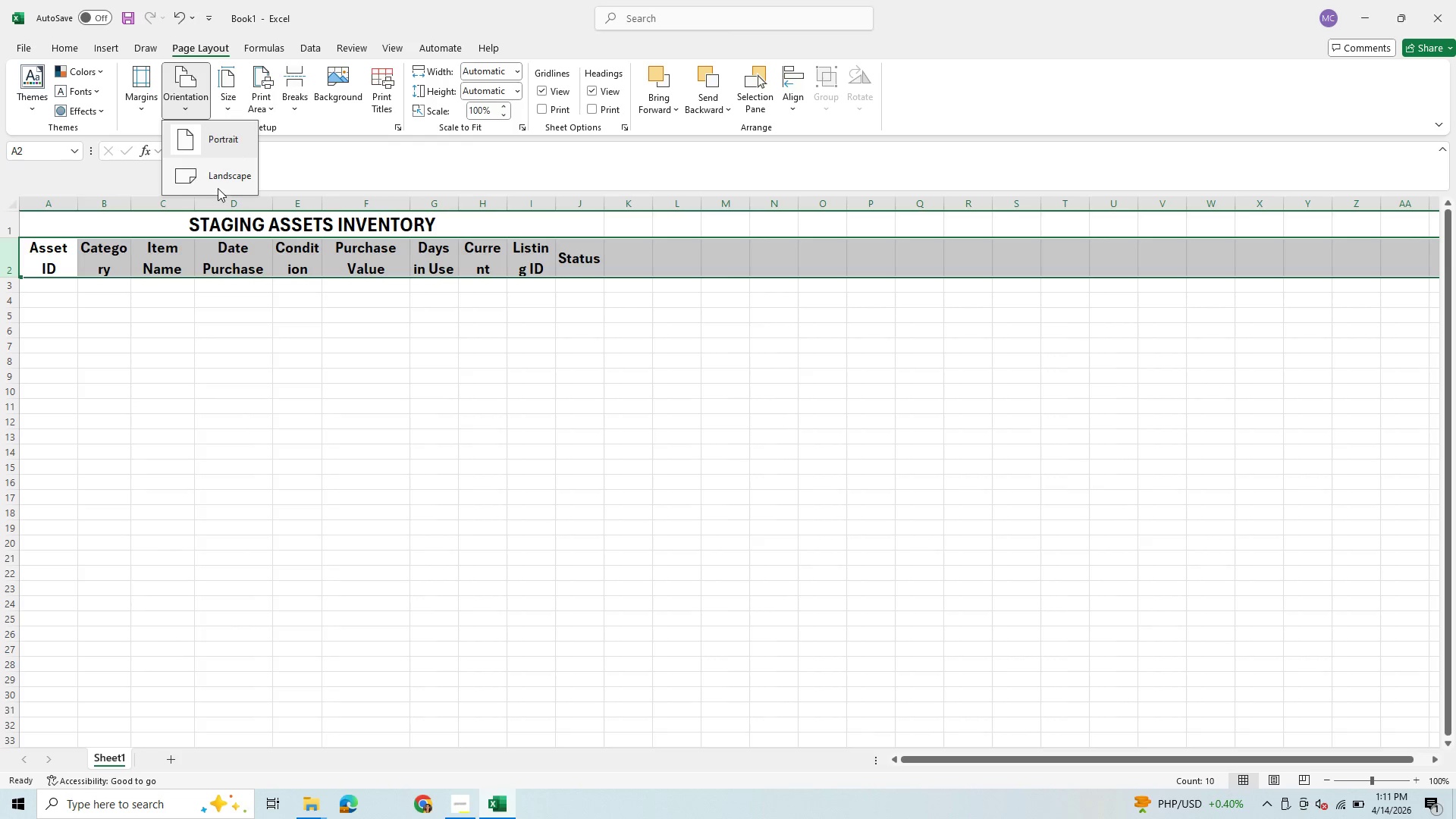 
left_click([218, 176])
 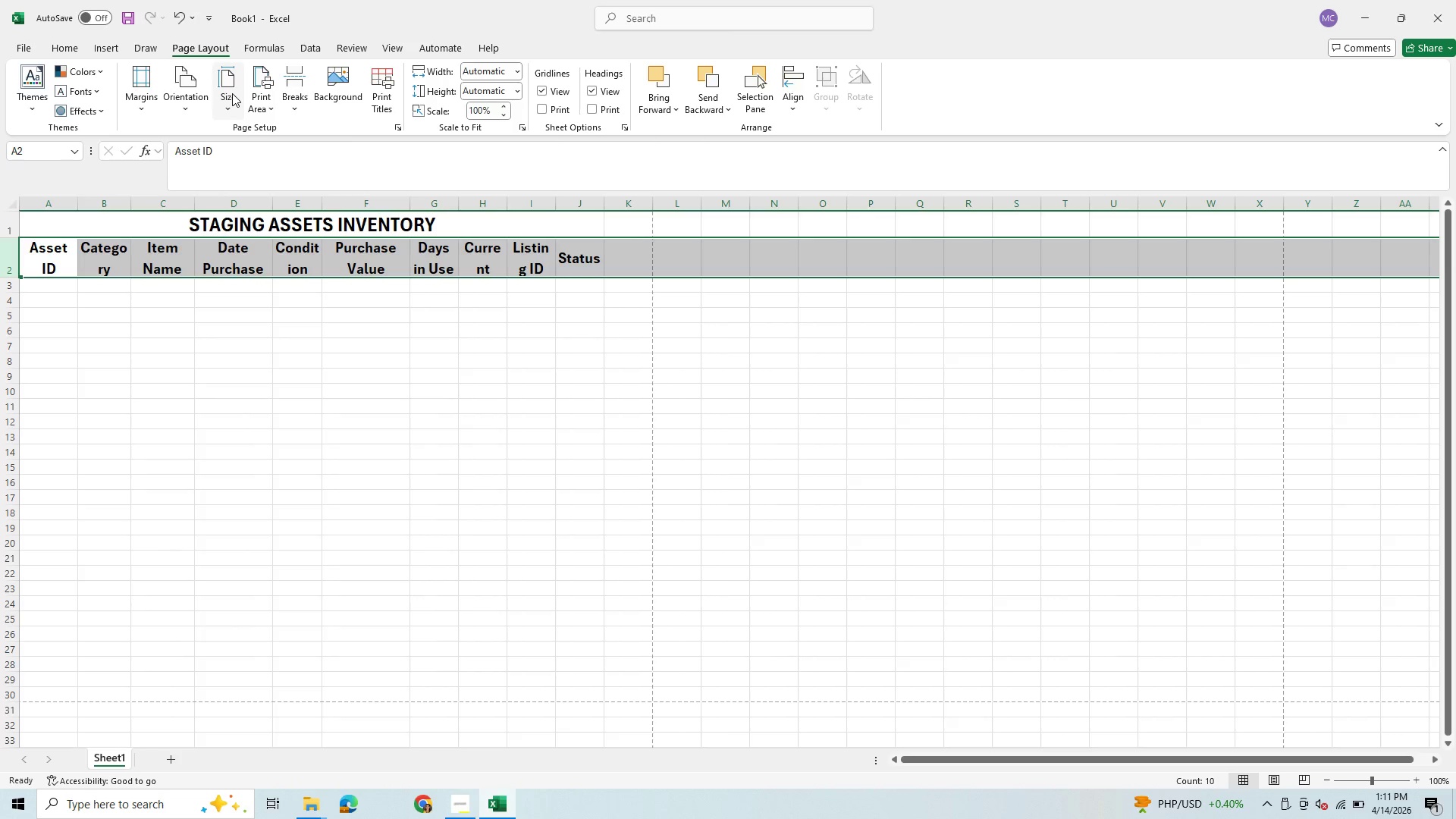 
left_click([232, 93])
 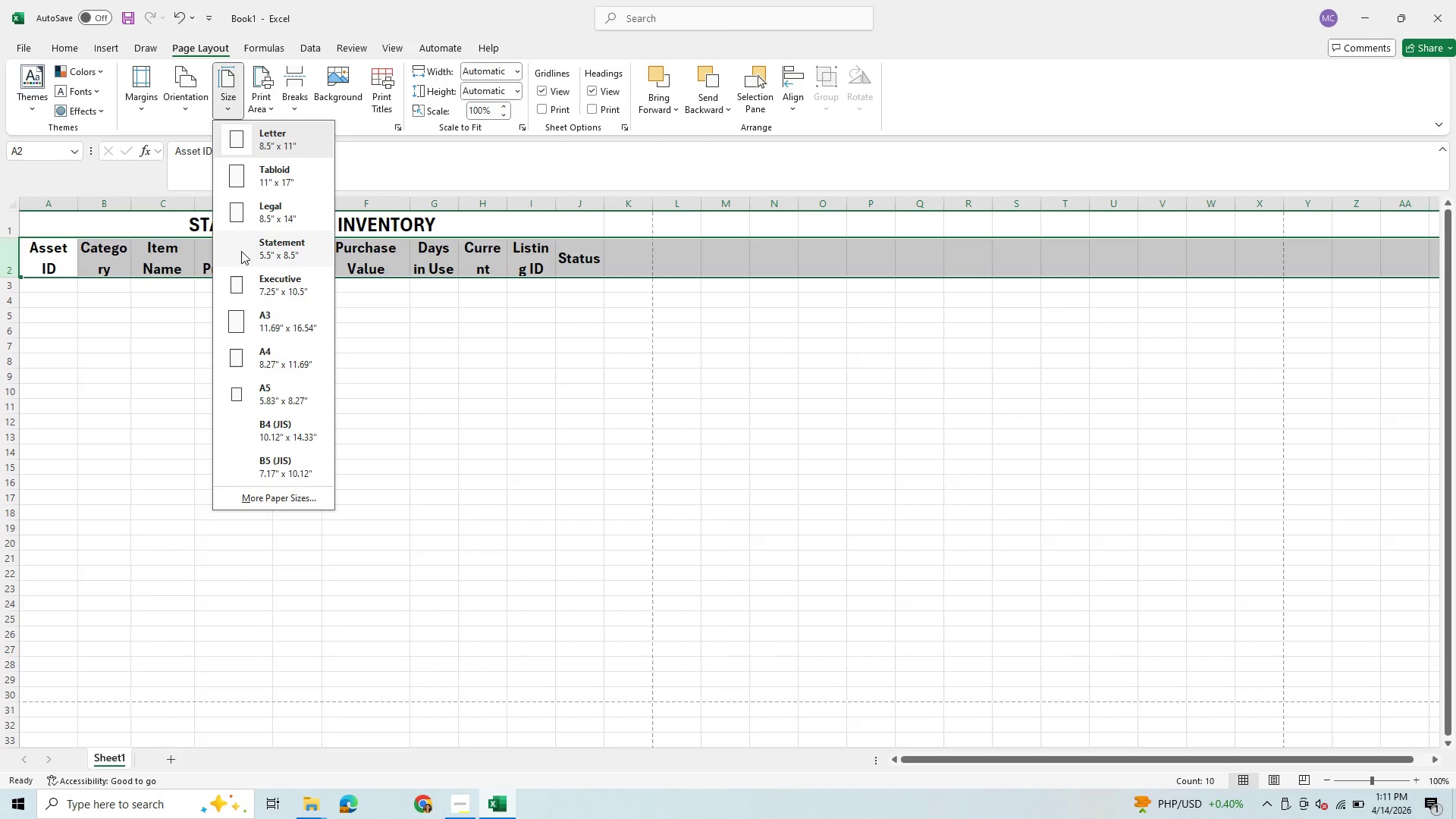 
left_click([231, 215])
 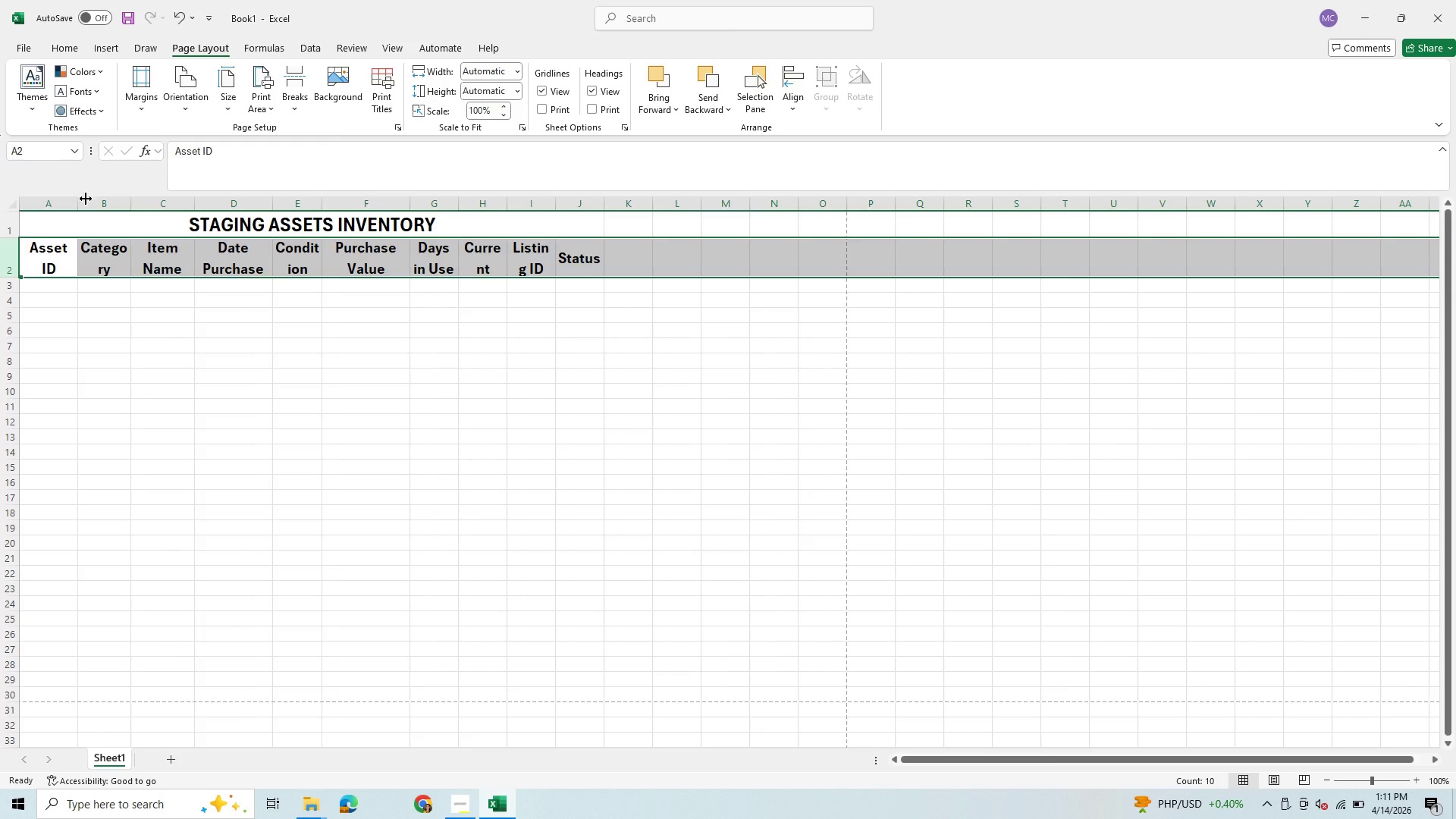 
wait(5.95)
 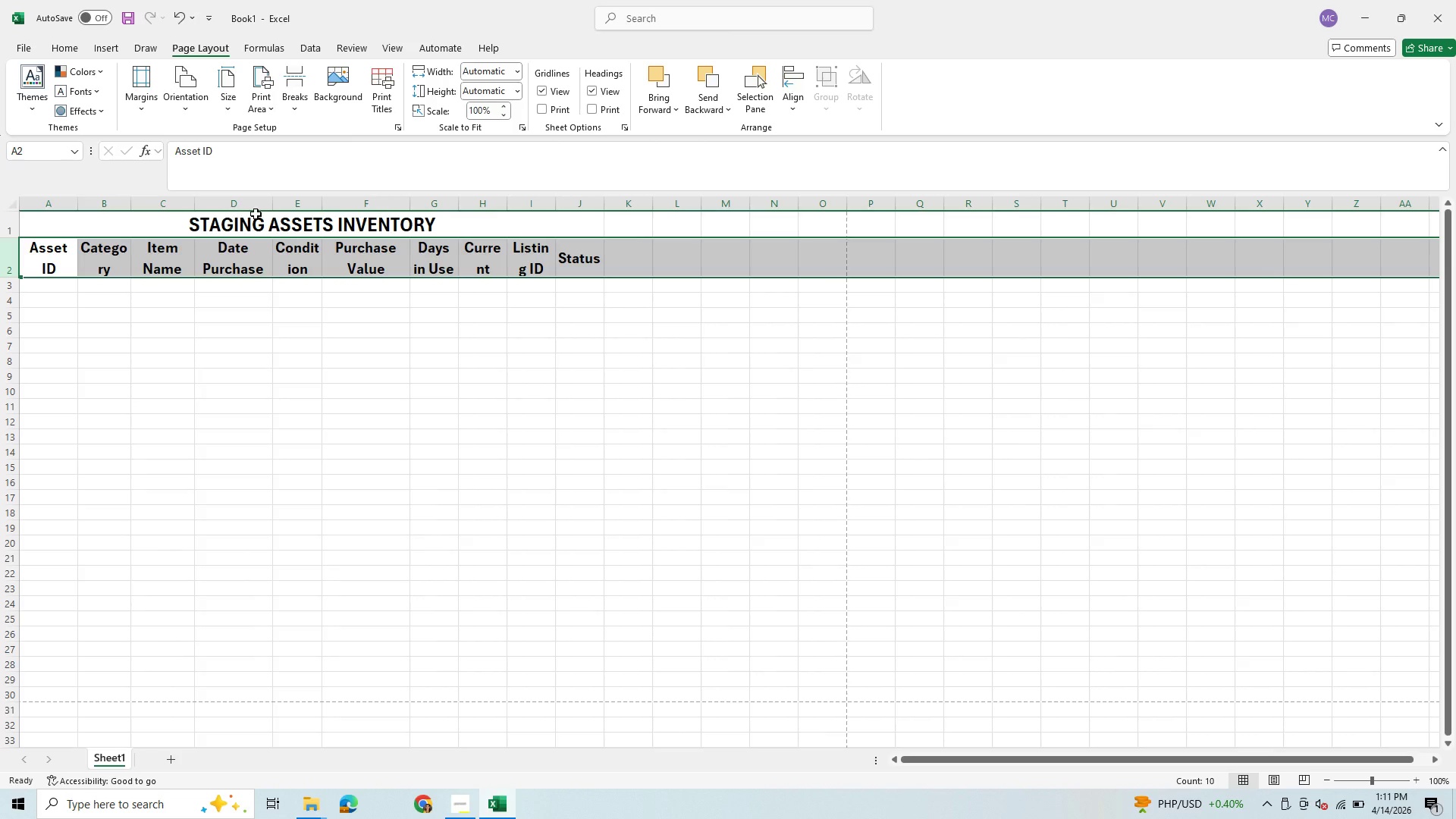 
left_click_drag(start_coordinate=[130, 198], to_coordinate=[158, 200])
 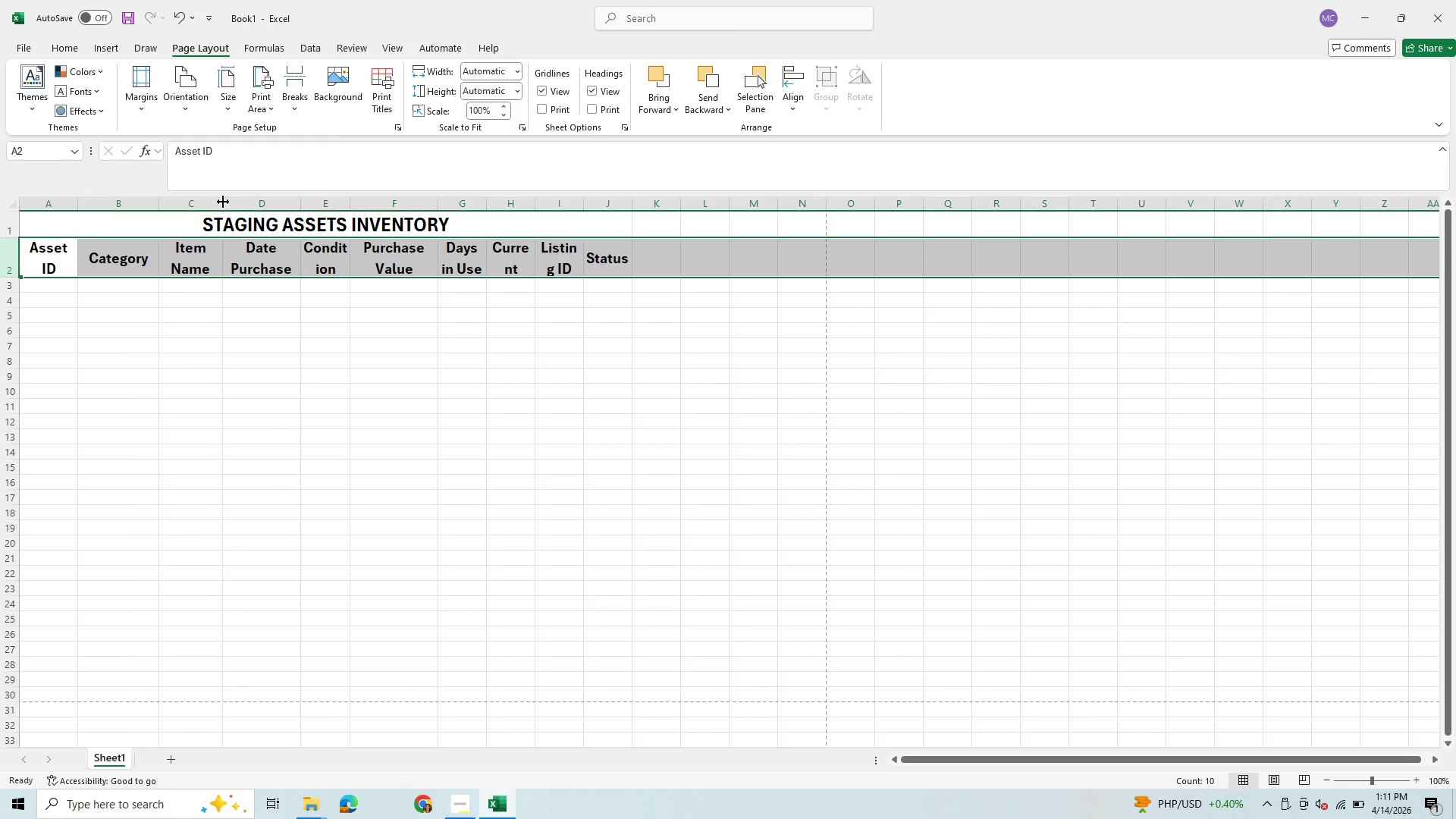 
left_click_drag(start_coordinate=[223, 202], to_coordinate=[244, 213])
 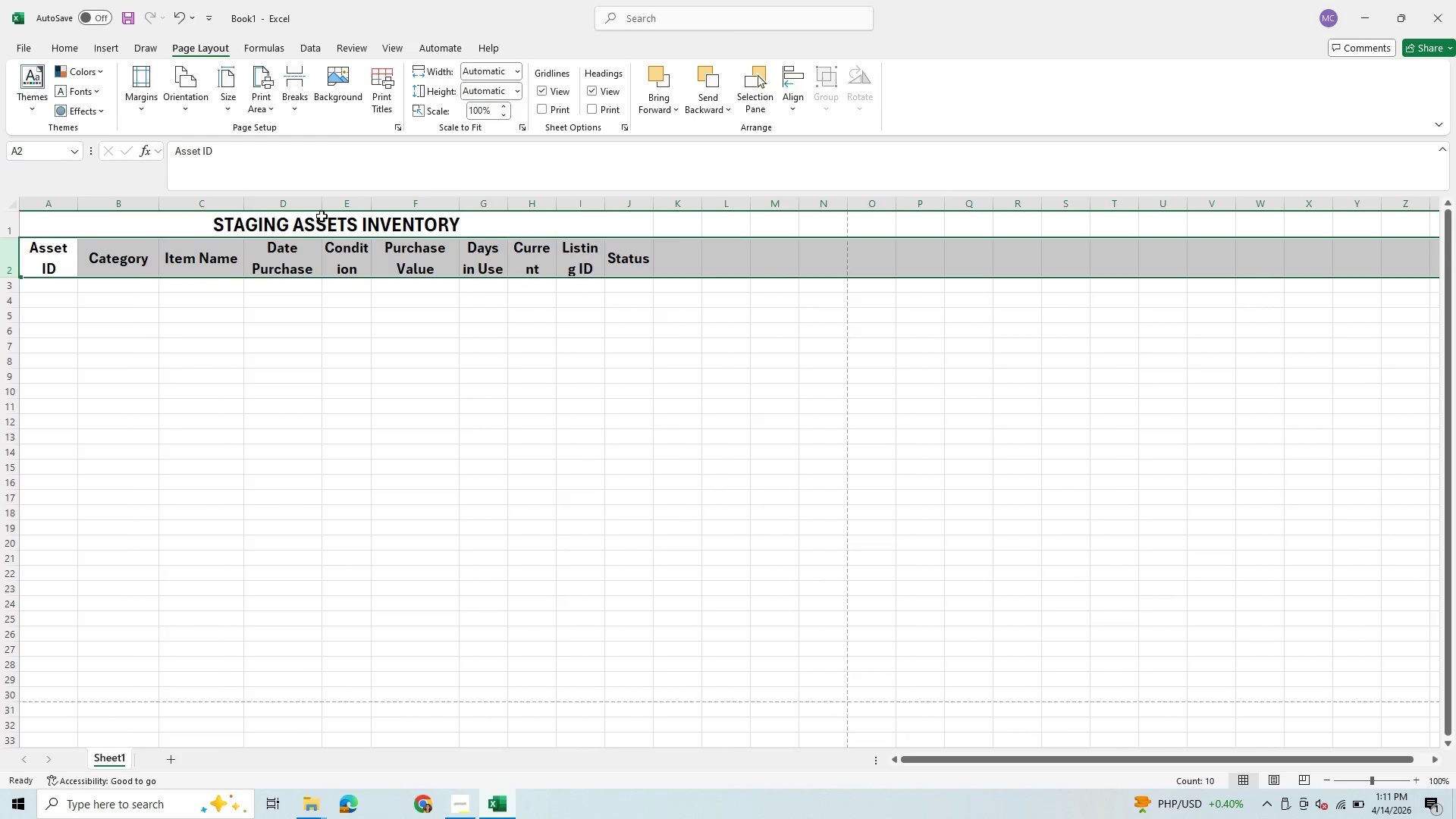 
left_click_drag(start_coordinate=[325, 202], to_coordinate=[345, 202])
 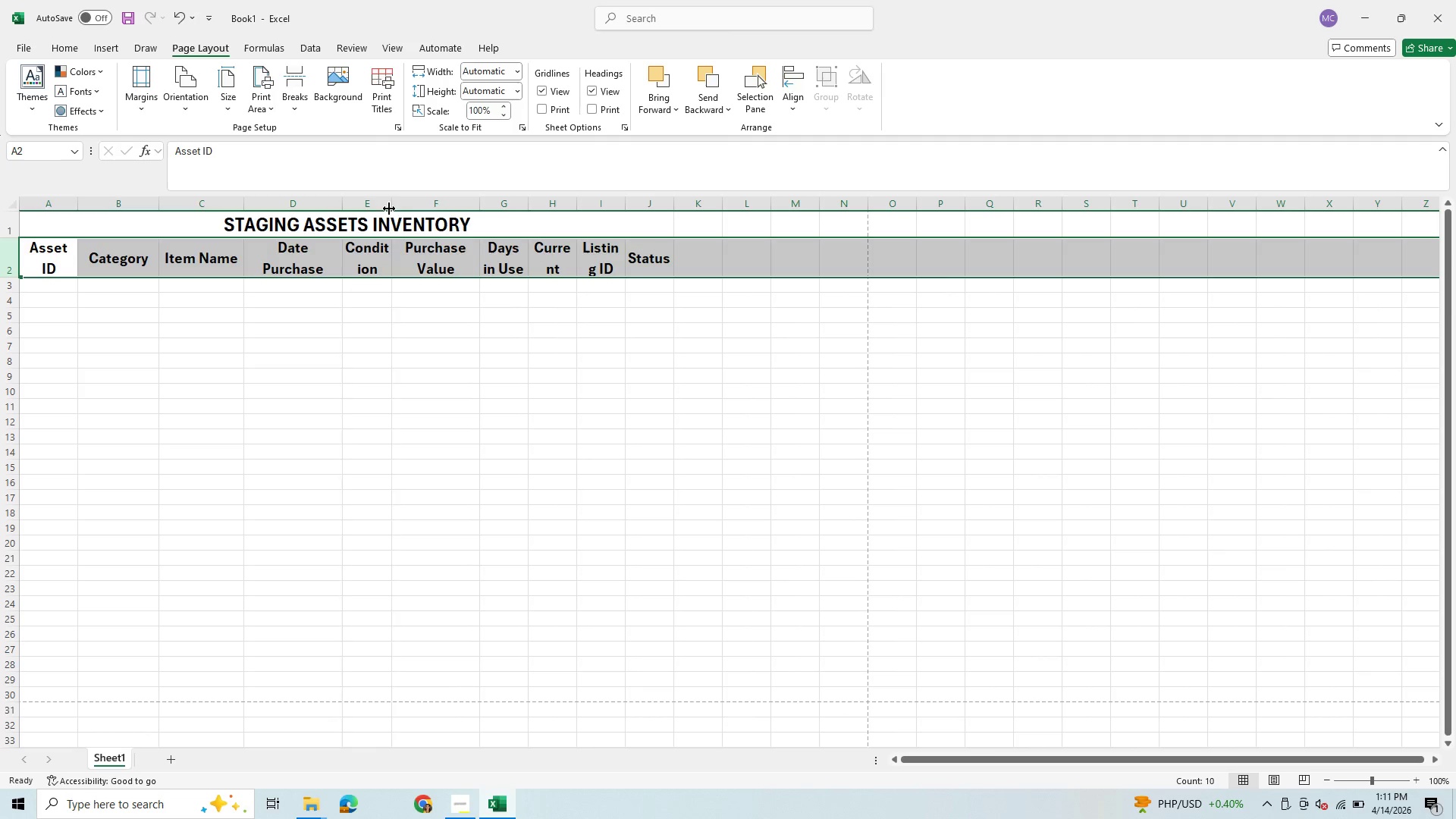 
left_click_drag(start_coordinate=[389, 209], to_coordinate=[430, 211])
 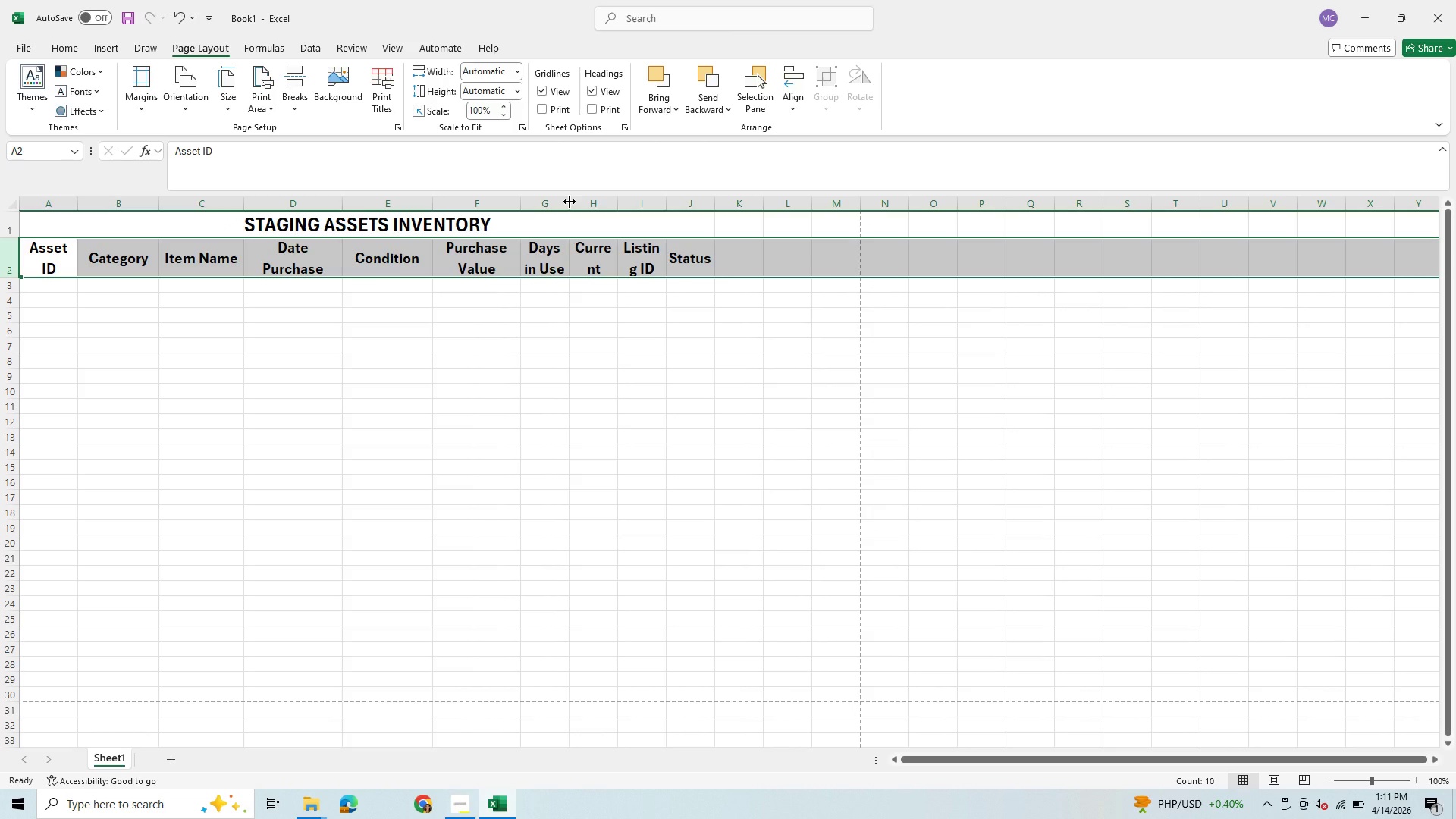 
left_click_drag(start_coordinate=[570, 202], to_coordinate=[587, 202])
 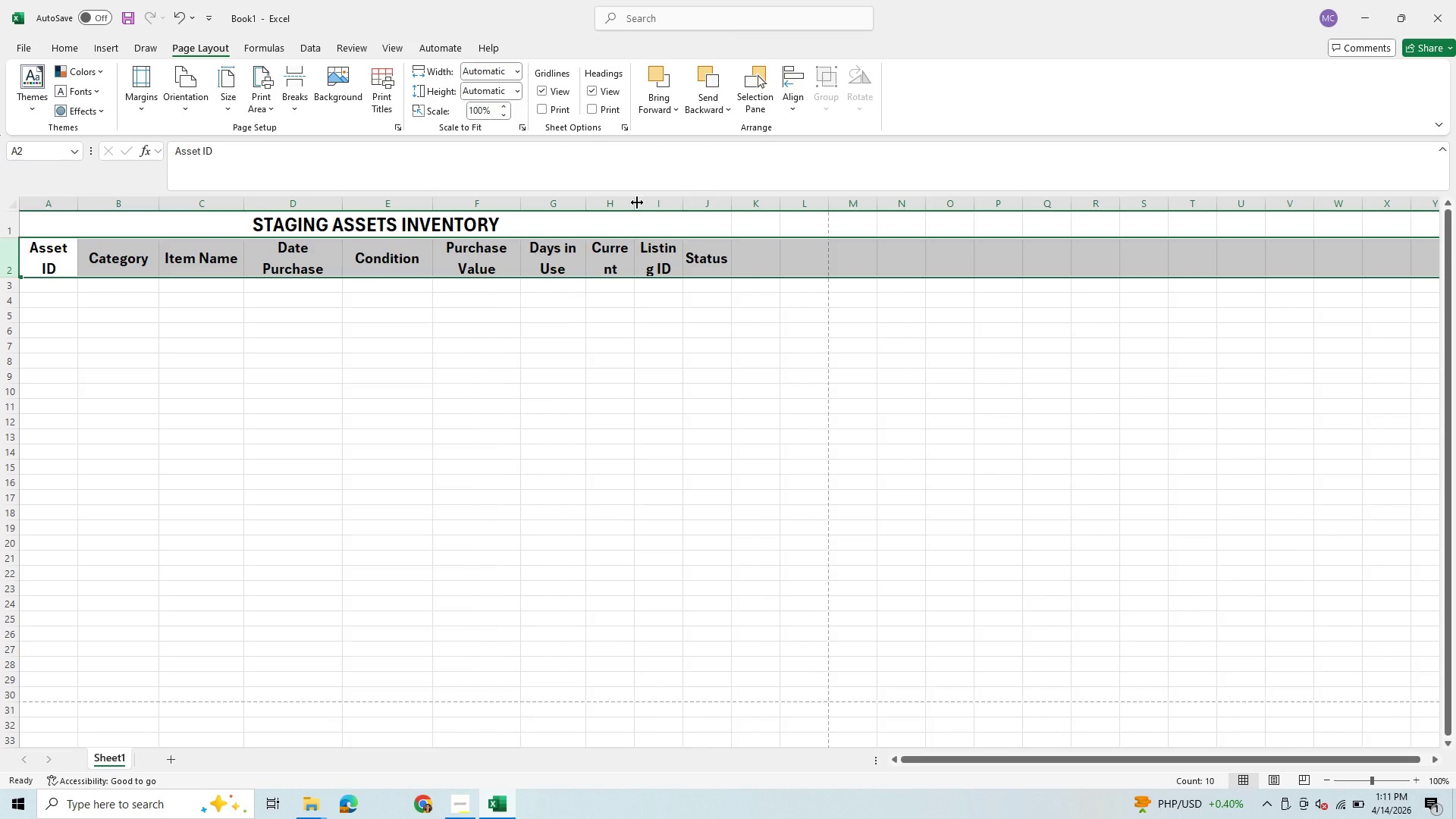 
left_click_drag(start_coordinate=[637, 202], to_coordinate=[664, 209])
 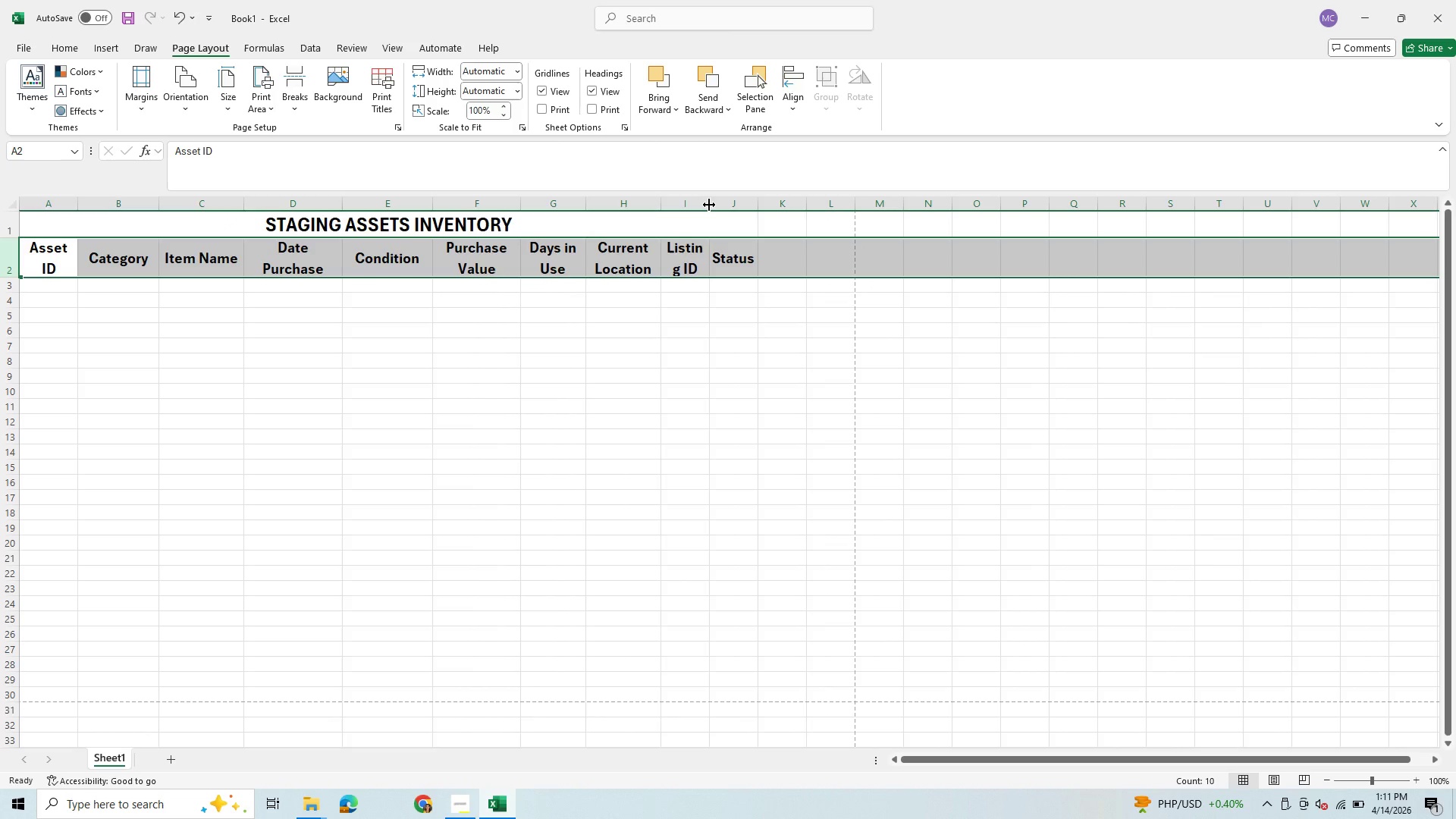 
left_click_drag(start_coordinate=[709, 205], to_coordinate=[735, 205])
 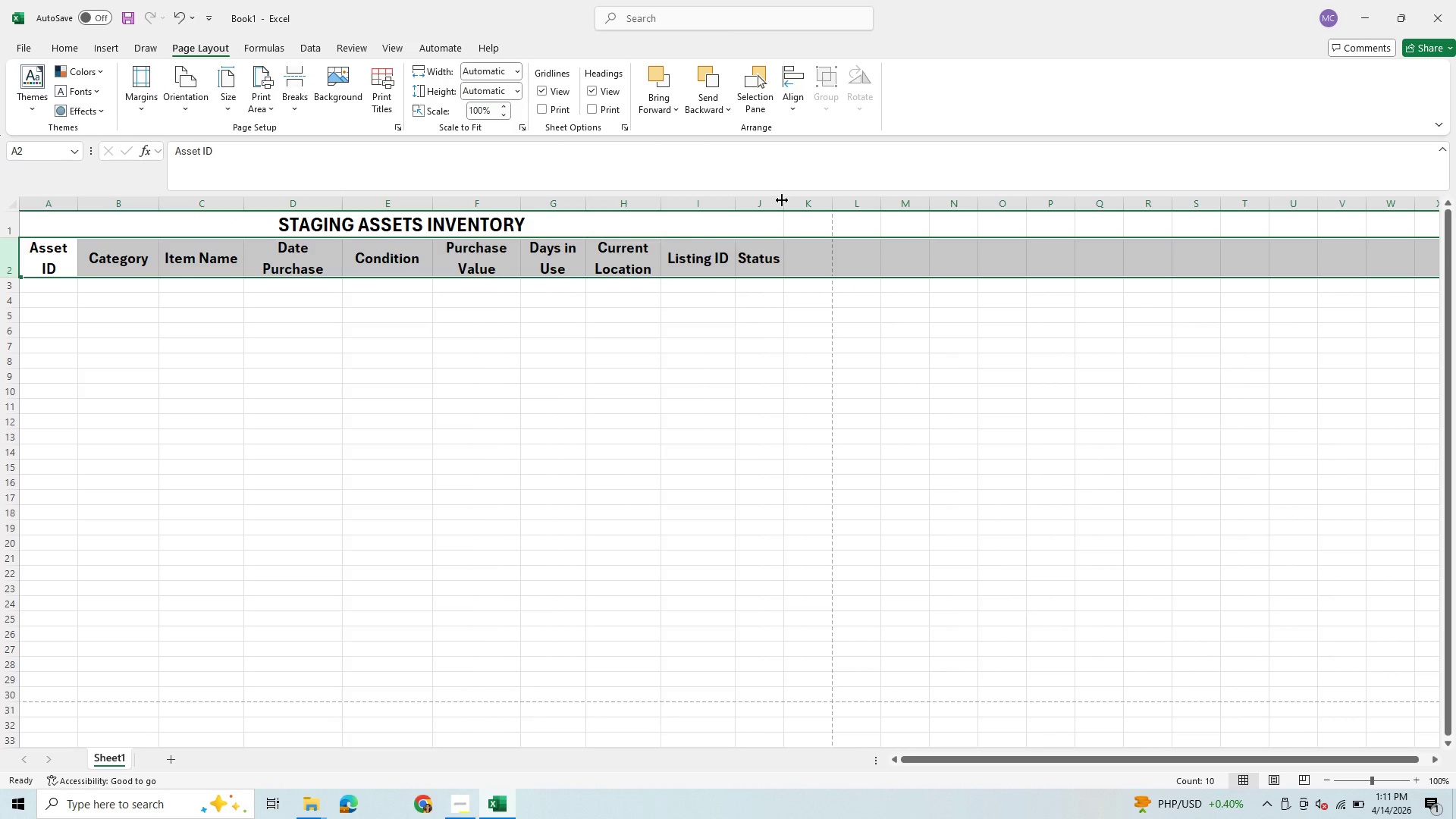 
left_click_drag(start_coordinate=[782, 200], to_coordinate=[815, 208])
 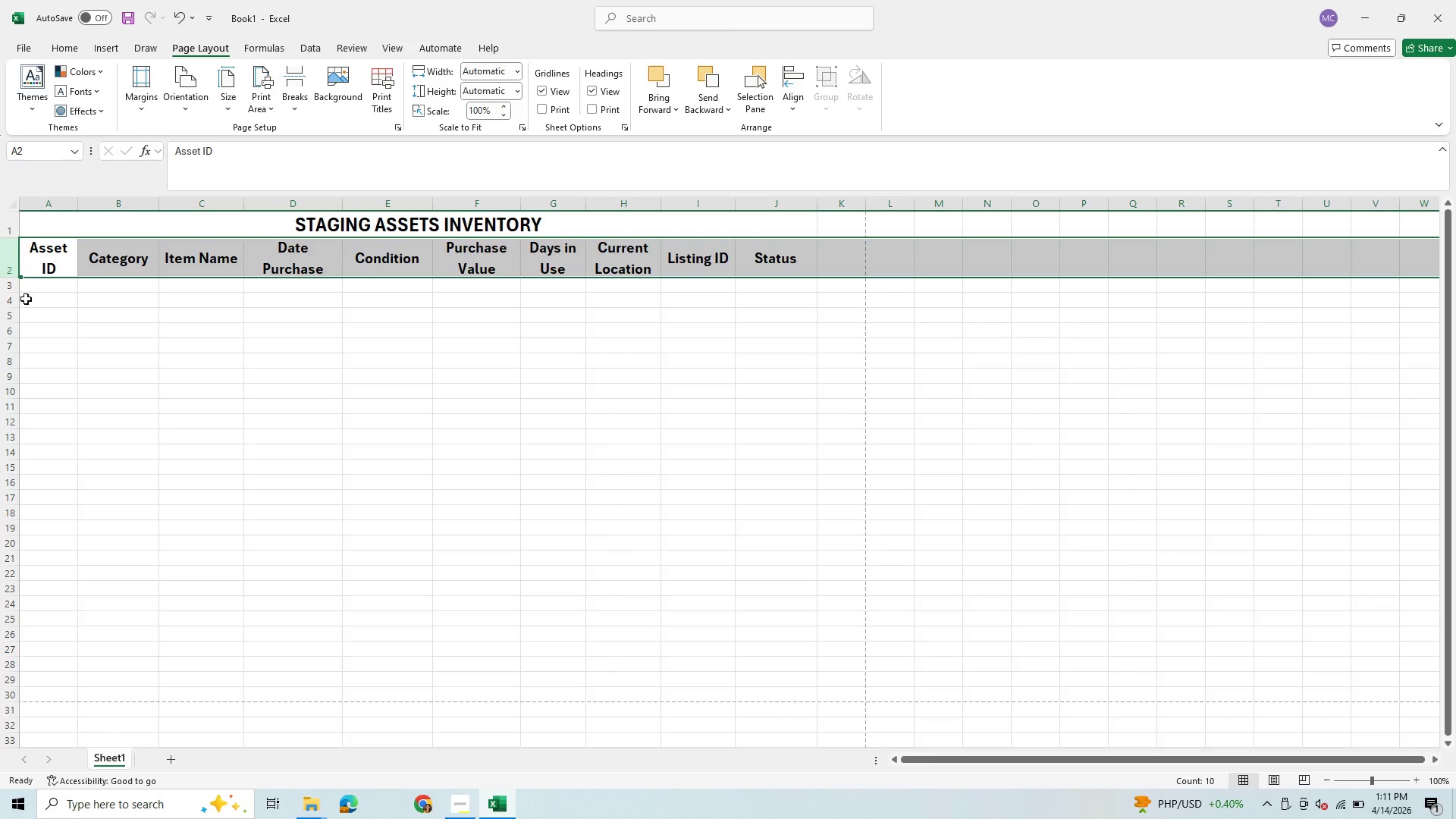 
wait(6.03)
 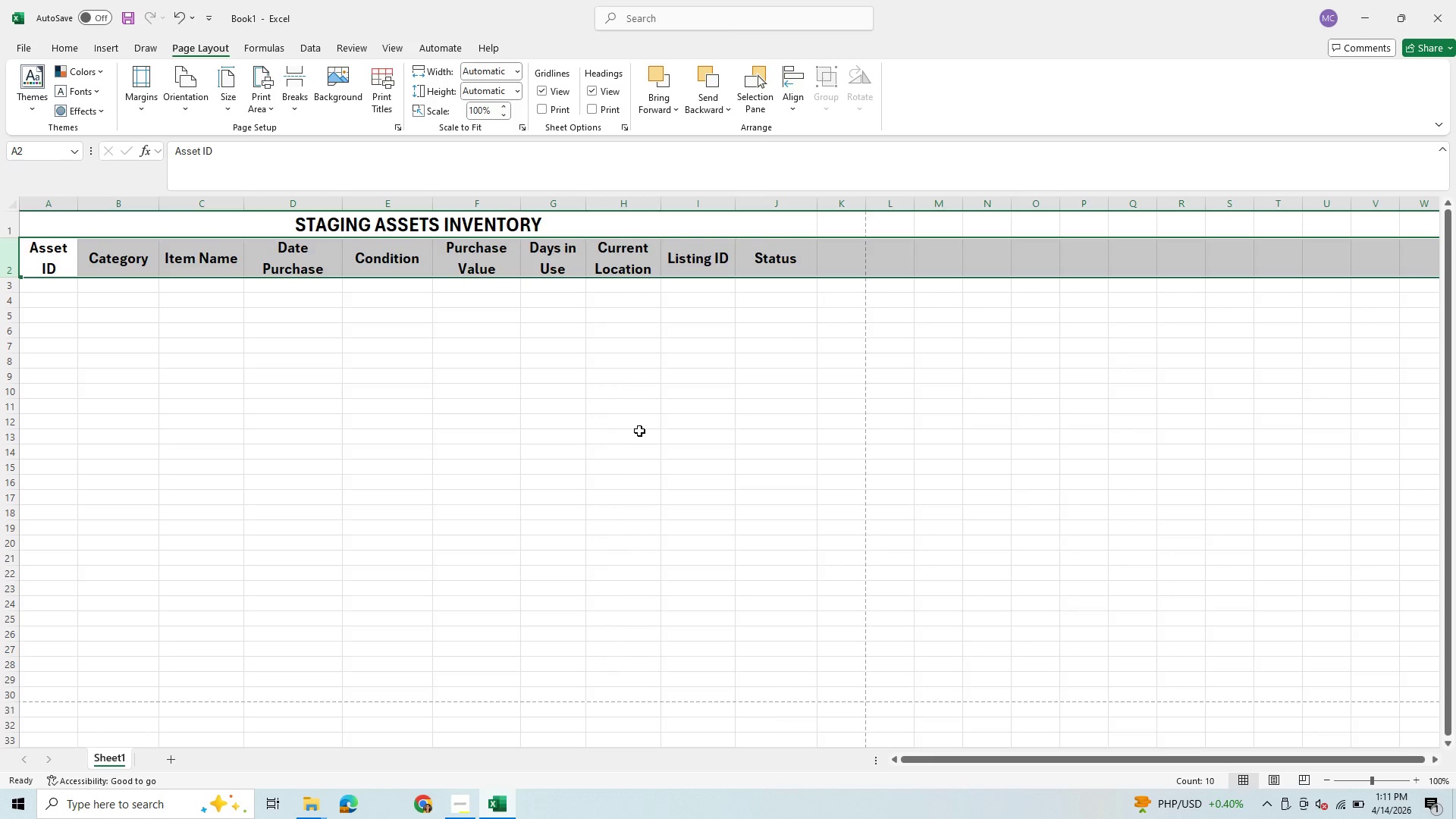 
left_click([39, 290])
 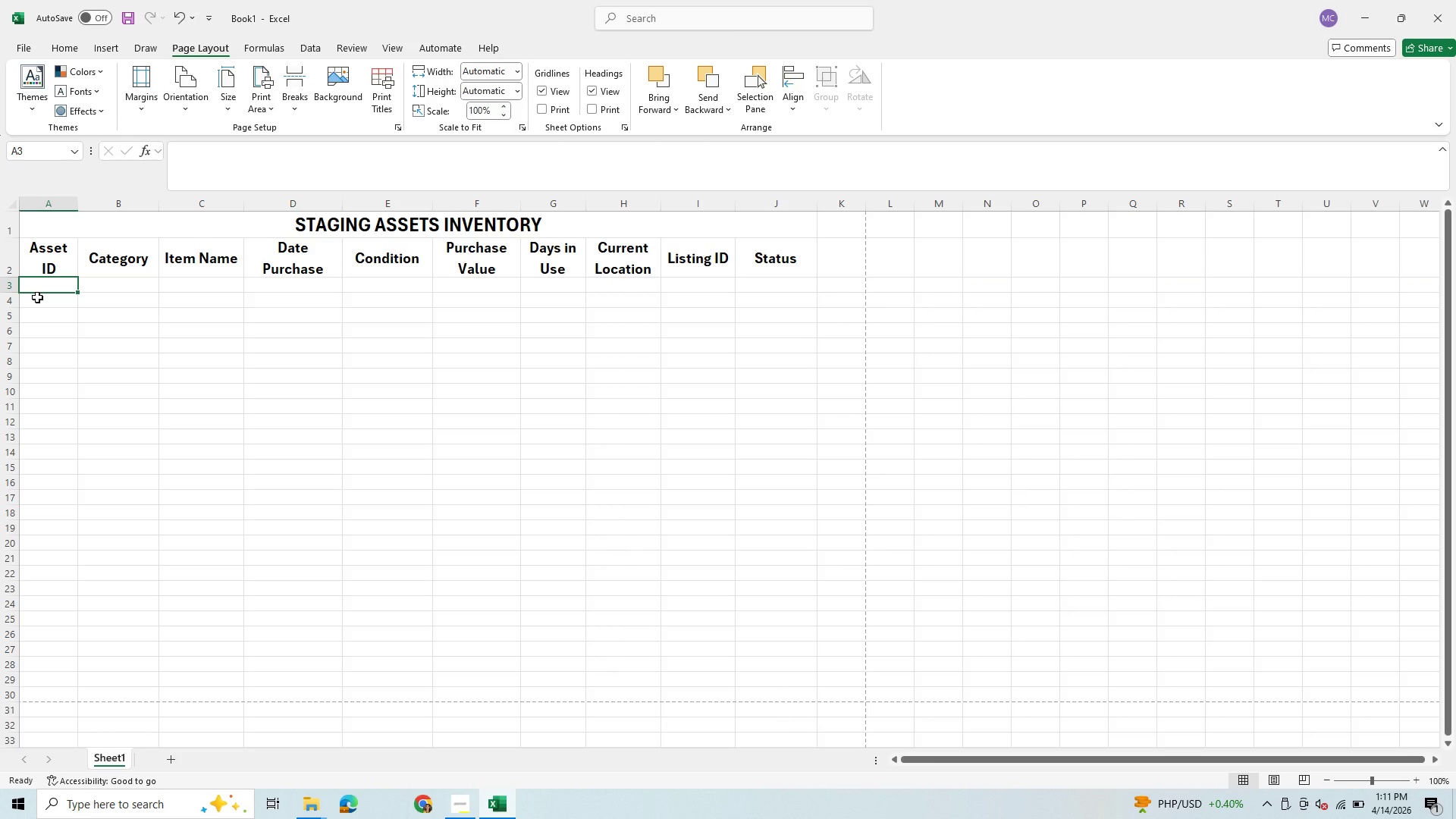 
key(Equal)
 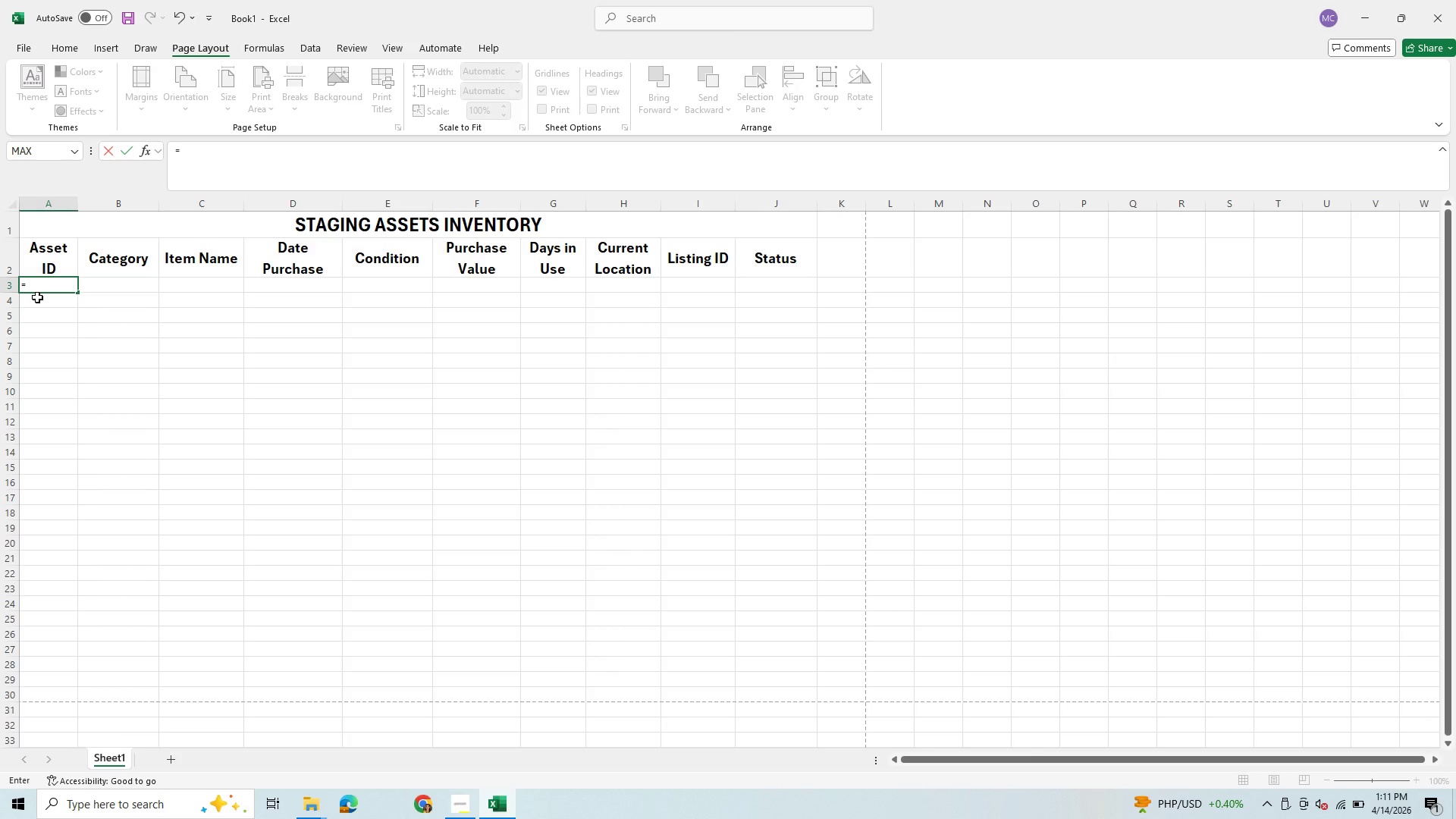 
key(Shift+Quote)
 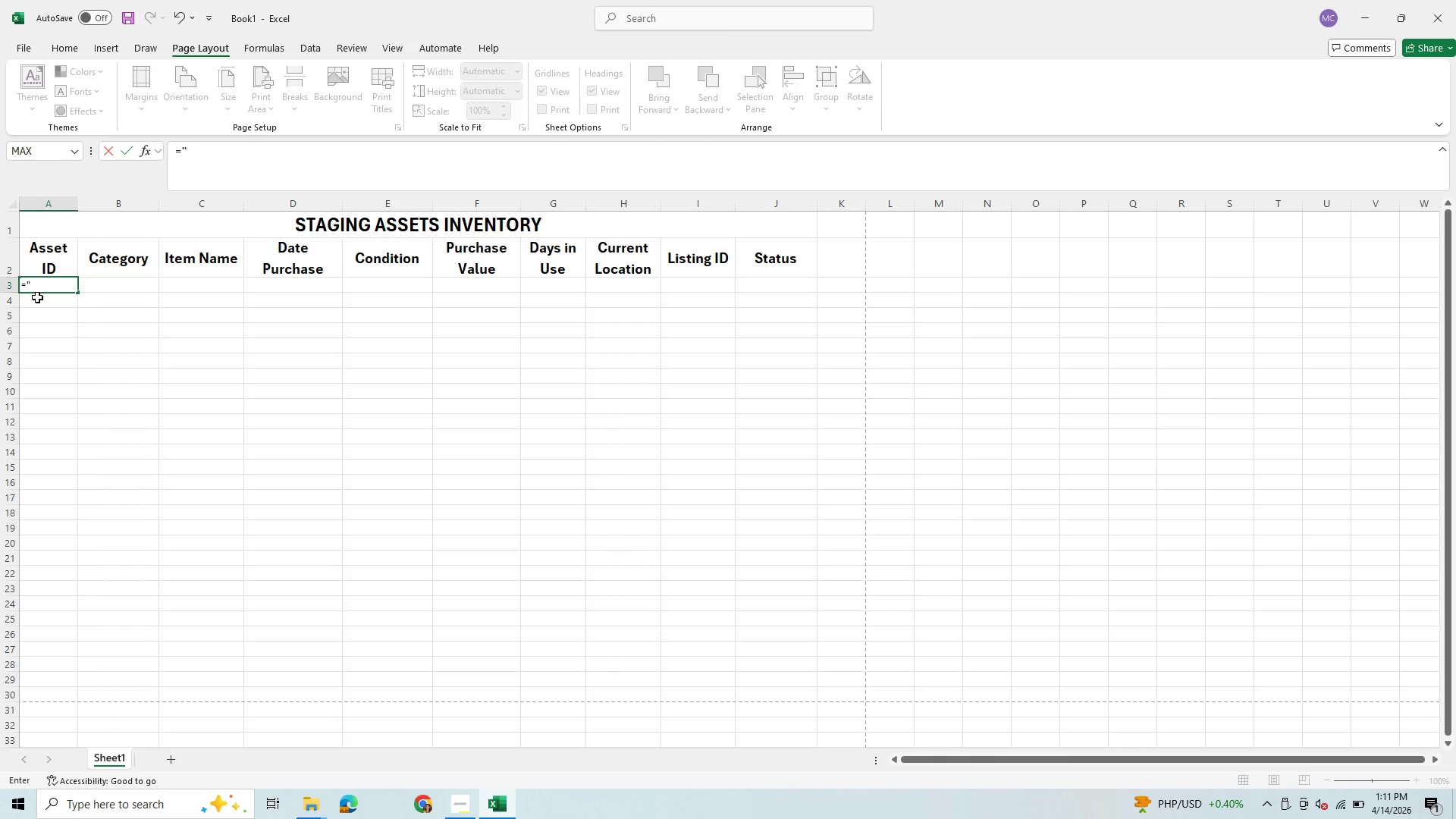 
key(A)
 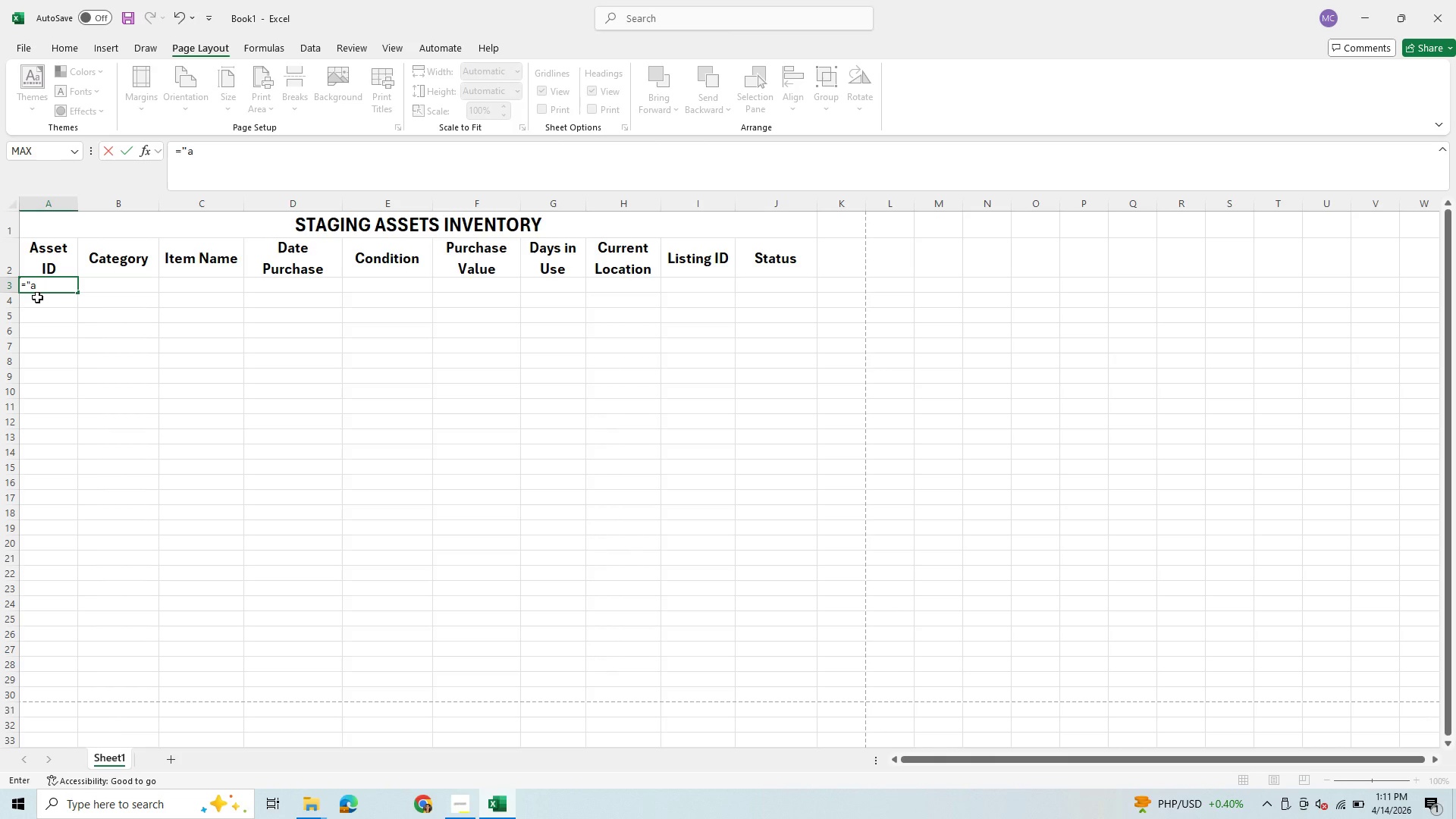 
key(Shift+Quote)
 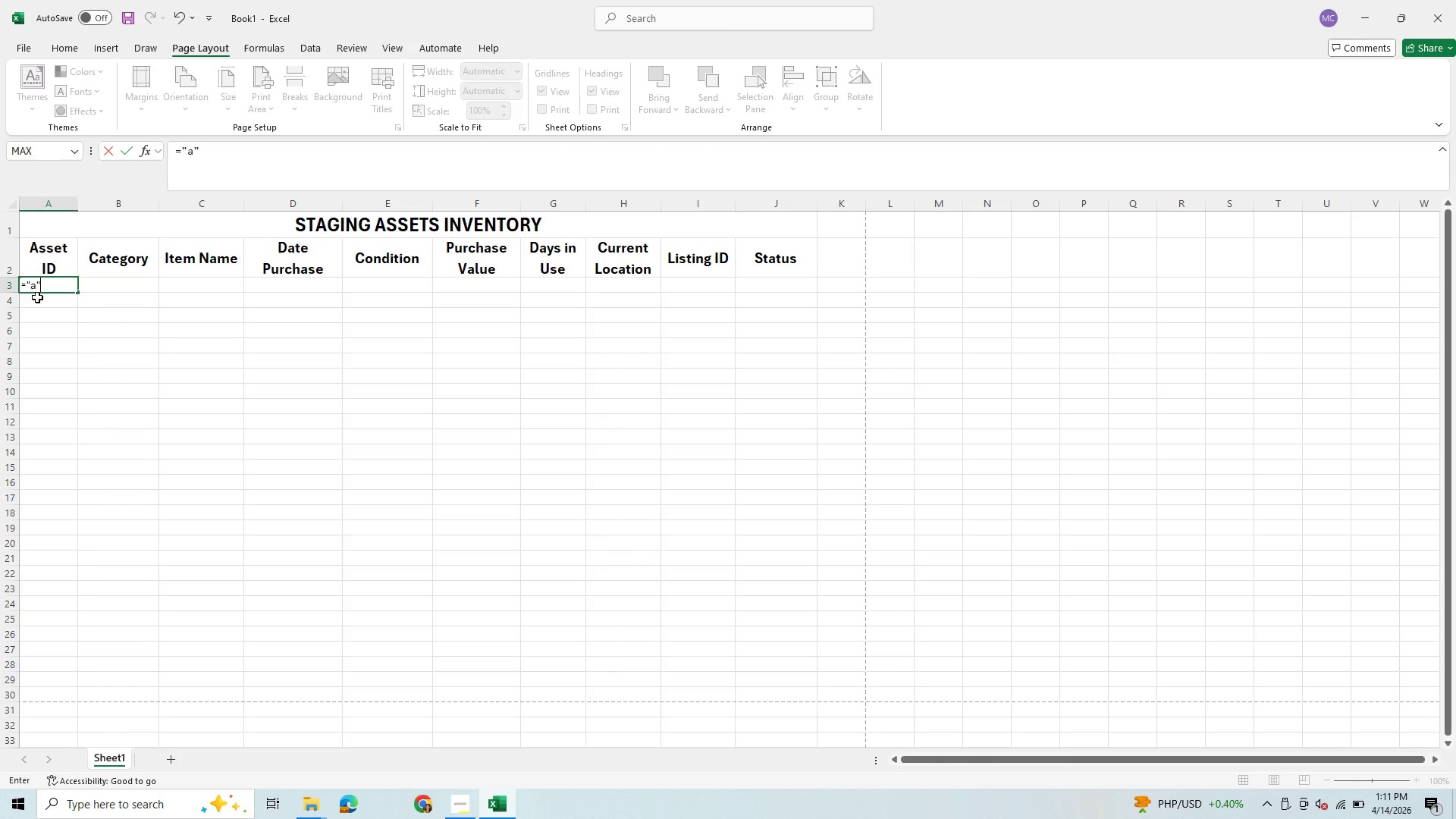 
key(Backspace)
 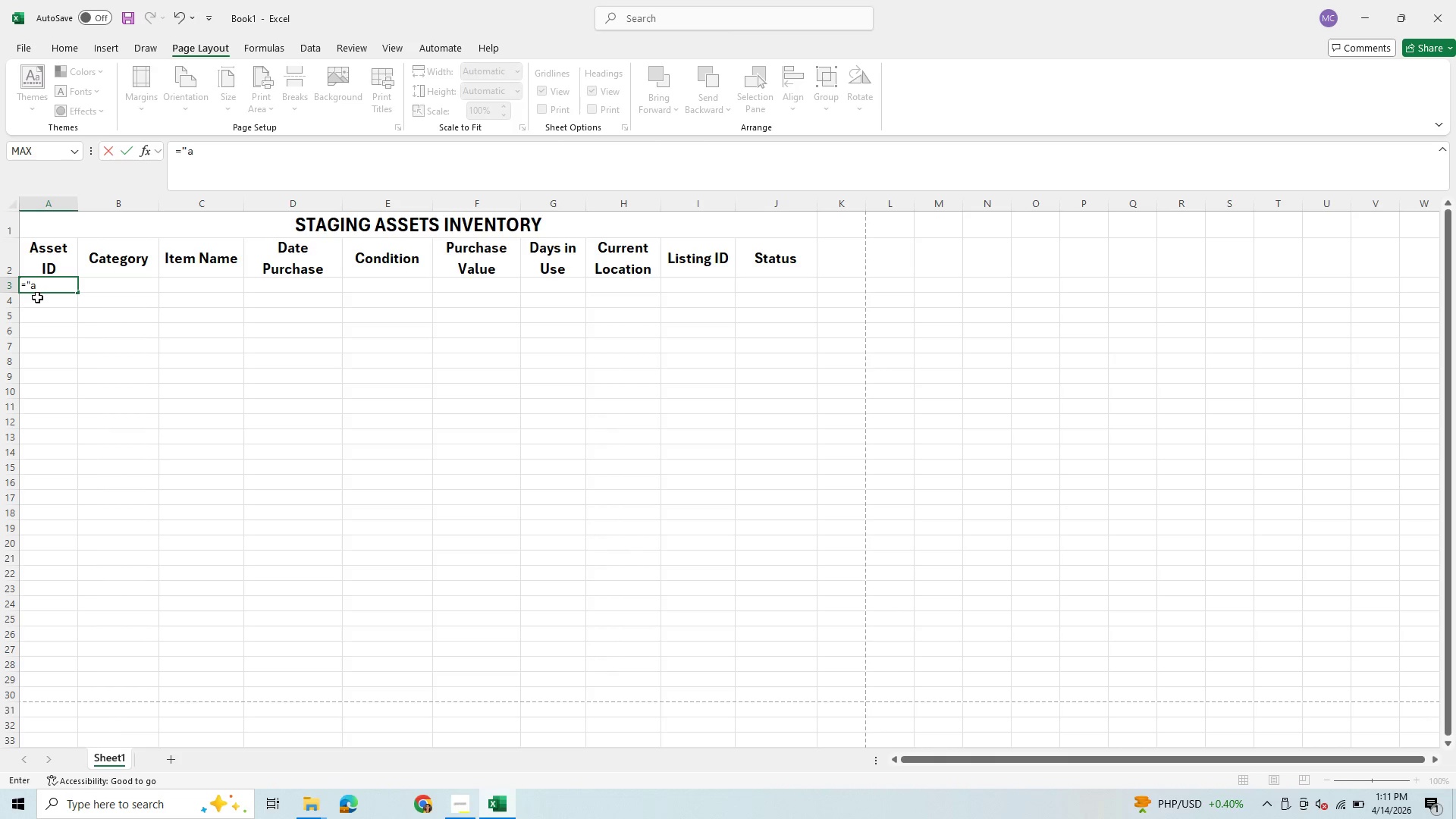 
key(Backspace)
 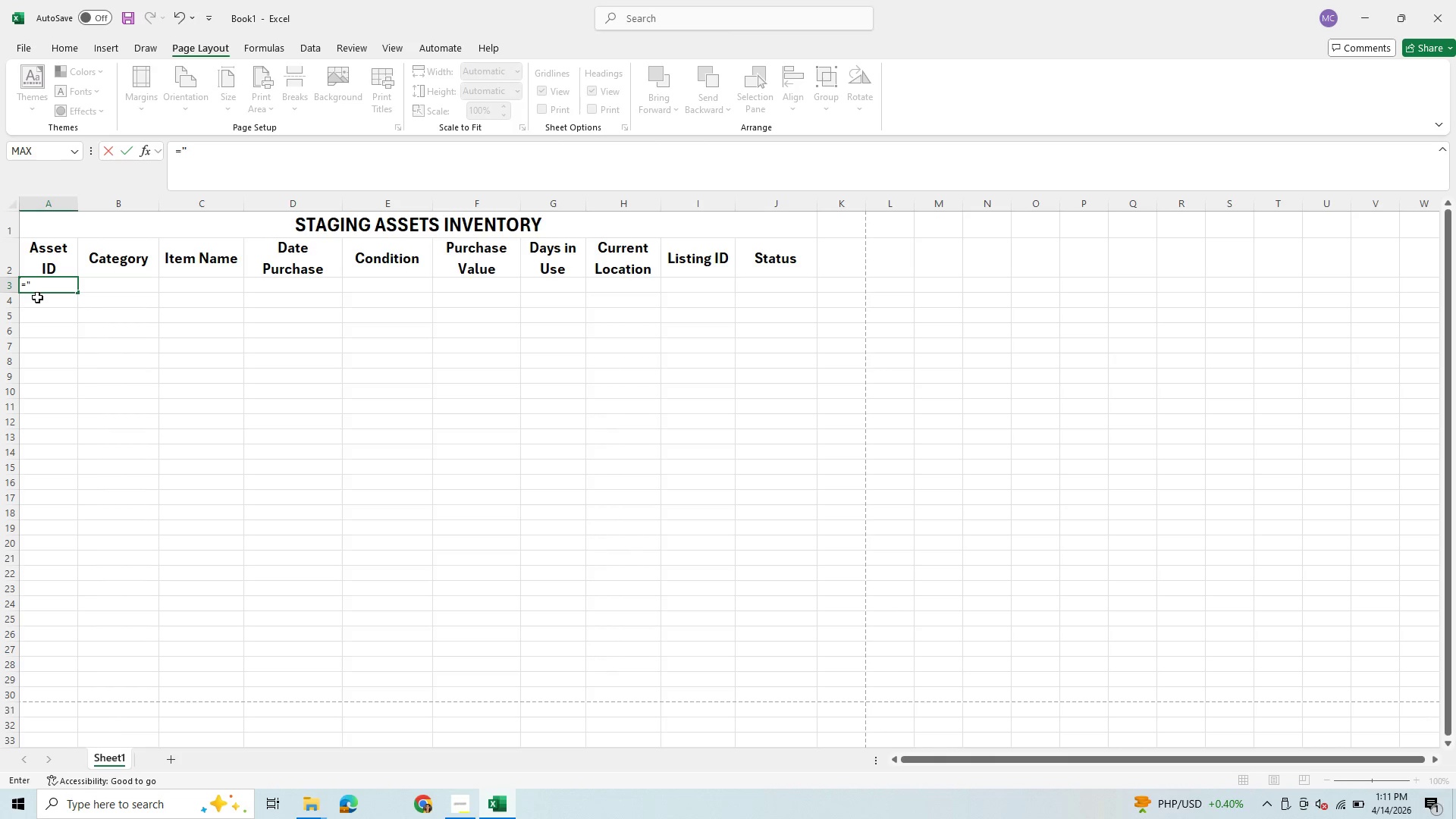 
key(Backspace)
 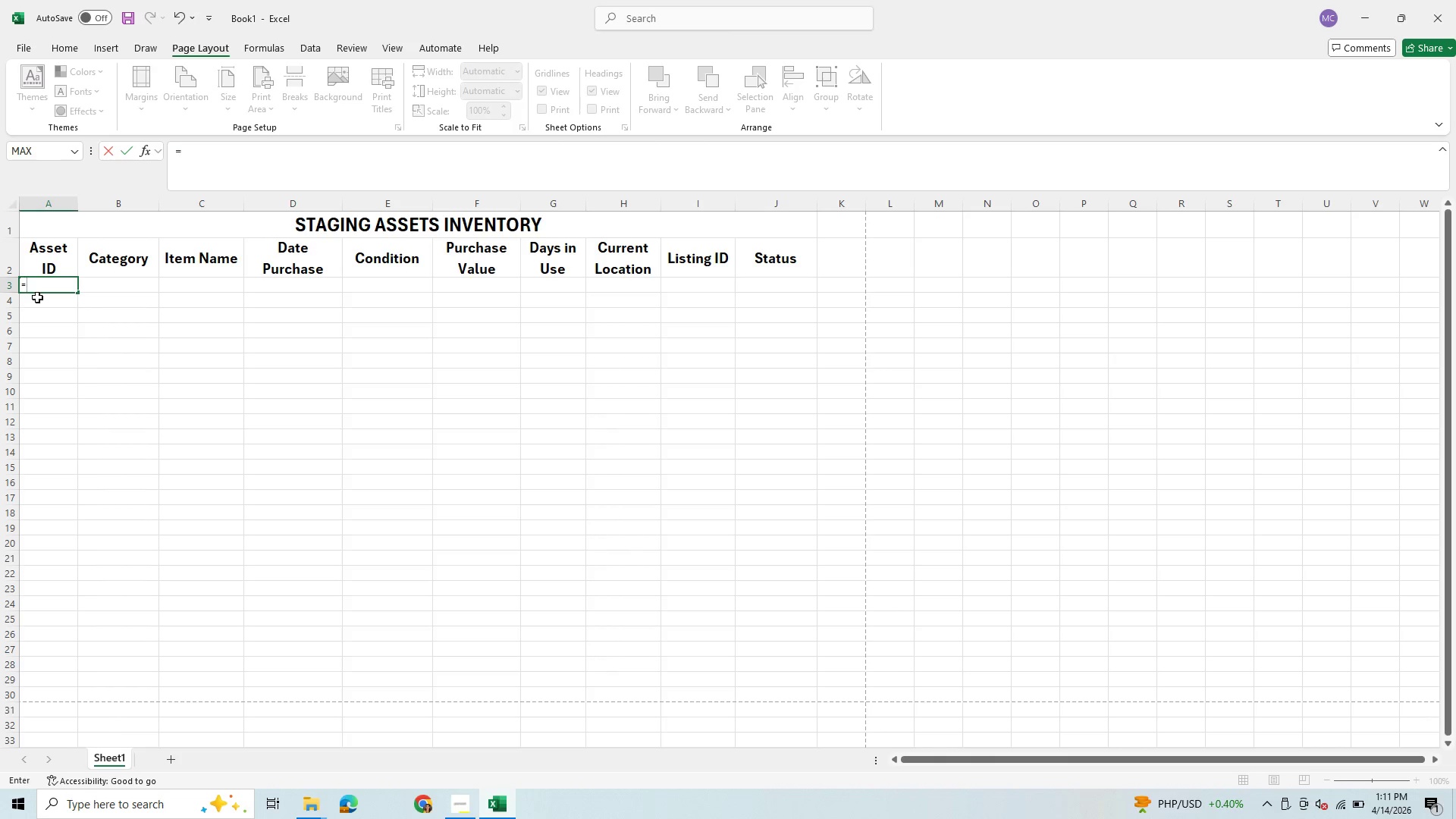 
key(CapsLock)
 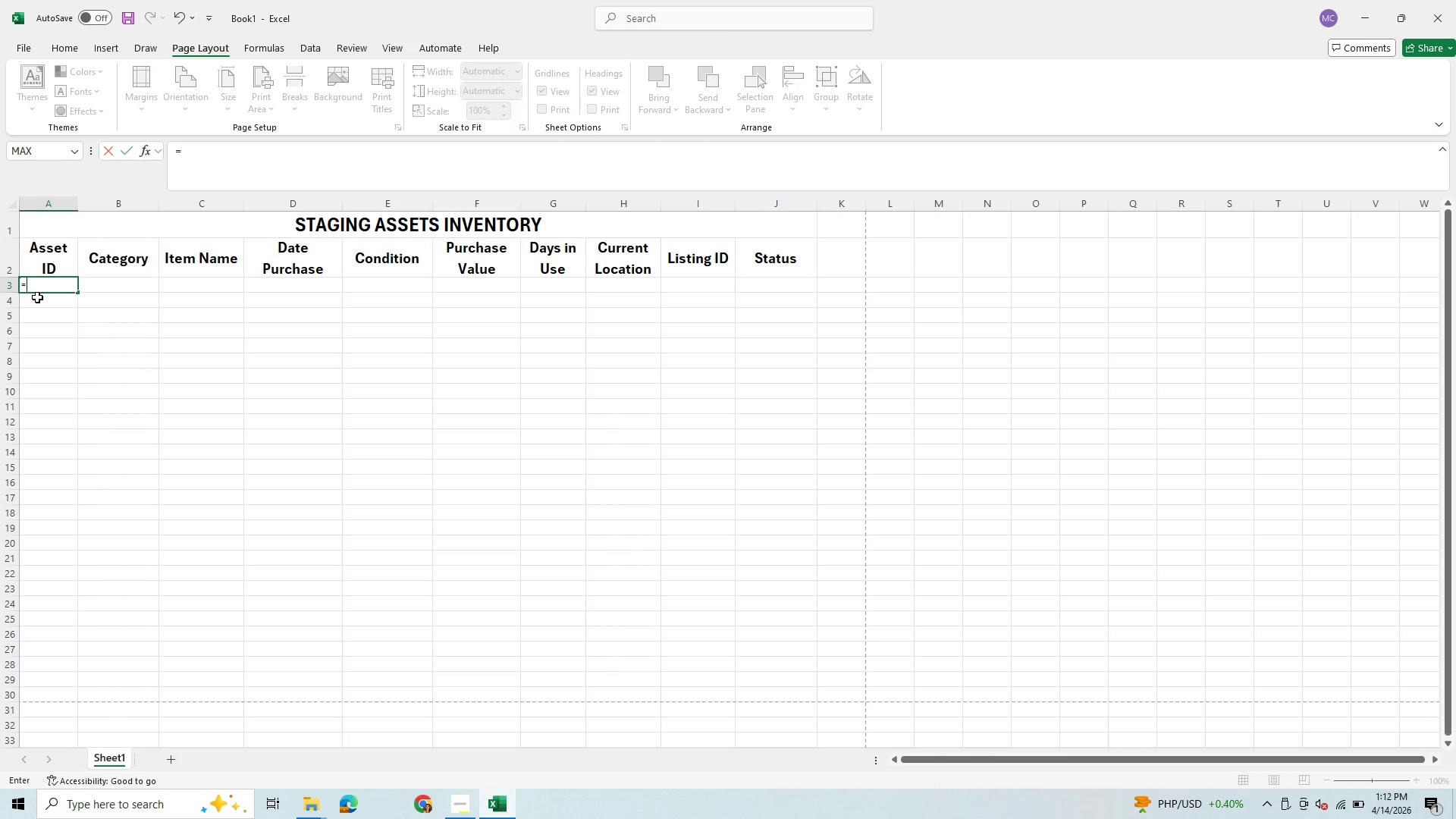 
key(Shift+Quote)
 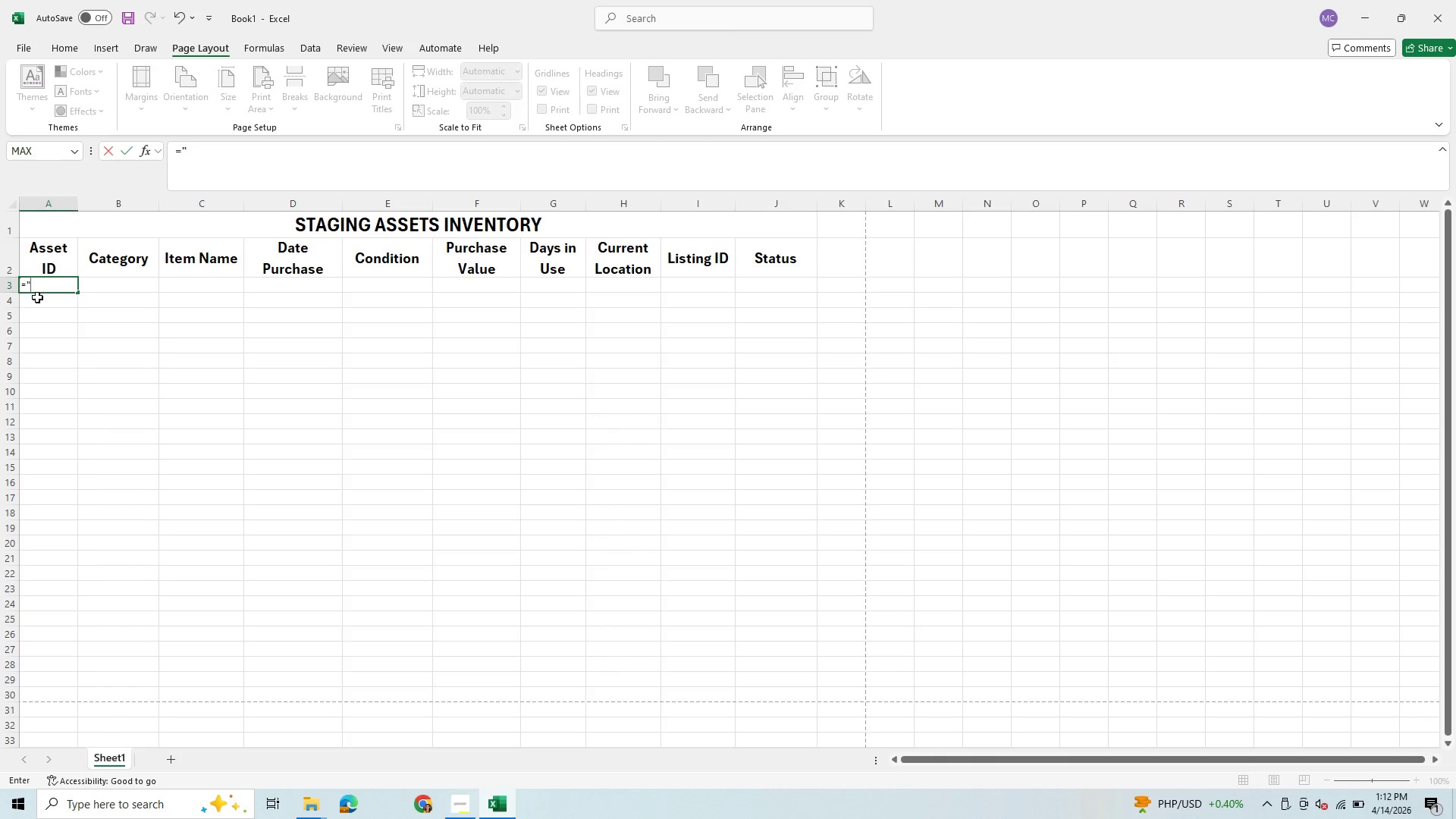 
key(A)
 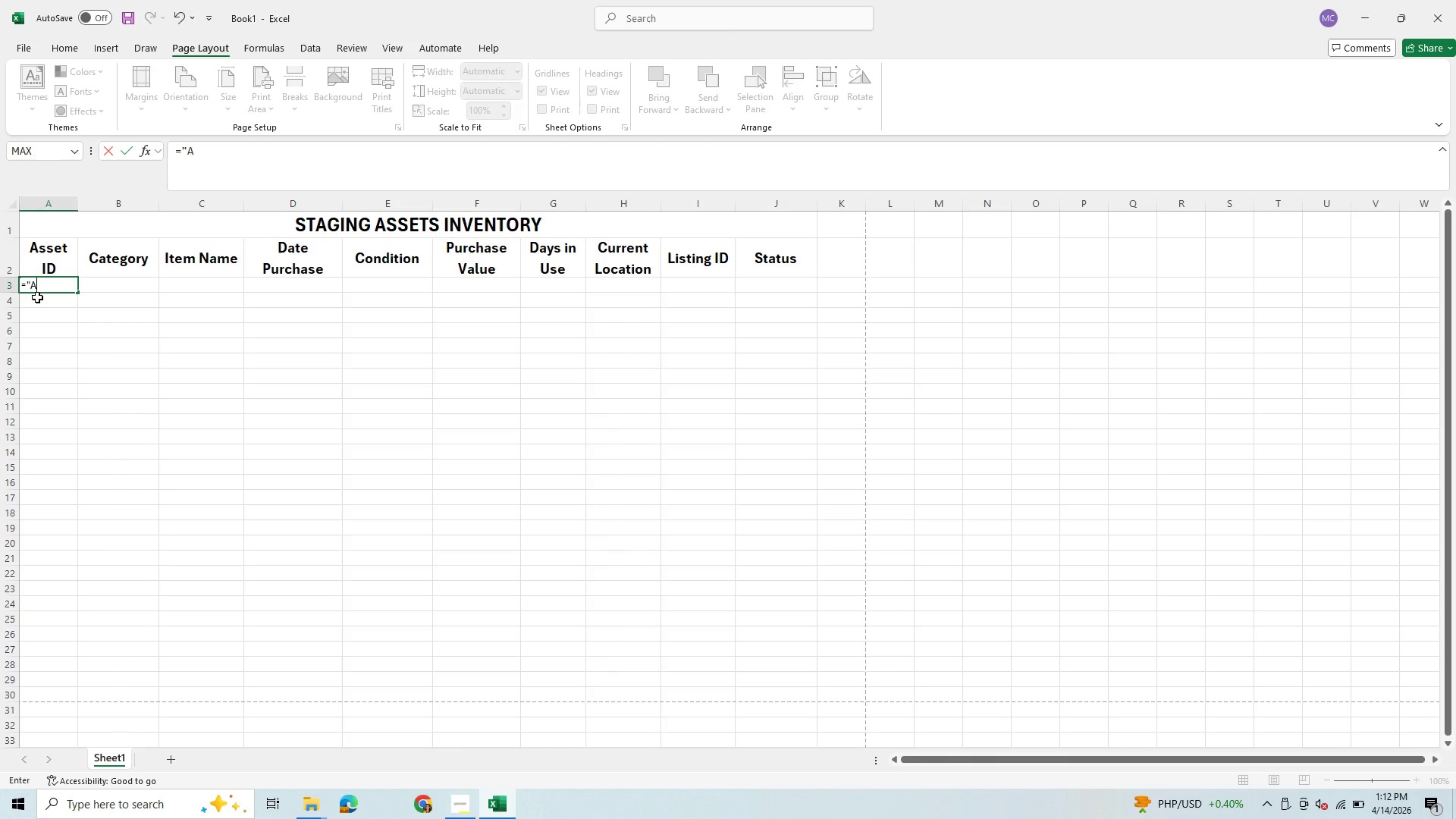 
key(Shift+ShiftRight)
 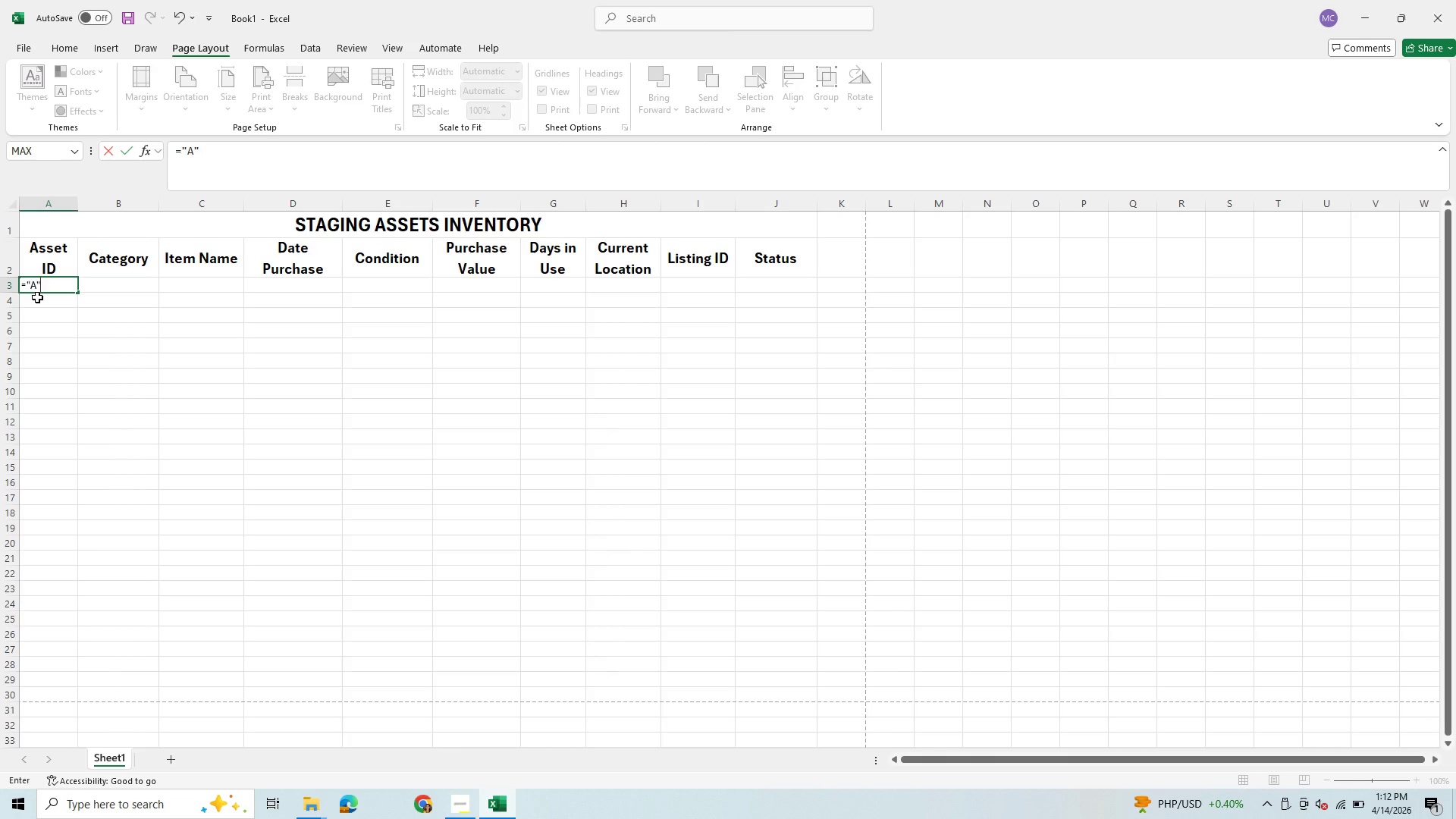 
key(Shift+Quote)
 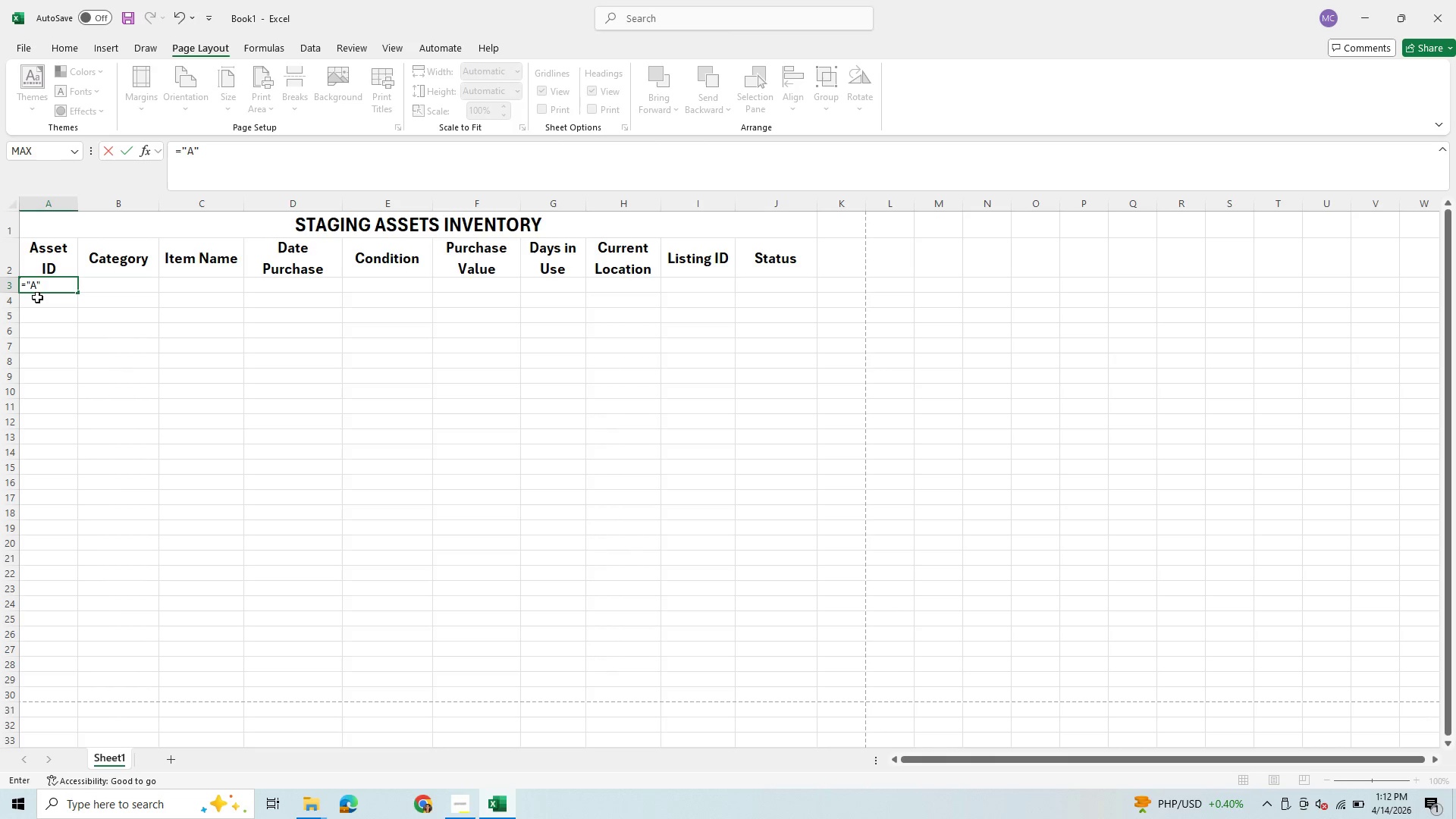 
key(Space)
 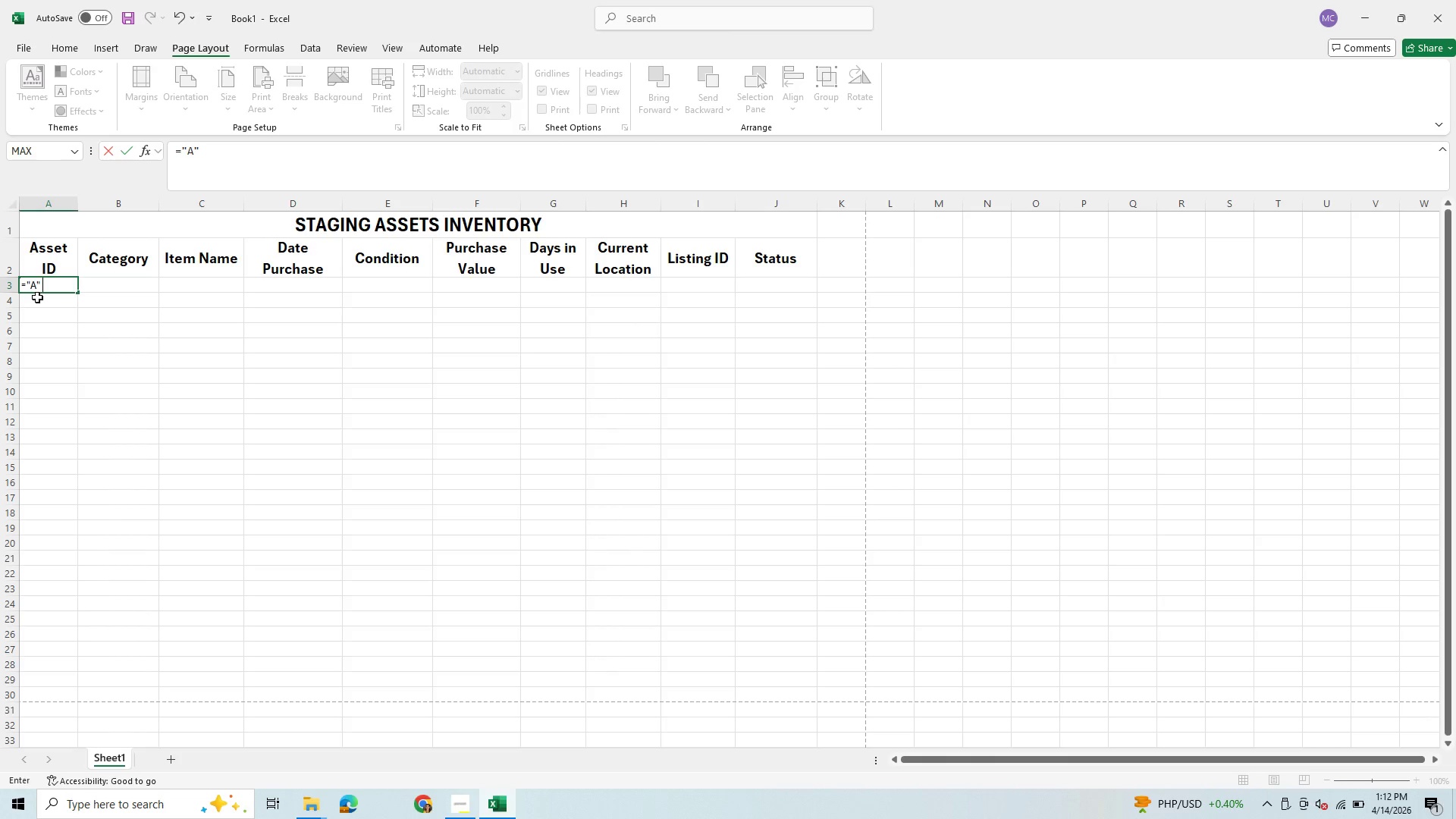 
hold_key(key=ShiftLeft, duration=1.52)
 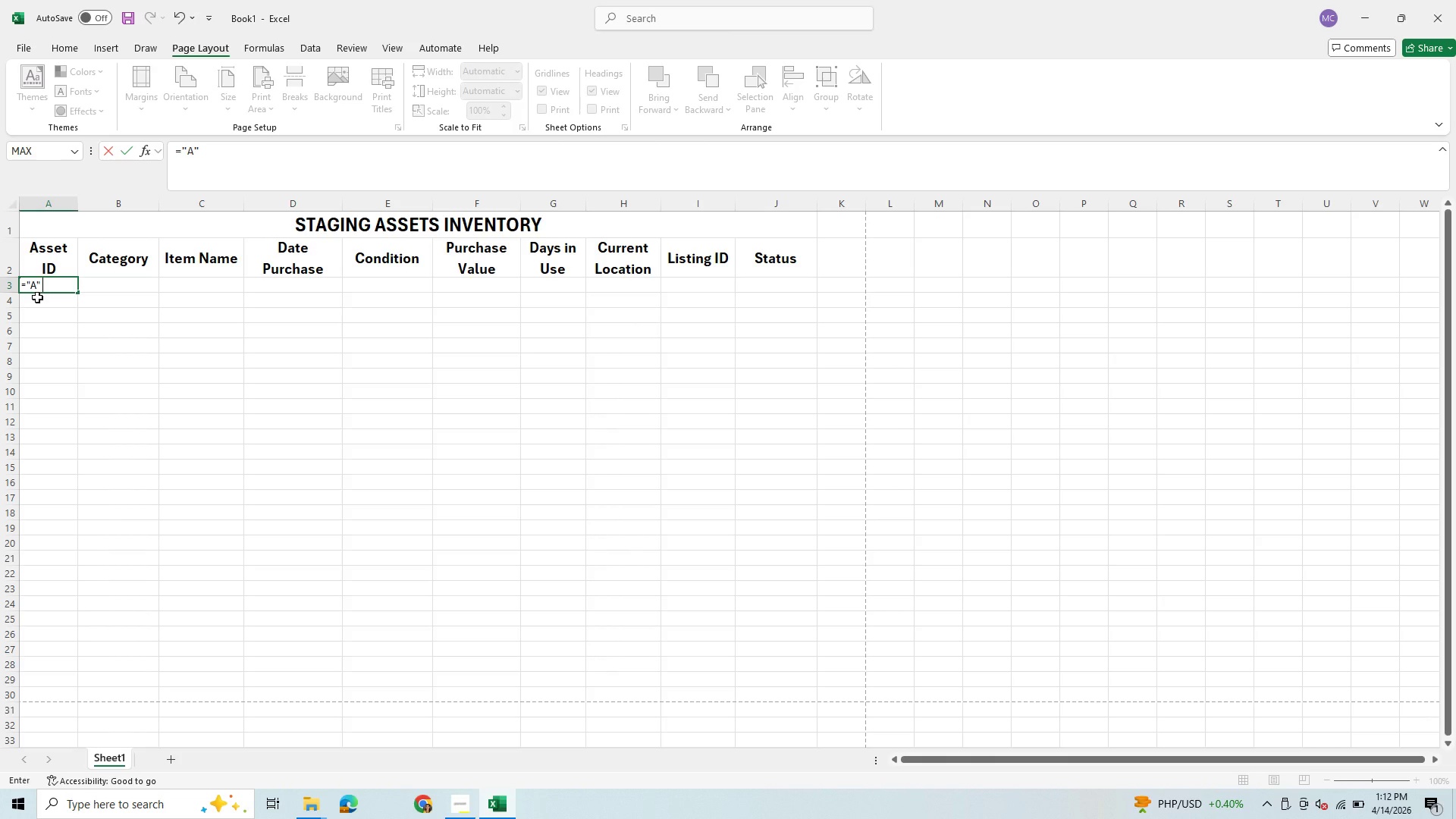 
type(& TEXT()
 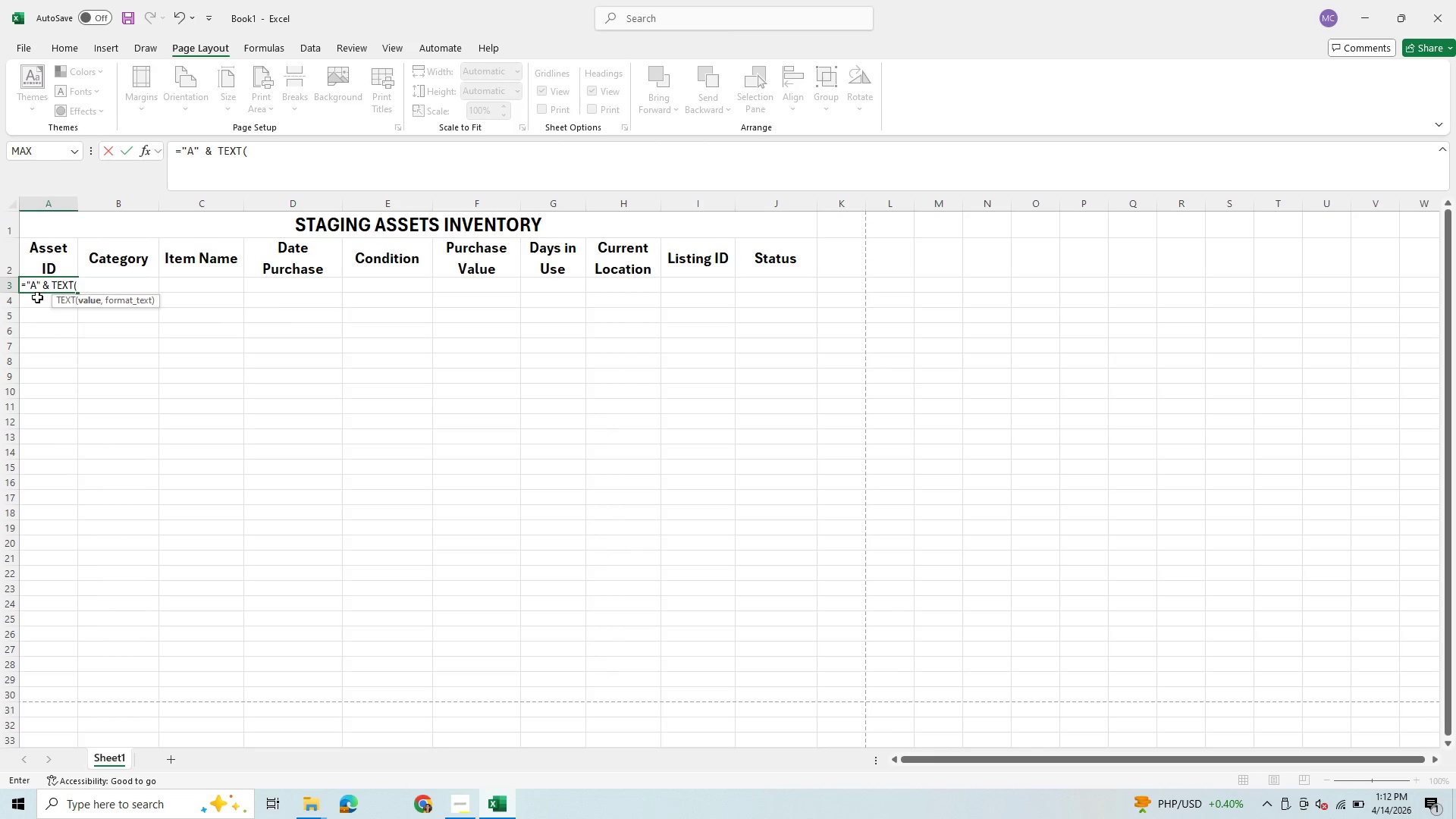 
wait(12.38)
 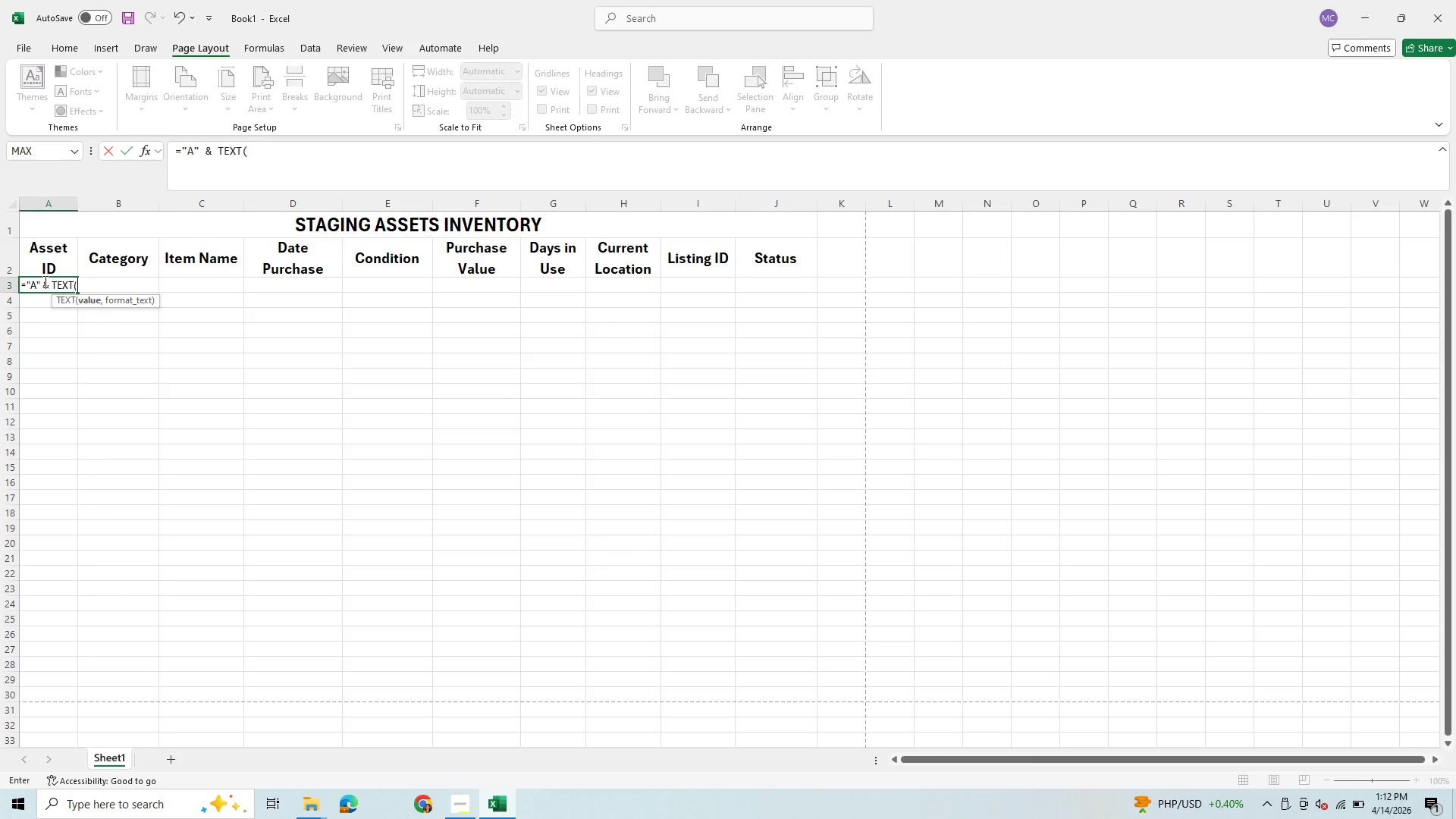 
type(ROW)
 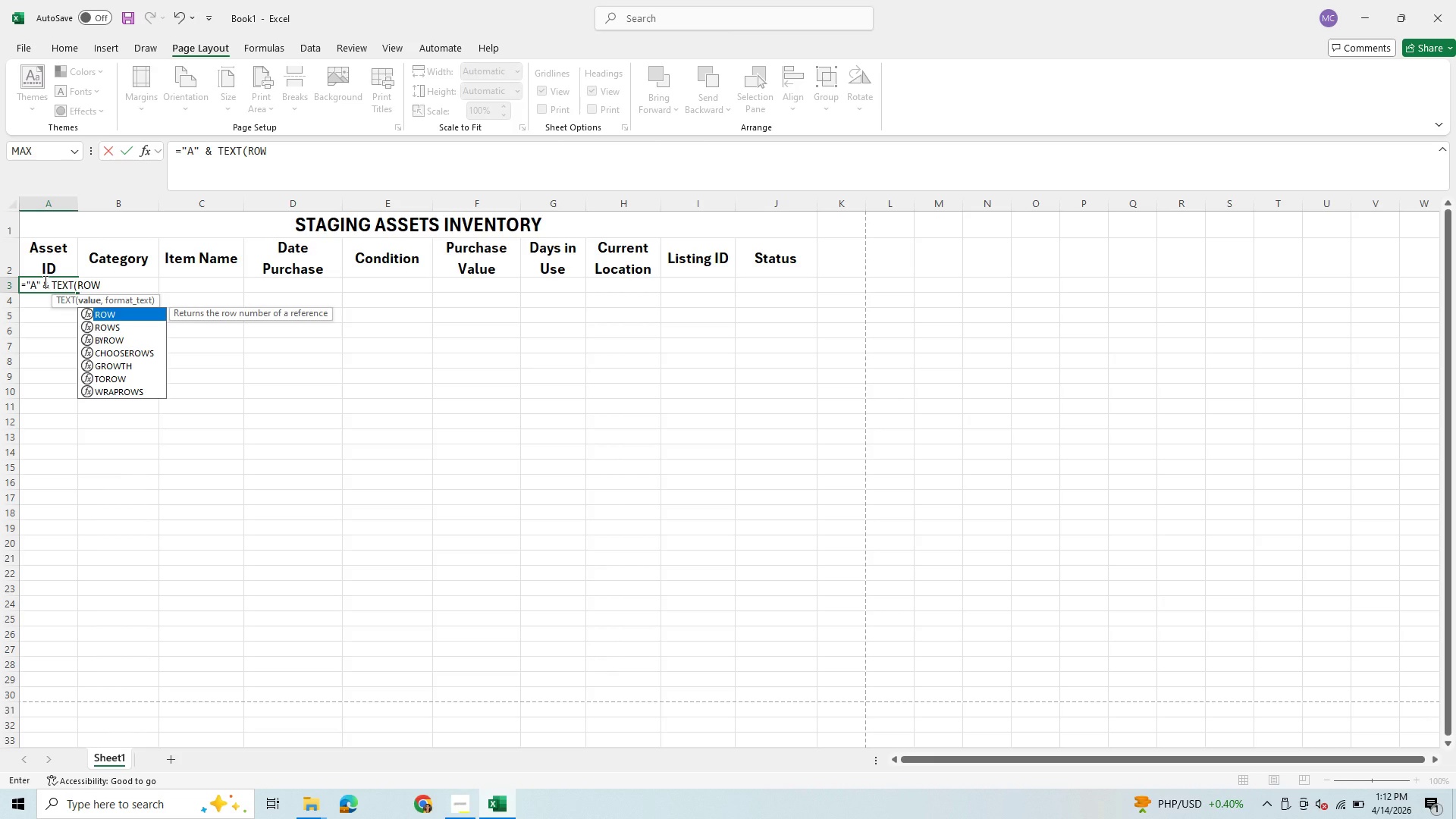 
wait(8.83)
 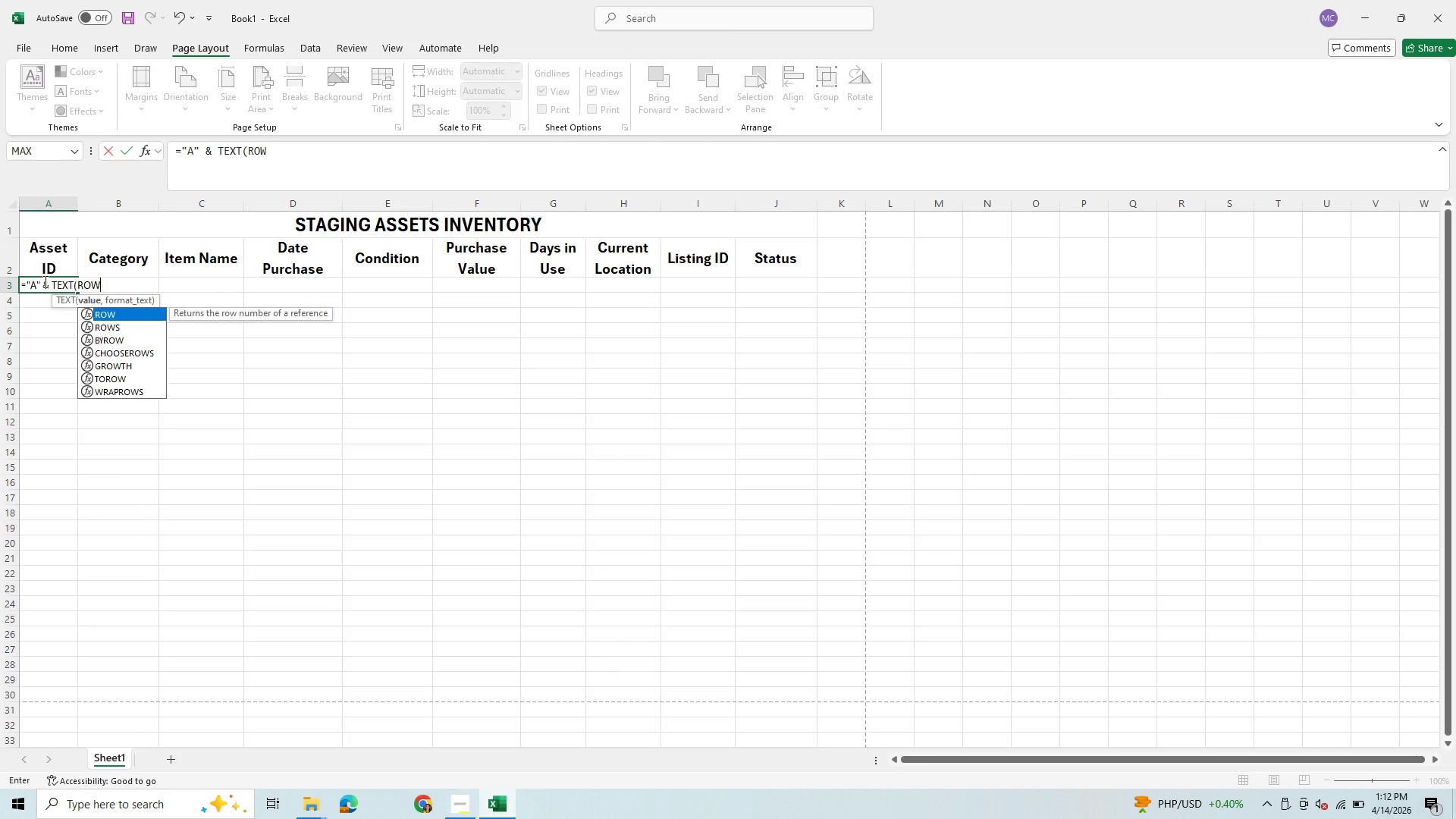 
type((A1)
 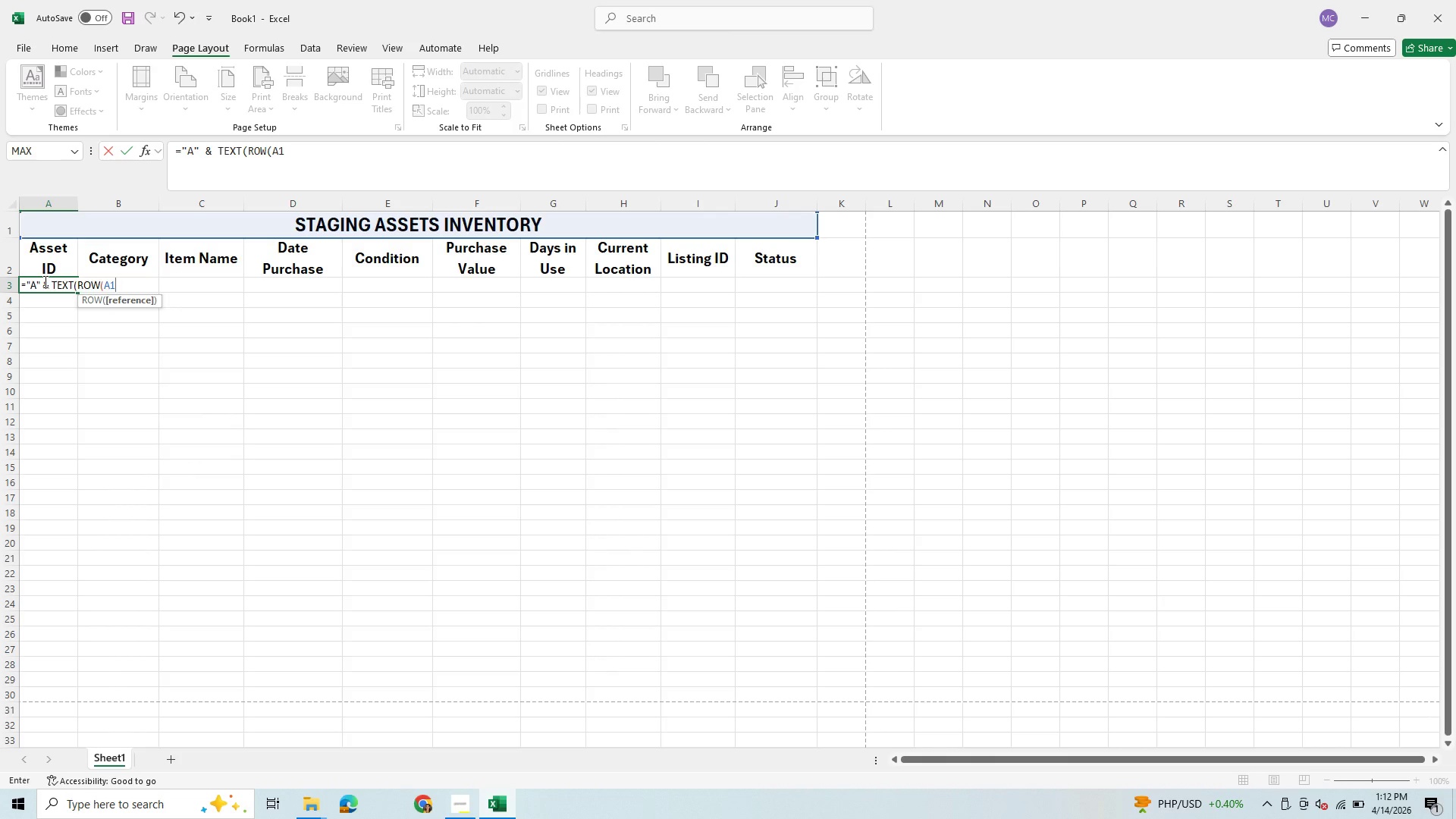 
key(Shift+0)
 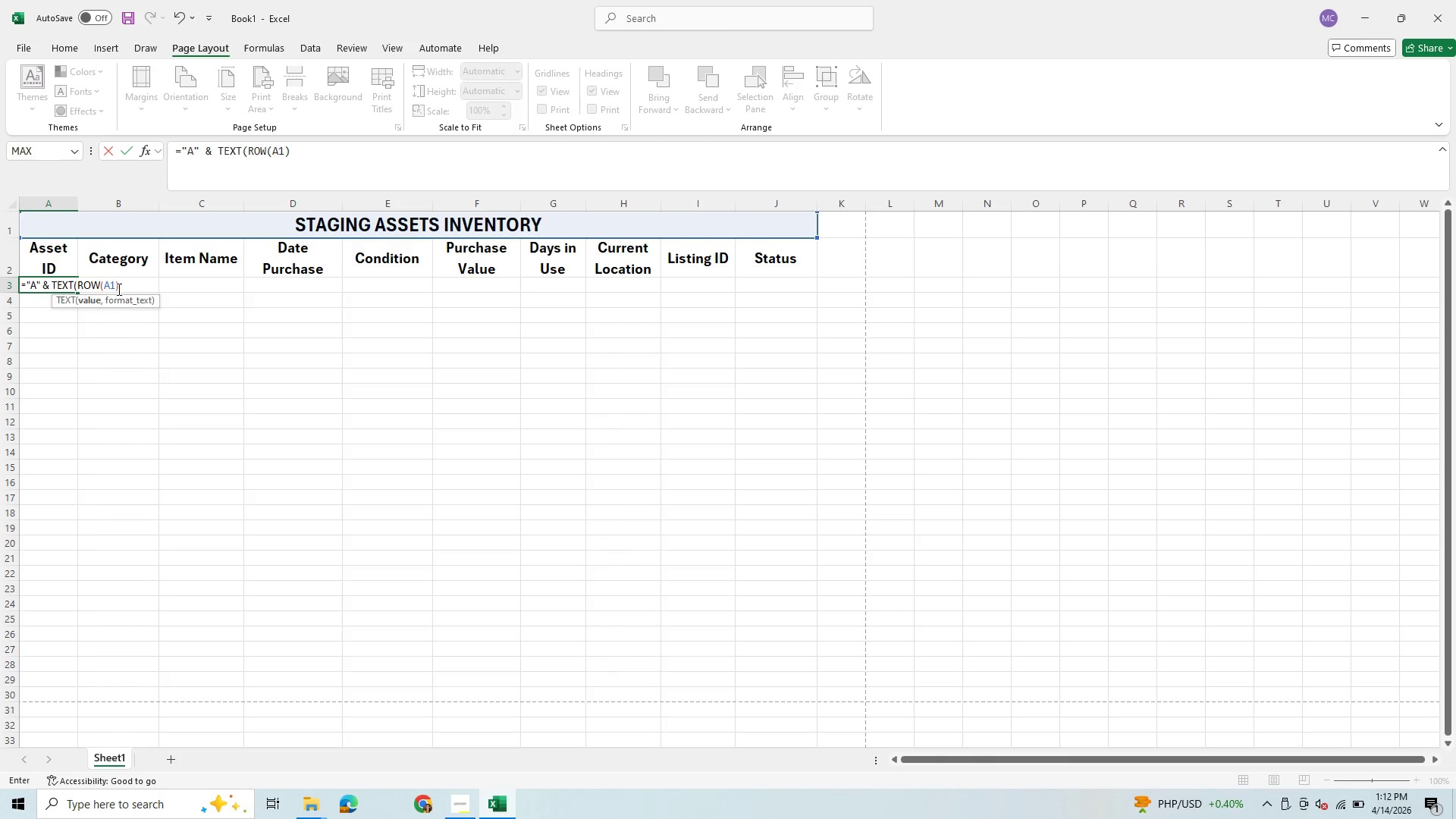 
wait(7.33)
 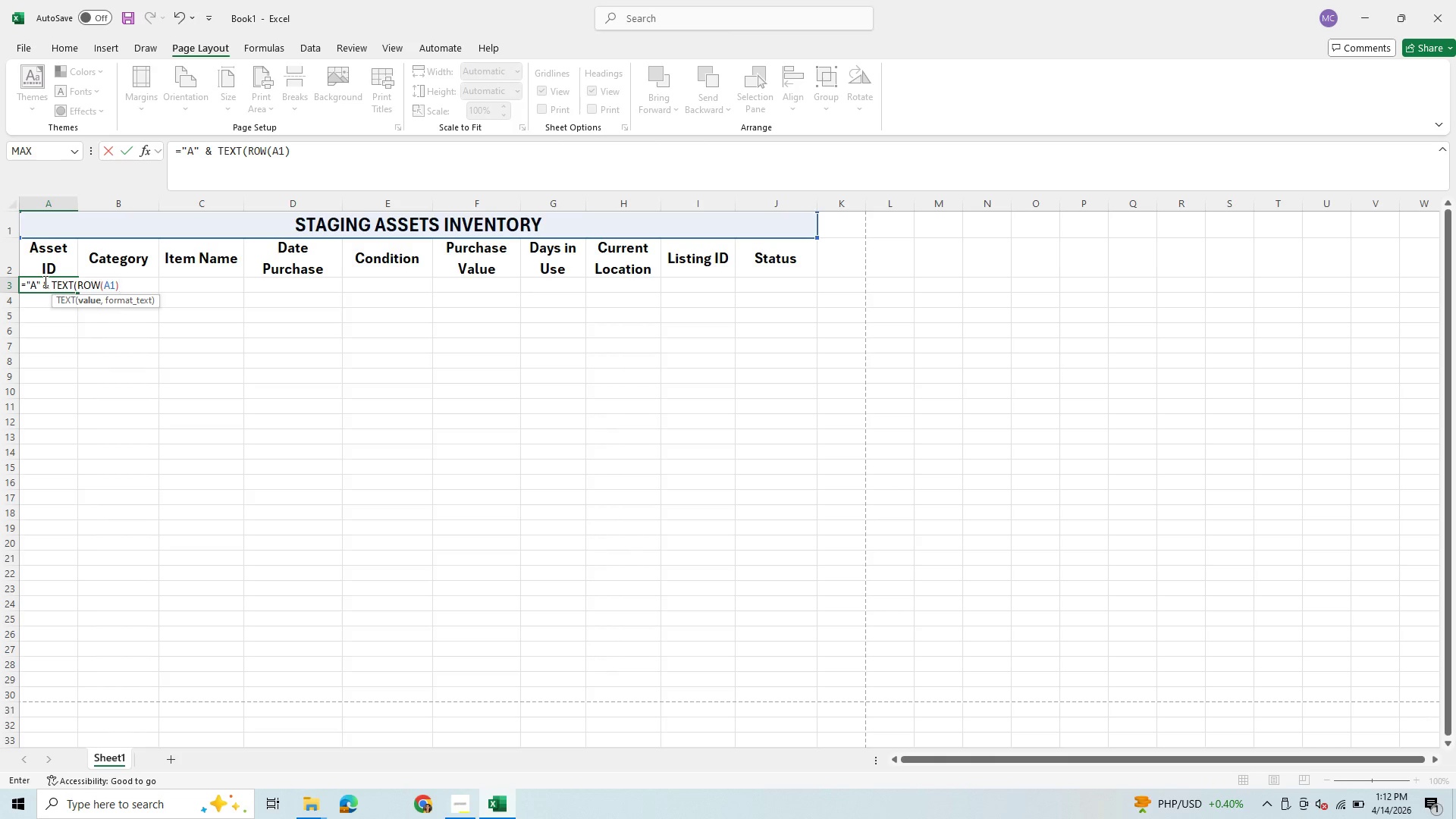 
left_click([113, 288])
 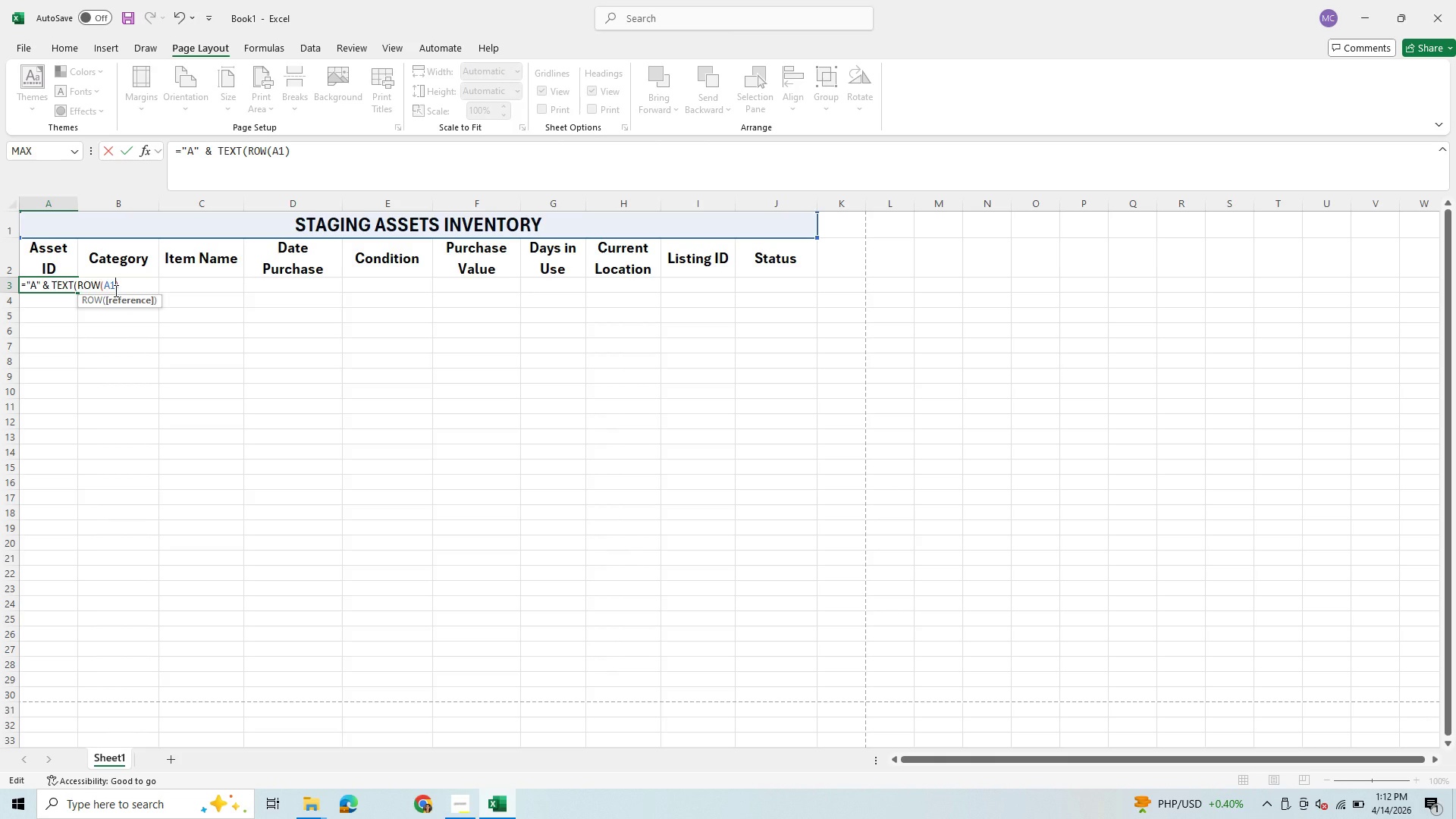 
key(Backspace)
 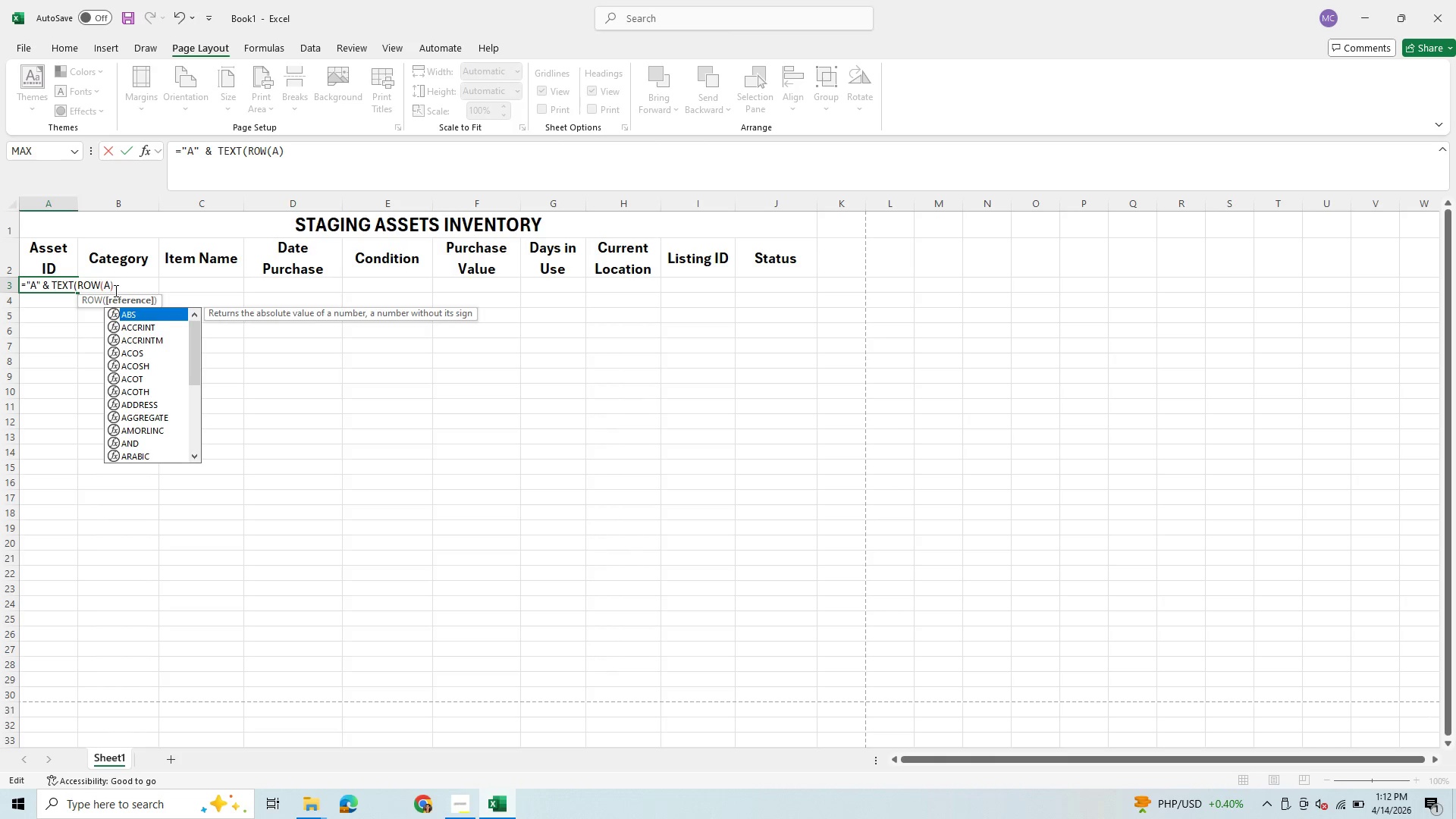 
key(3)
 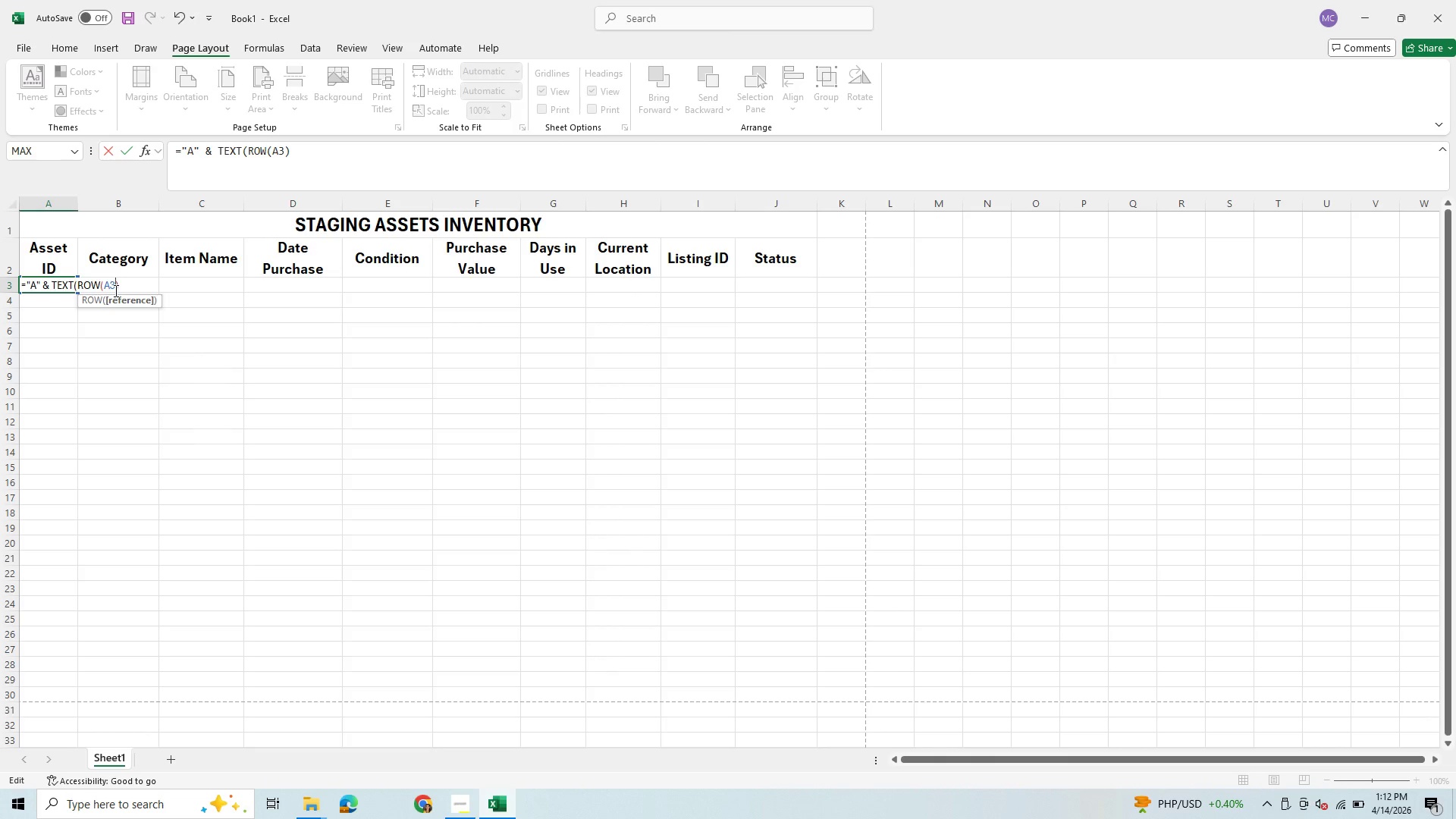 
wait(7.31)
 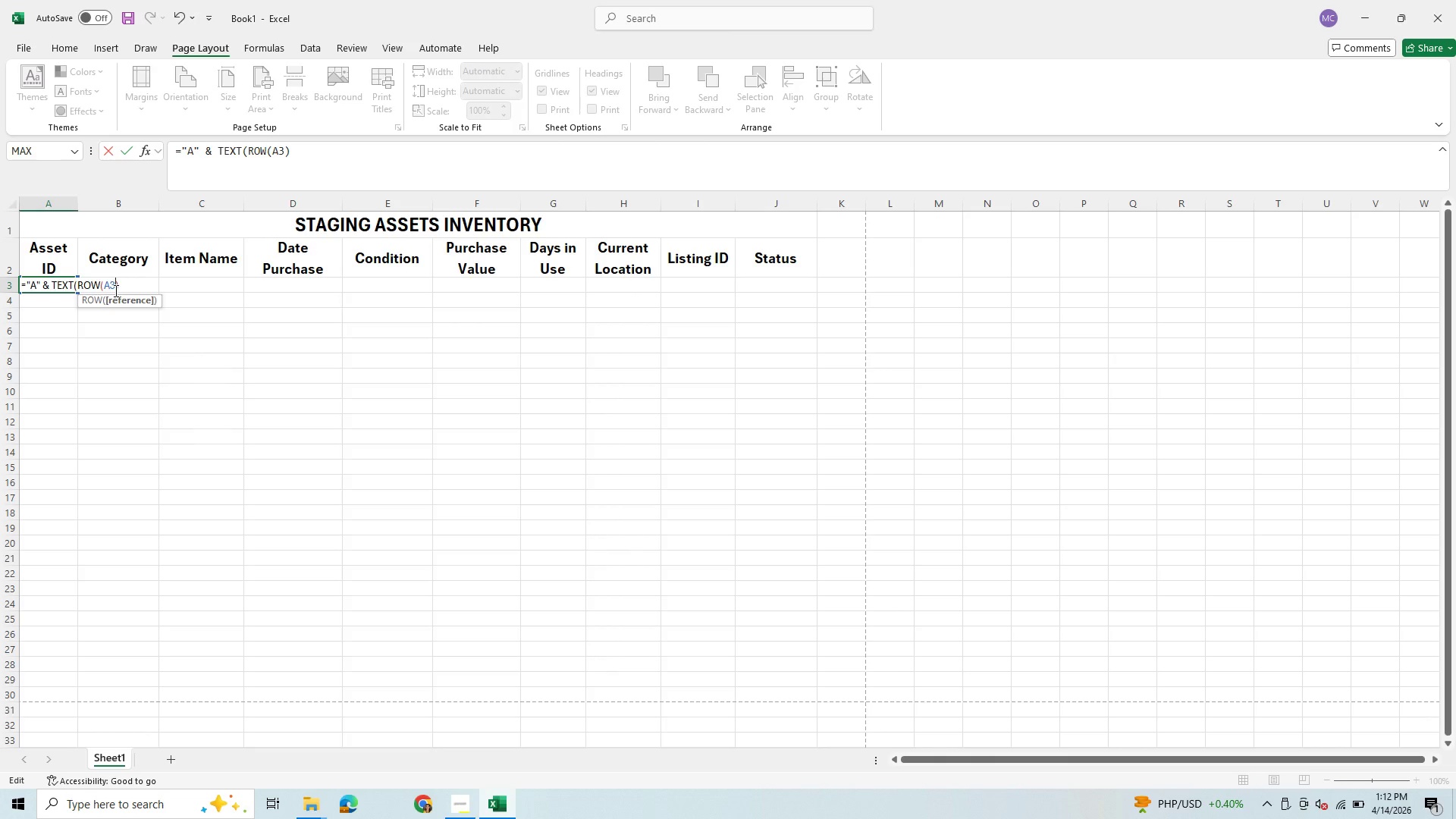 
left_click([125, 287])
 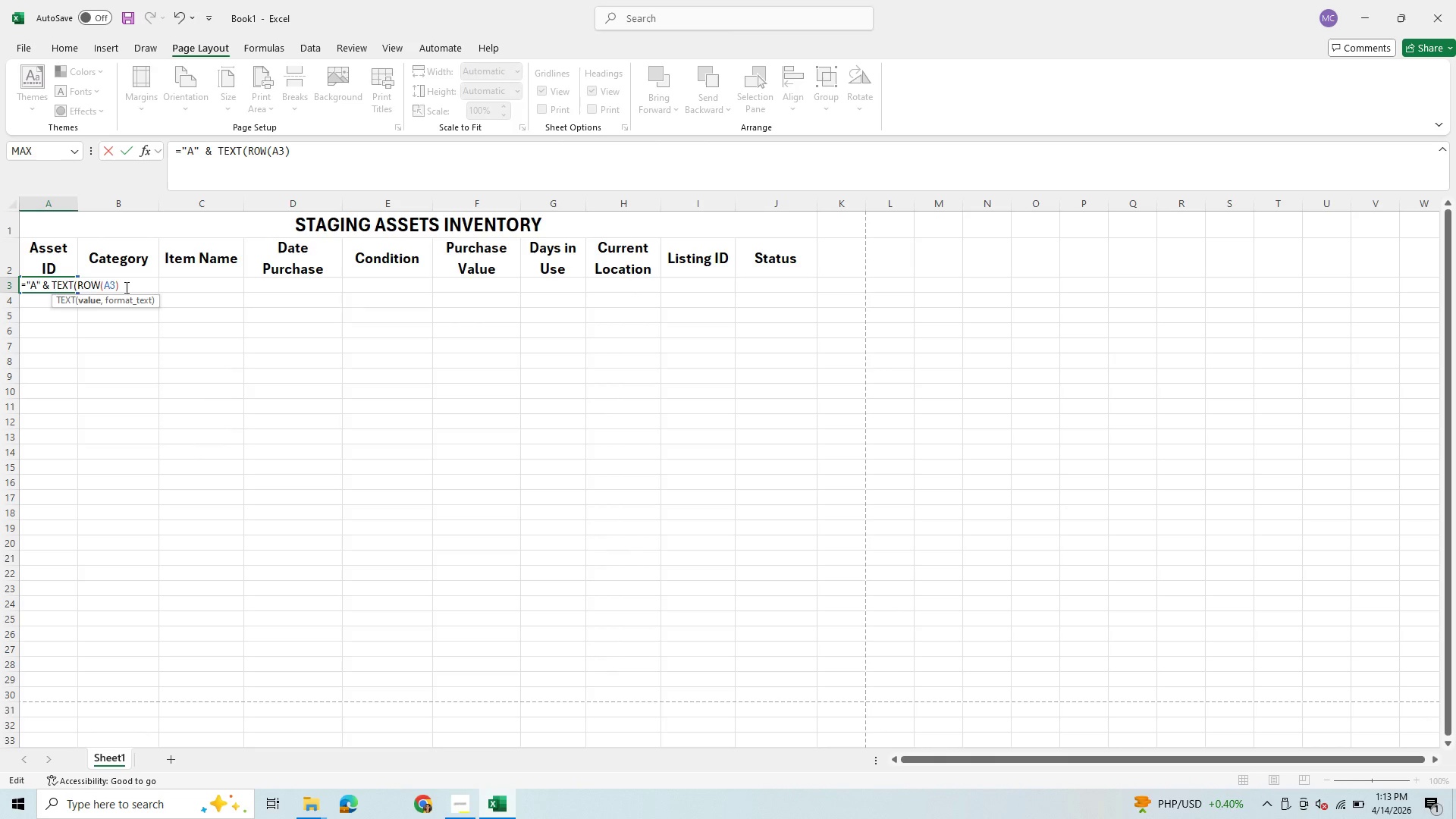 
type(,001)
 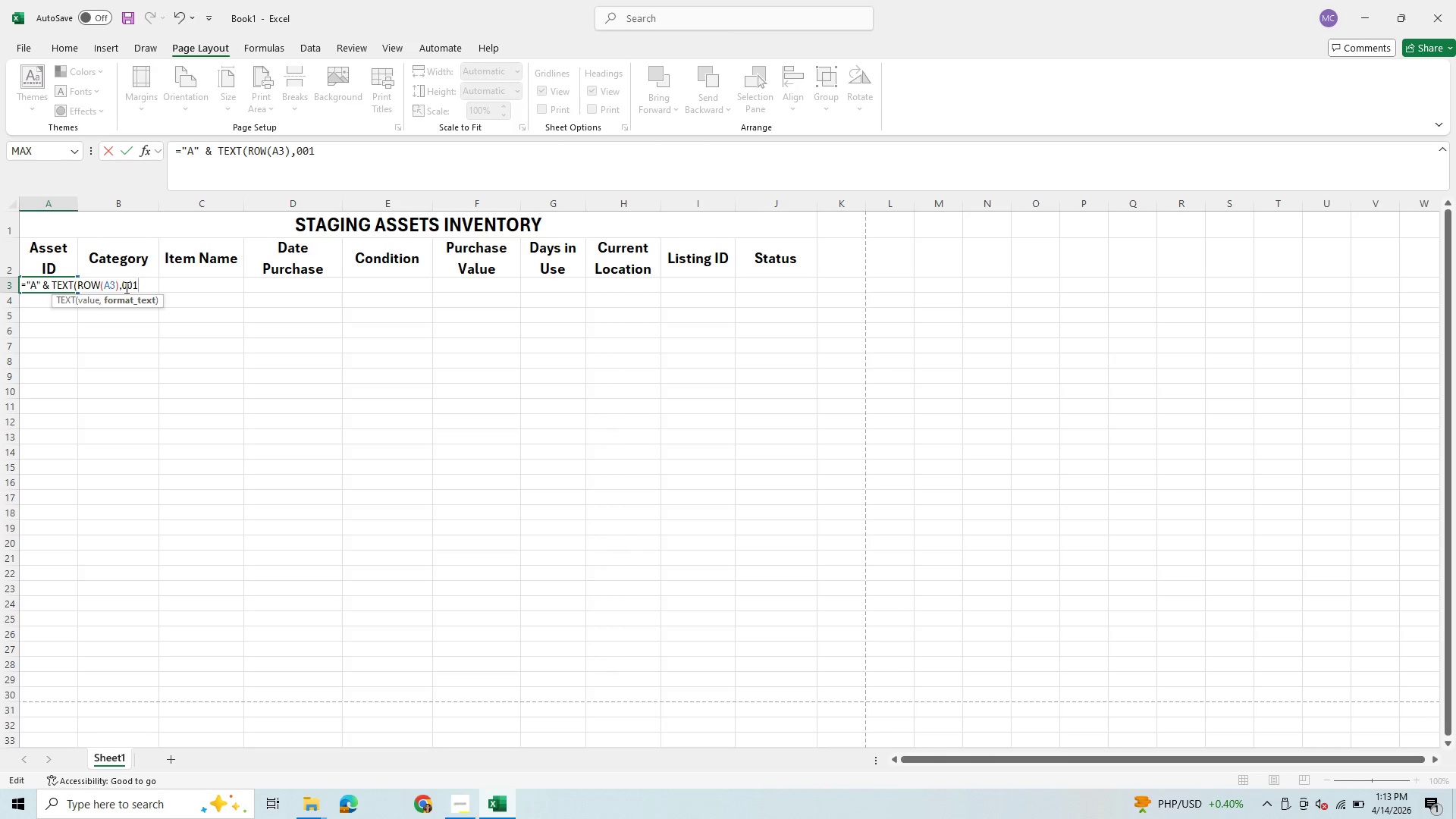 
key(Enter)
 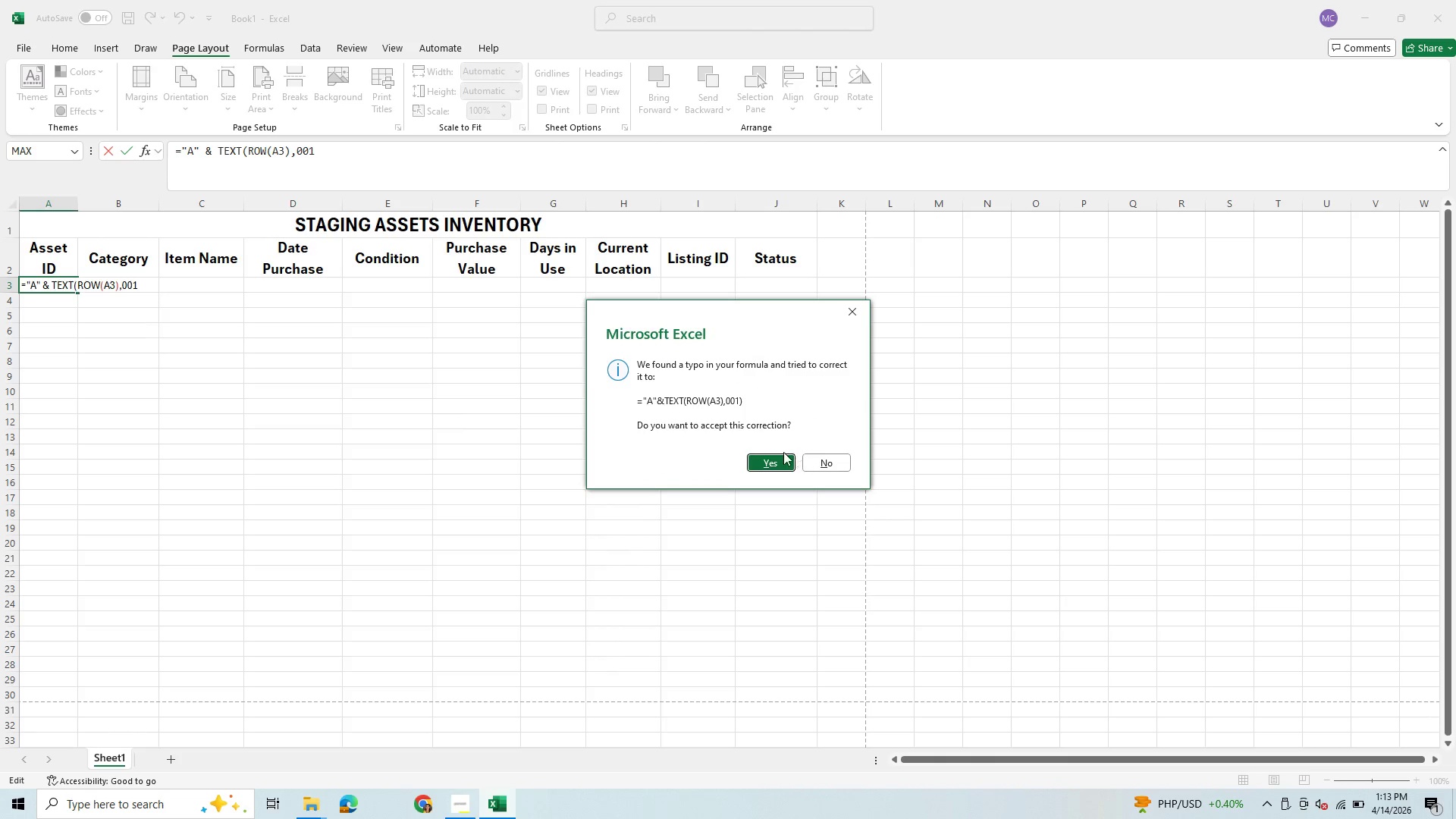 
left_click([761, 460])
 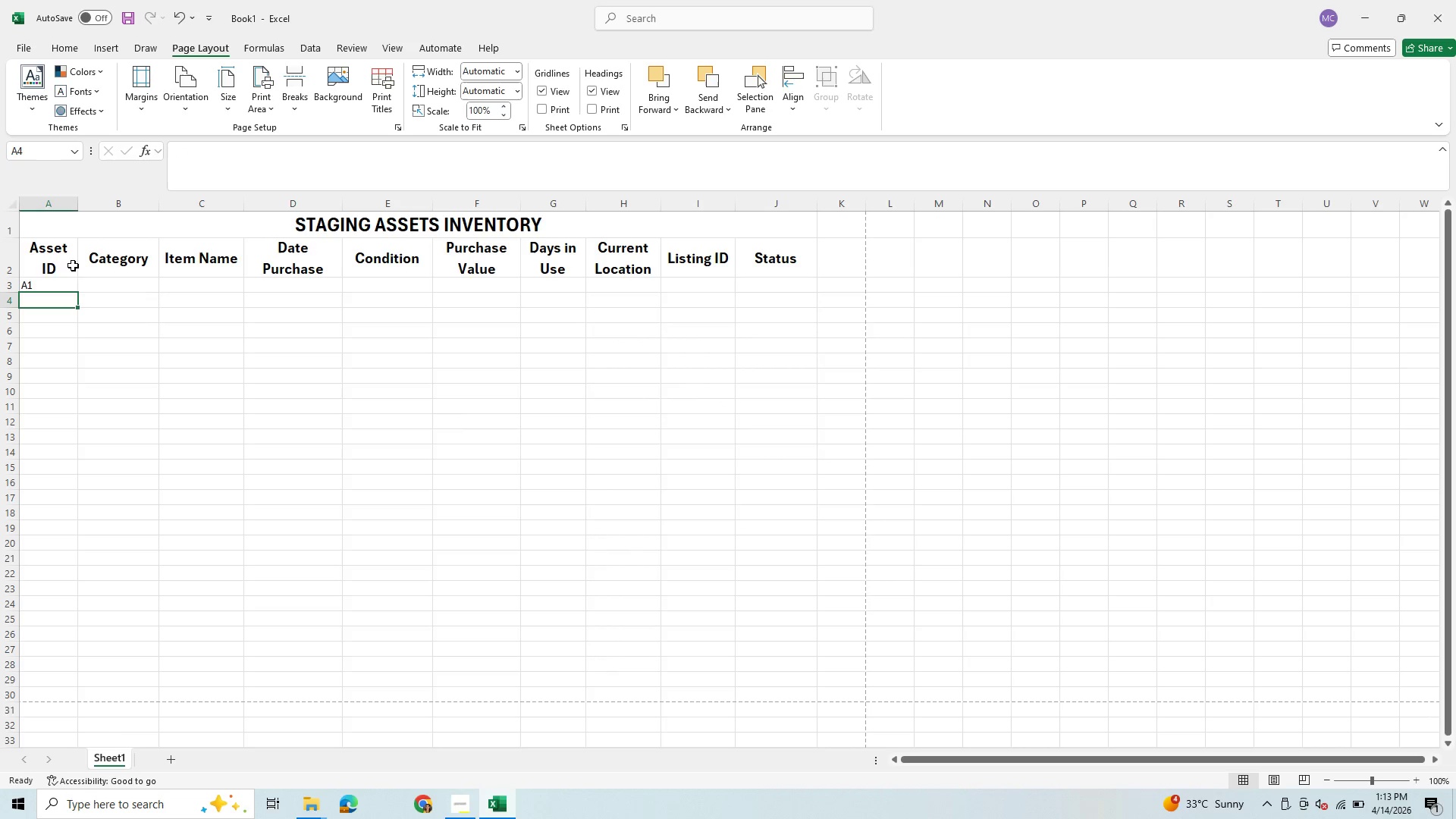 
left_click([52, 282])
 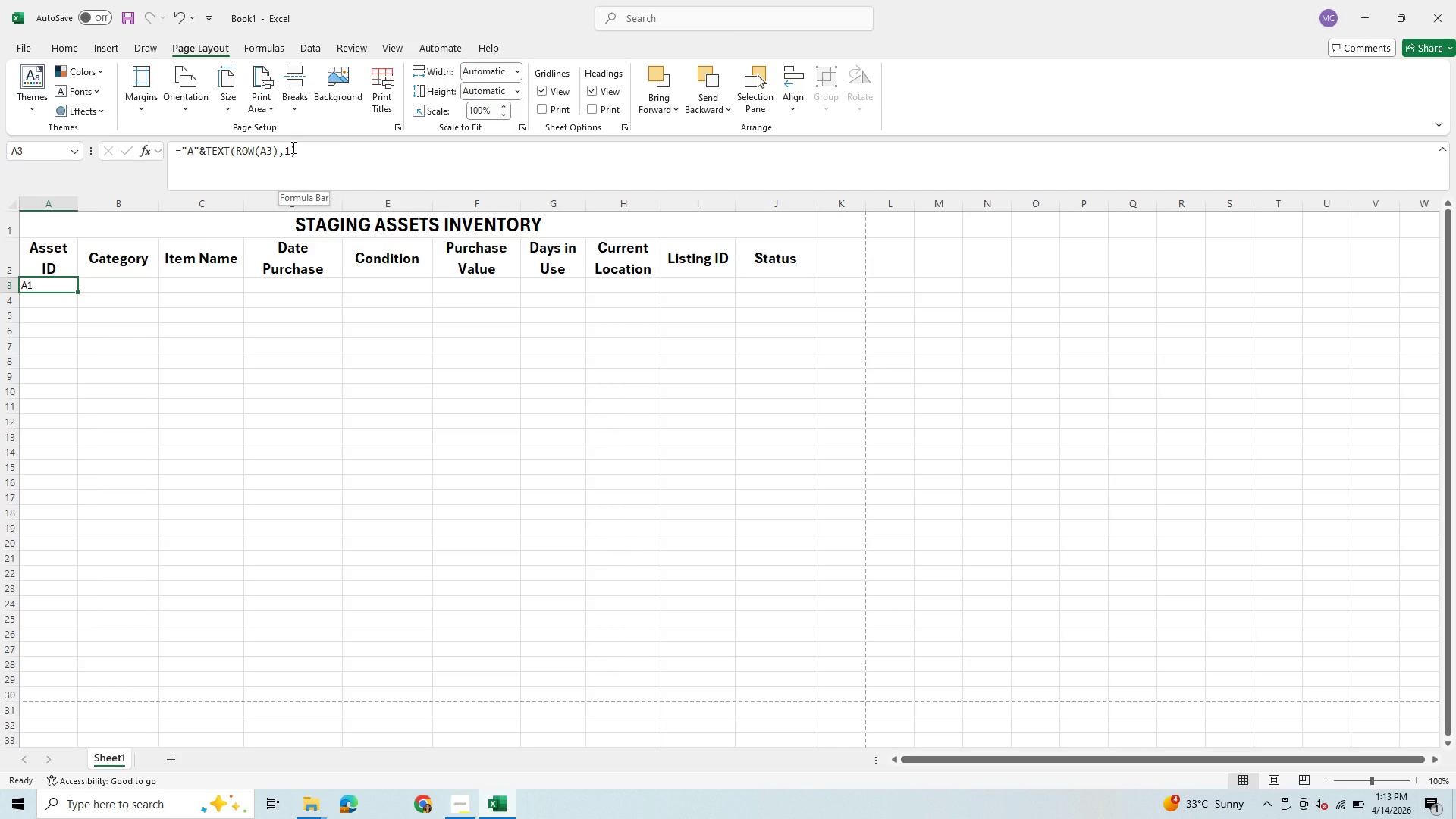 
wait(7.52)
 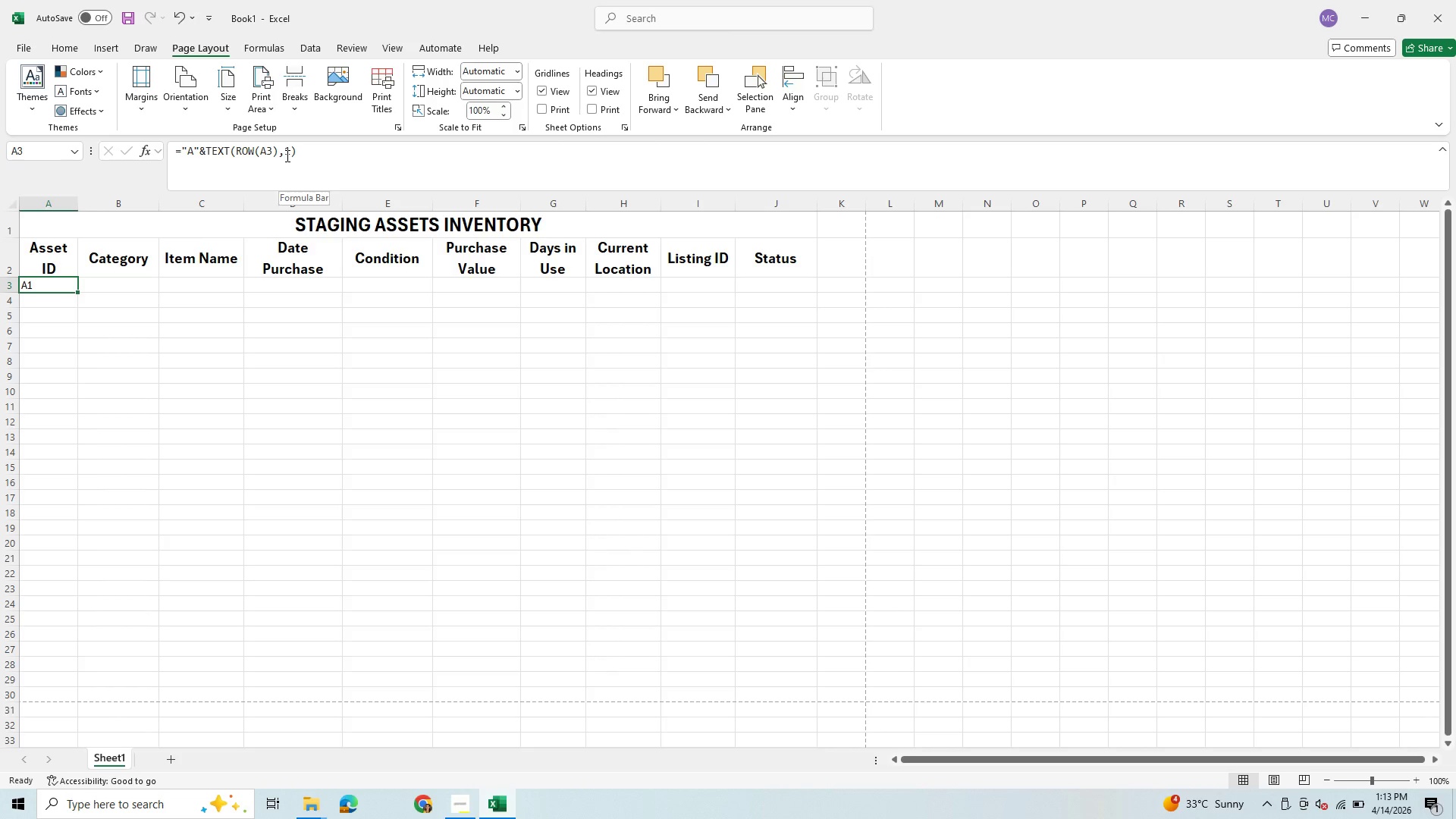 
left_click([290, 152])
 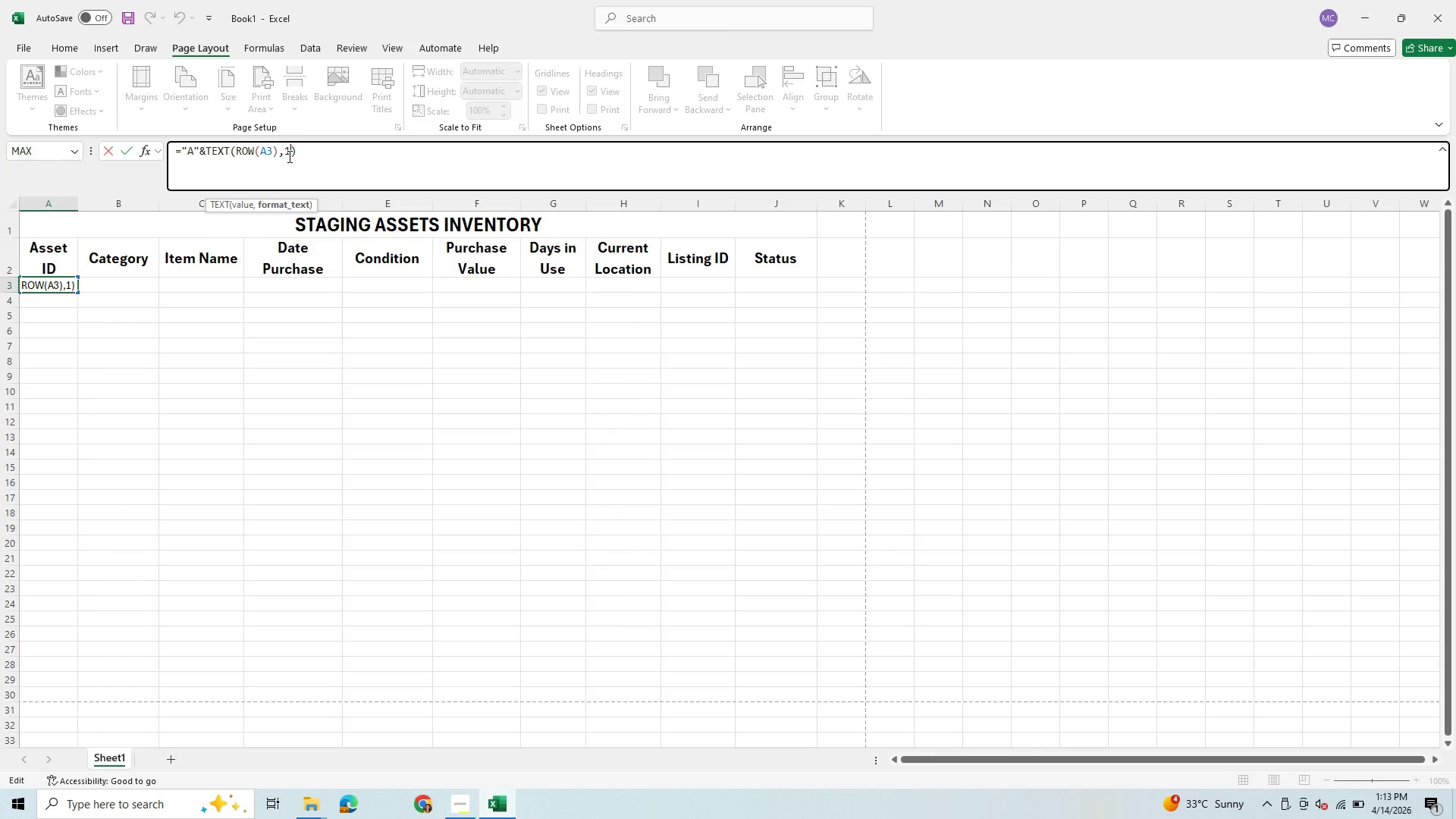 
key(Backspace)
type(000)
 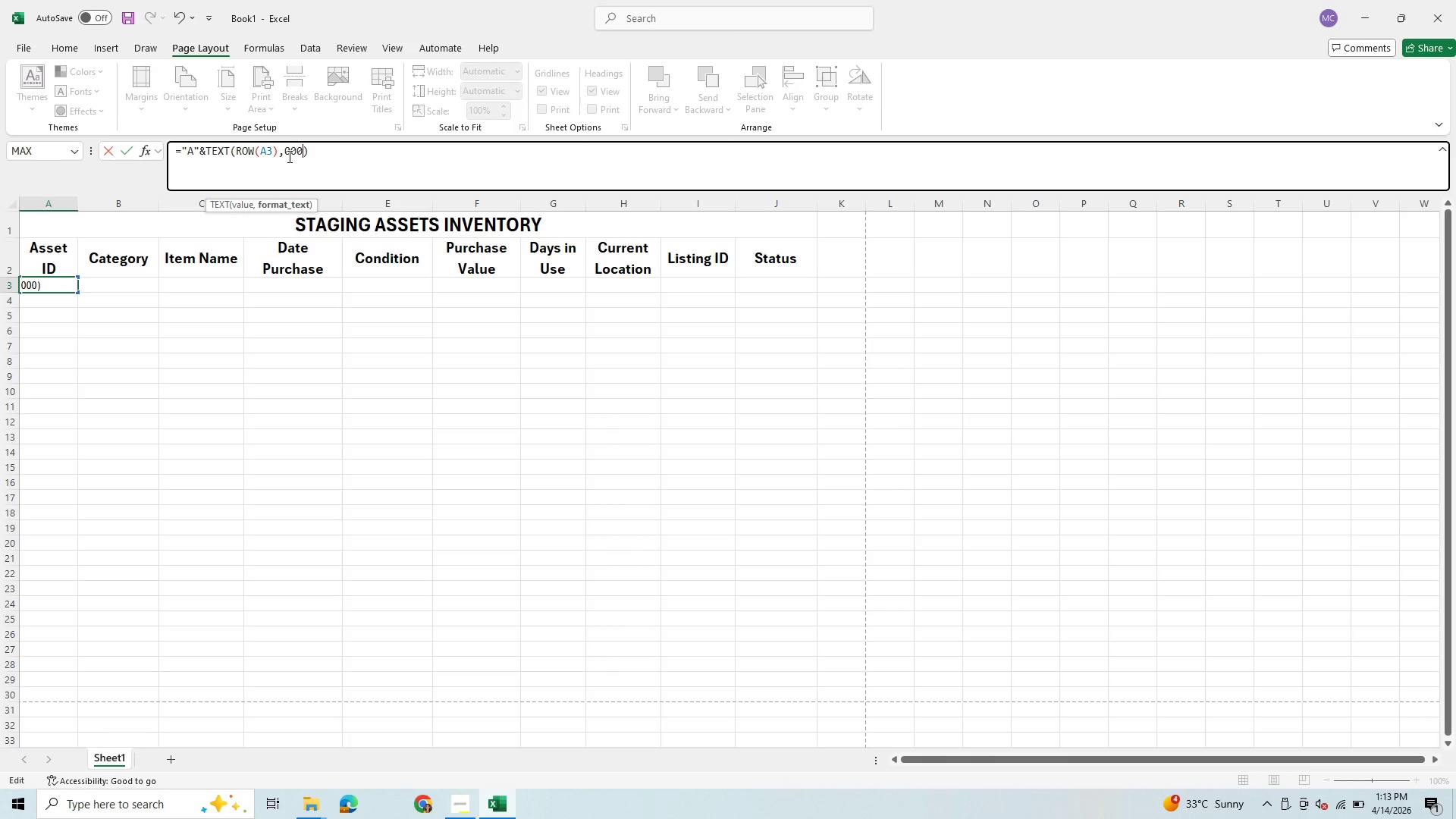 
left_click([271, 154])
 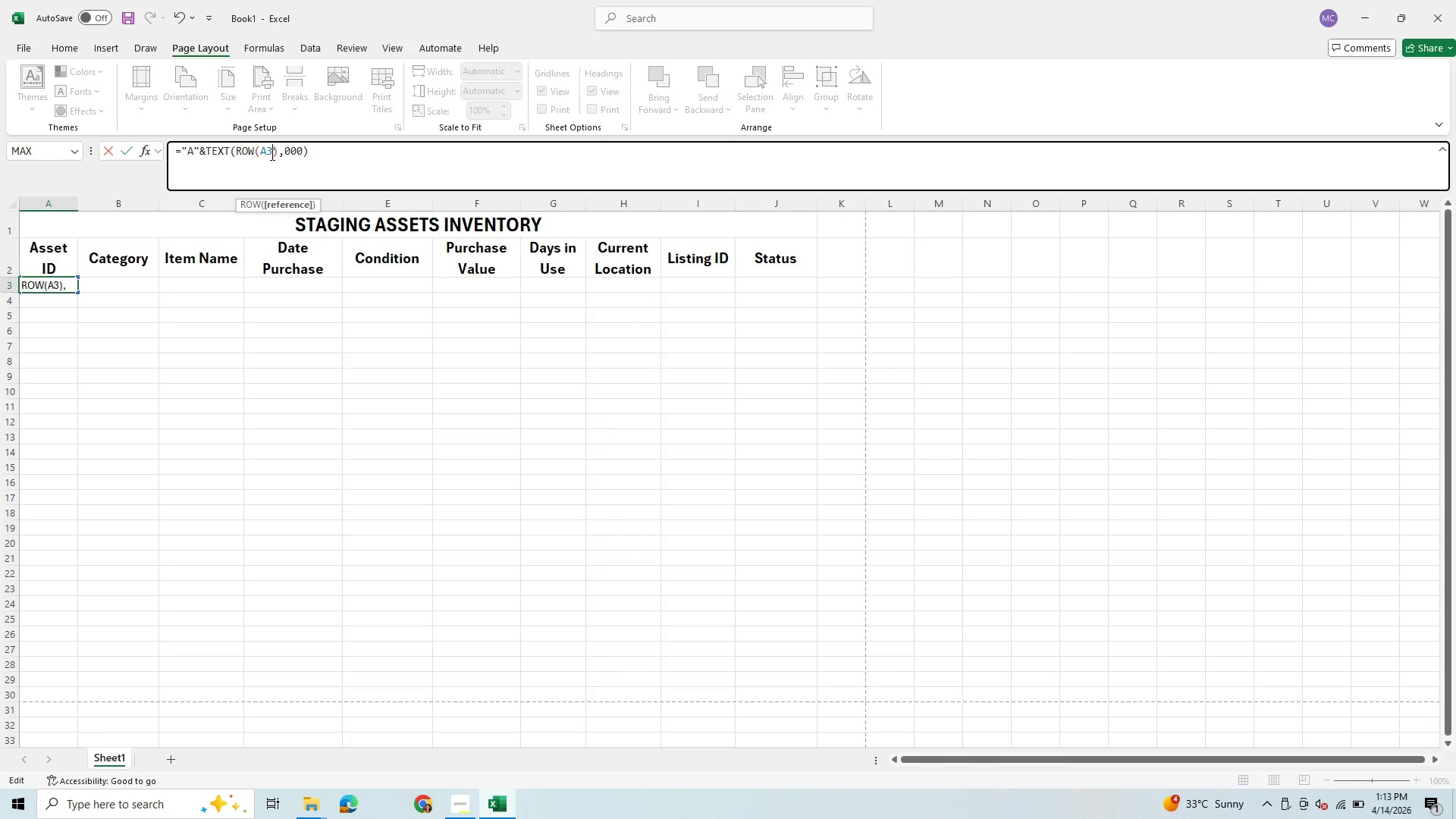 
key(Backspace)
 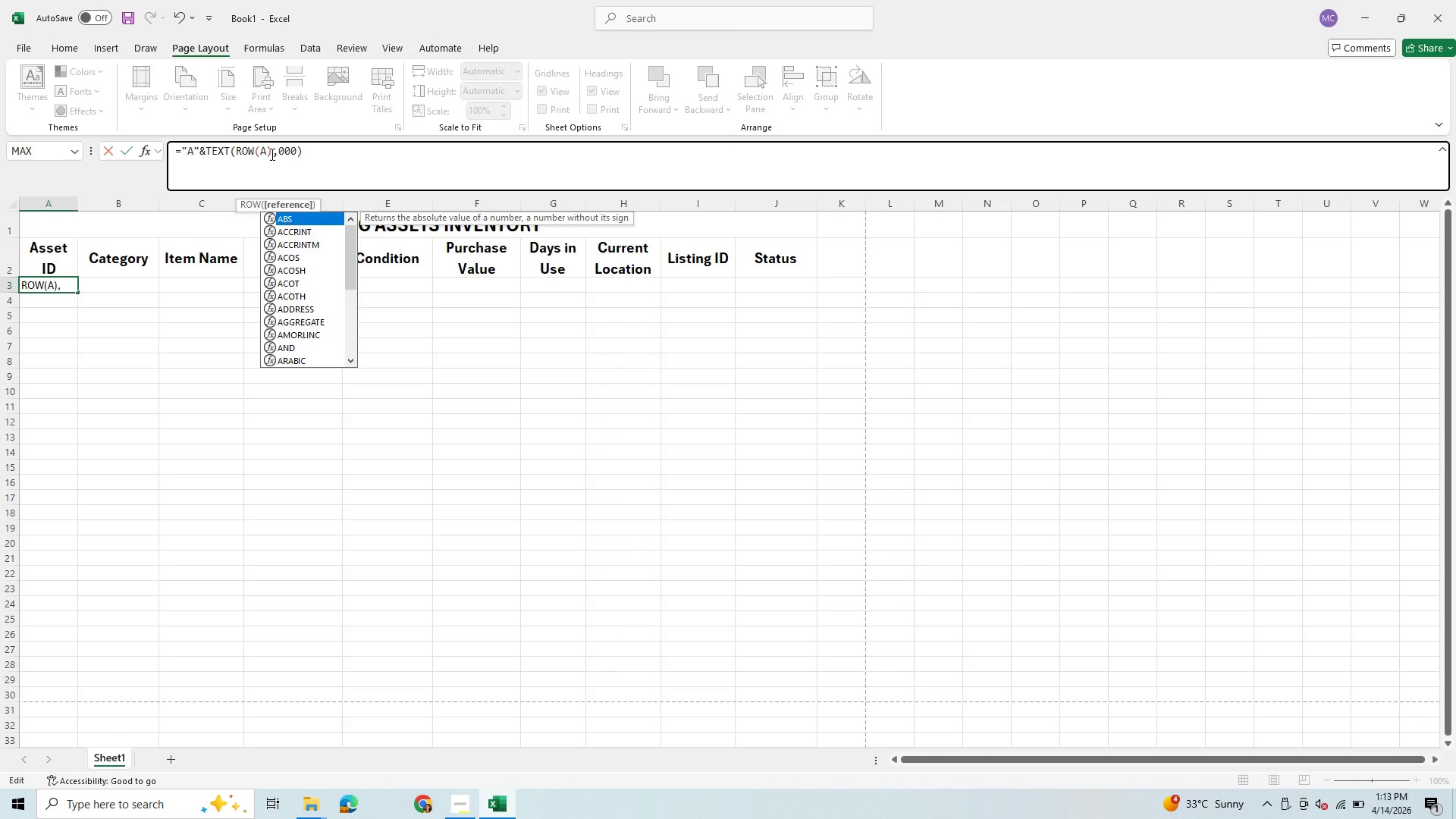 
key(1)
 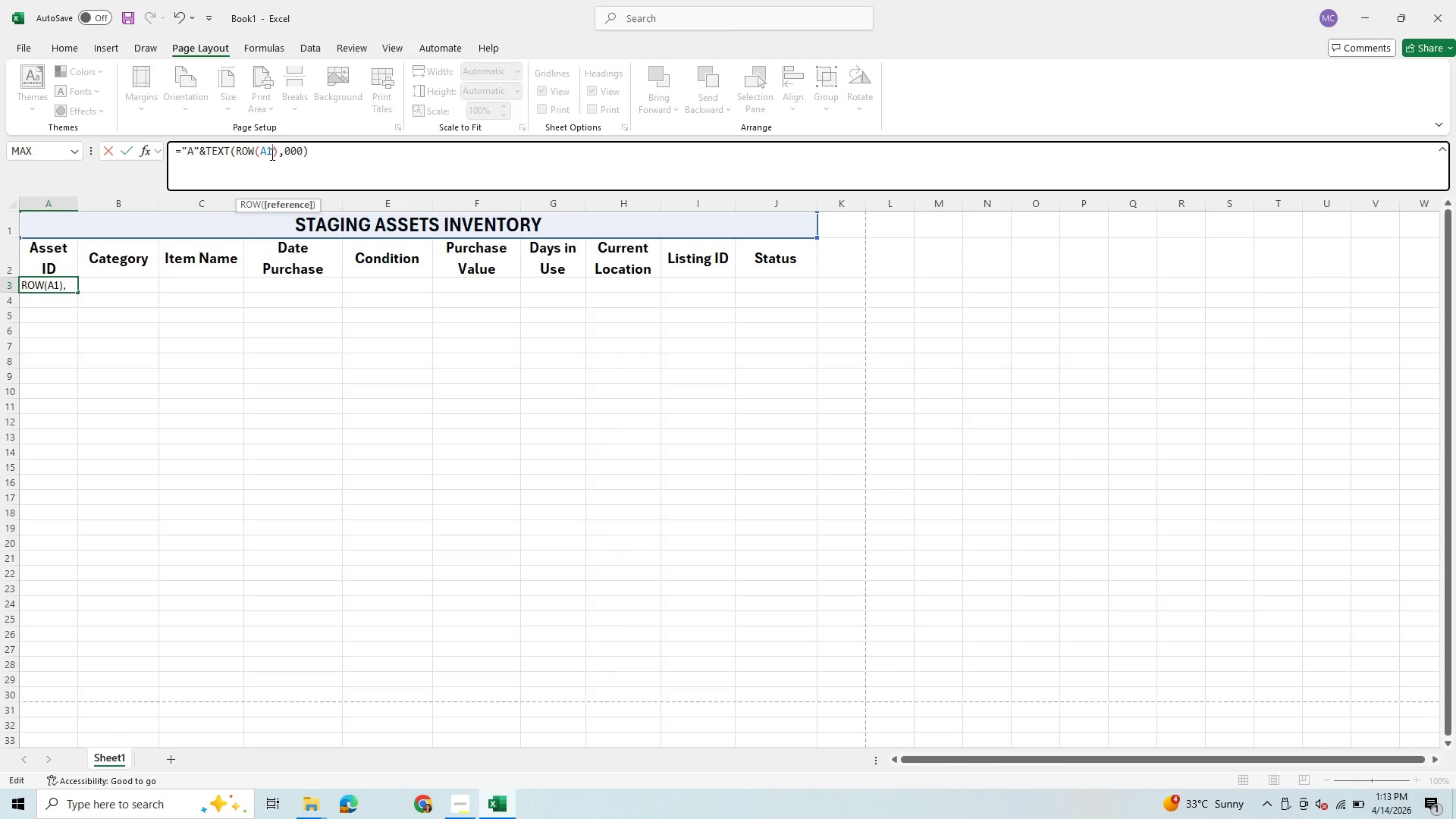 
scroll: coordinate [271, 154], scroll_direction: up, amount: 1.0
 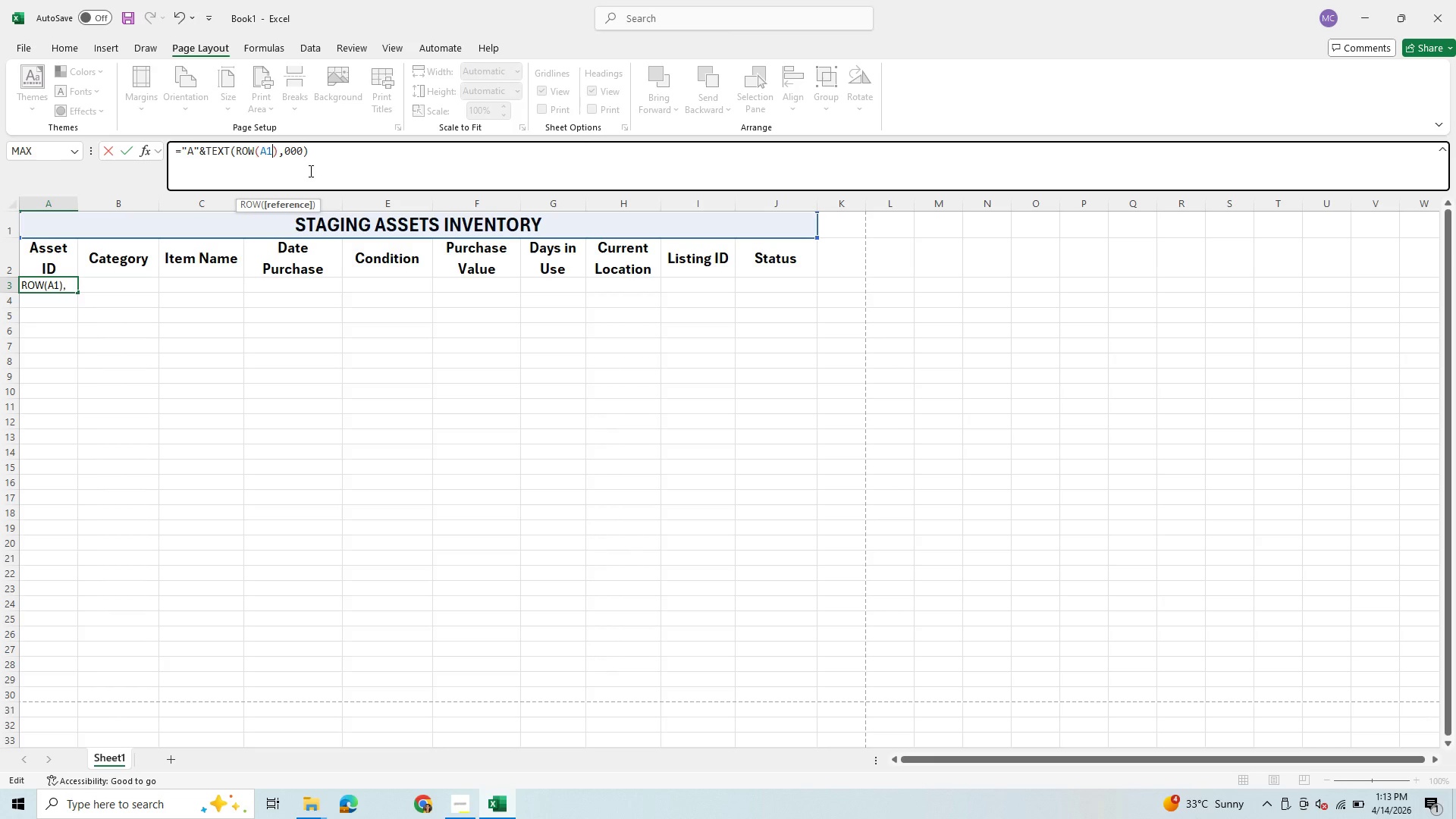 
key(Enter)
 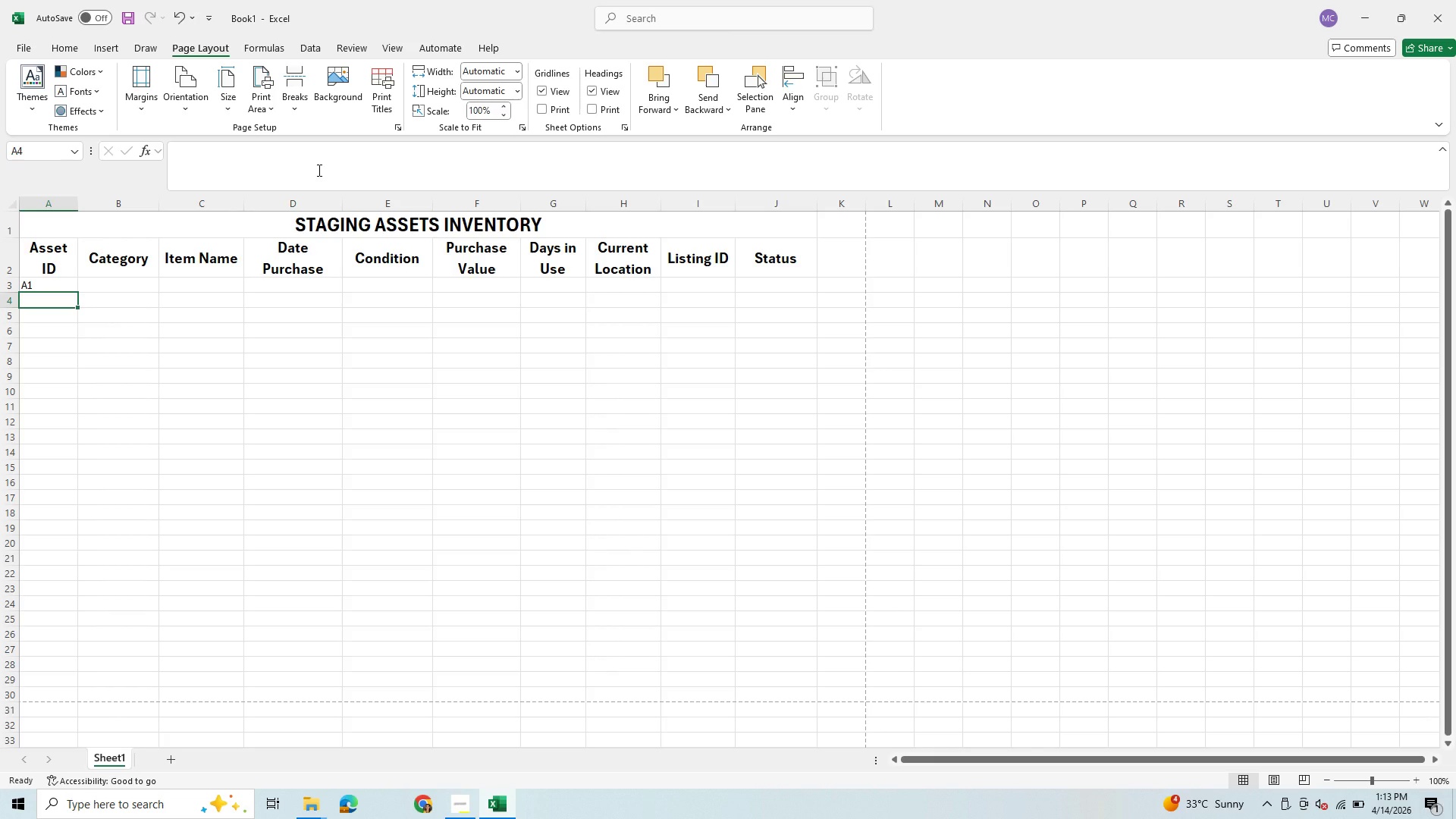 
wait(10.3)
 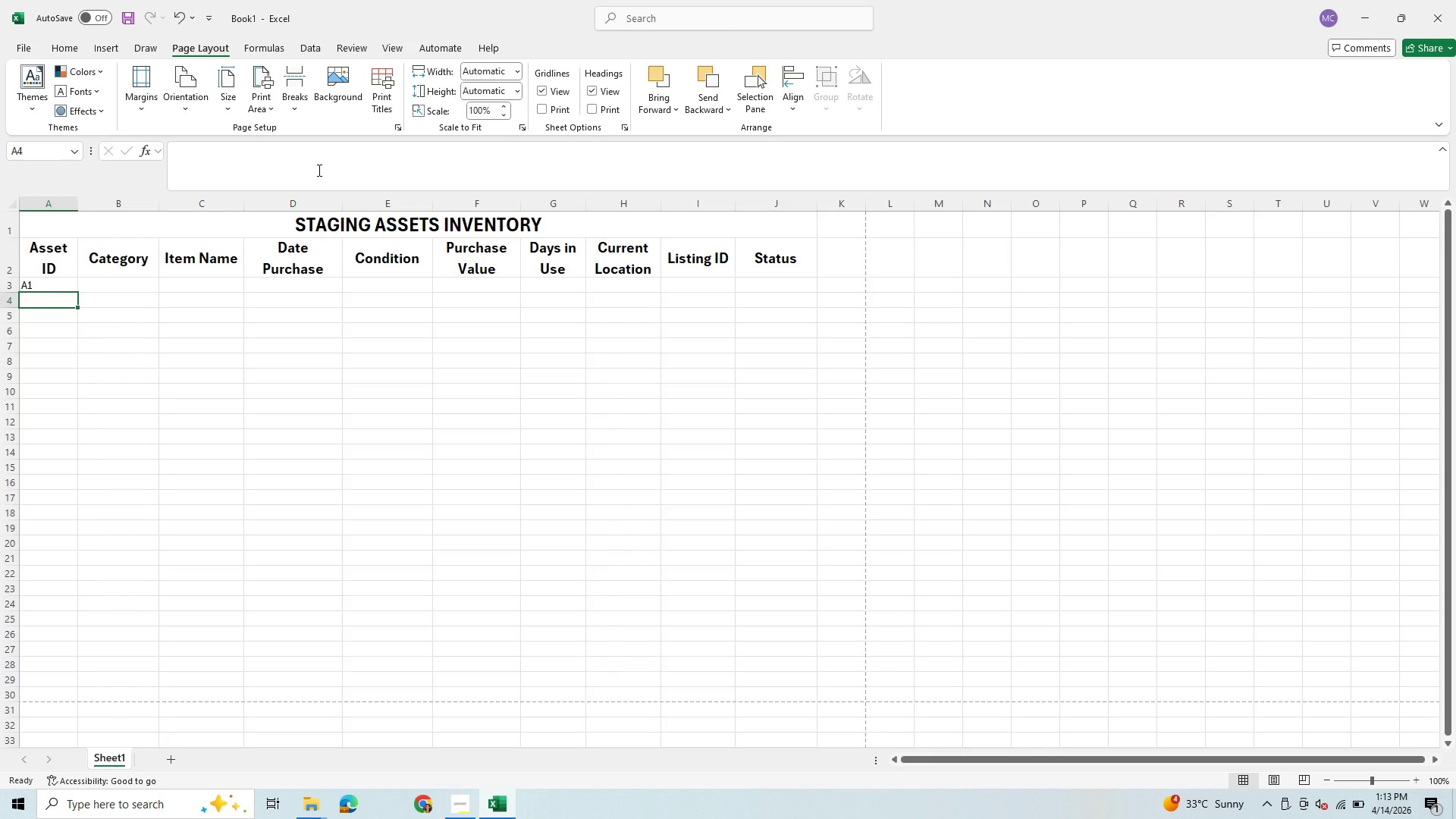 
left_click([64, 281])
 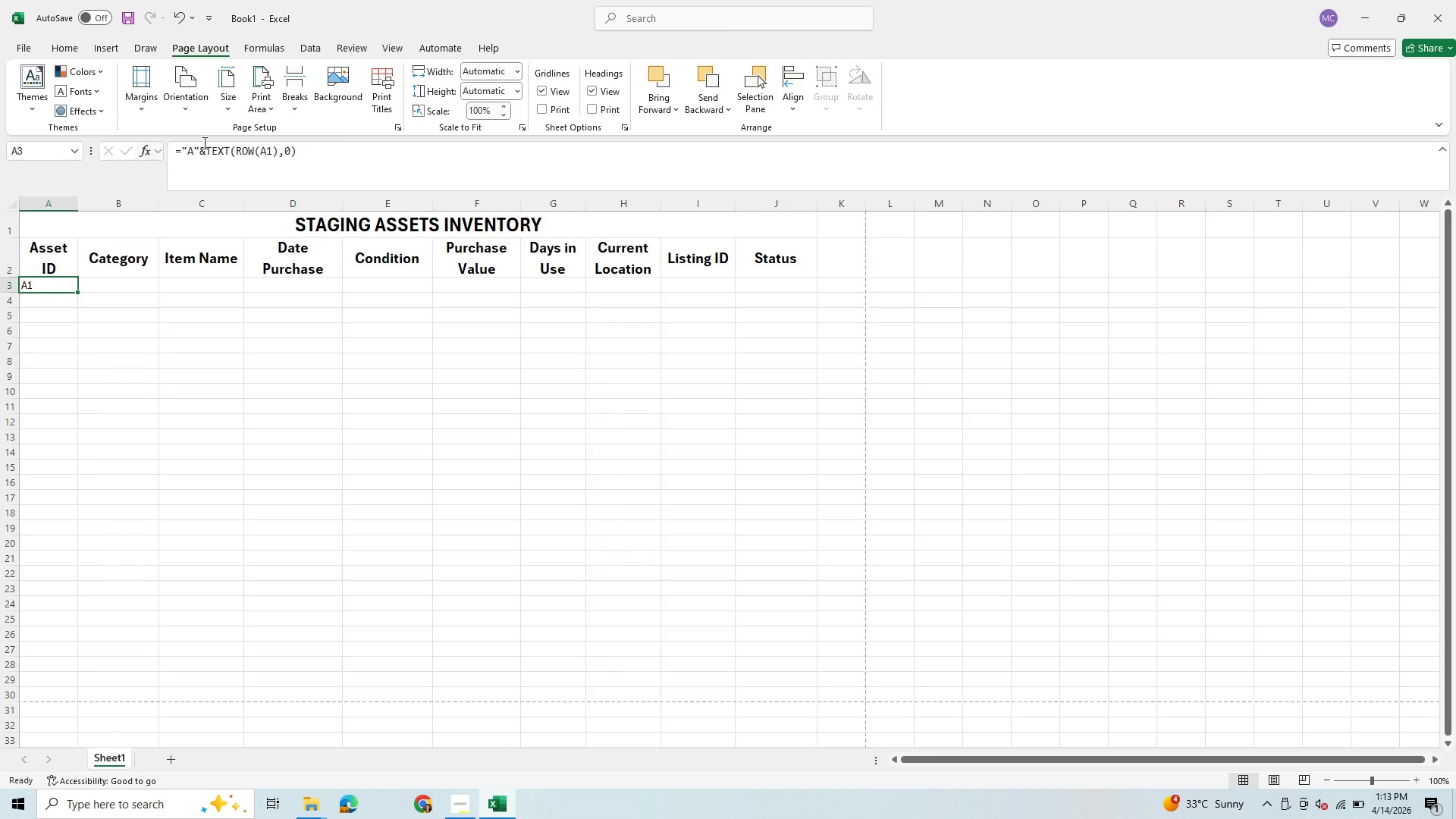 
wait(7.88)
 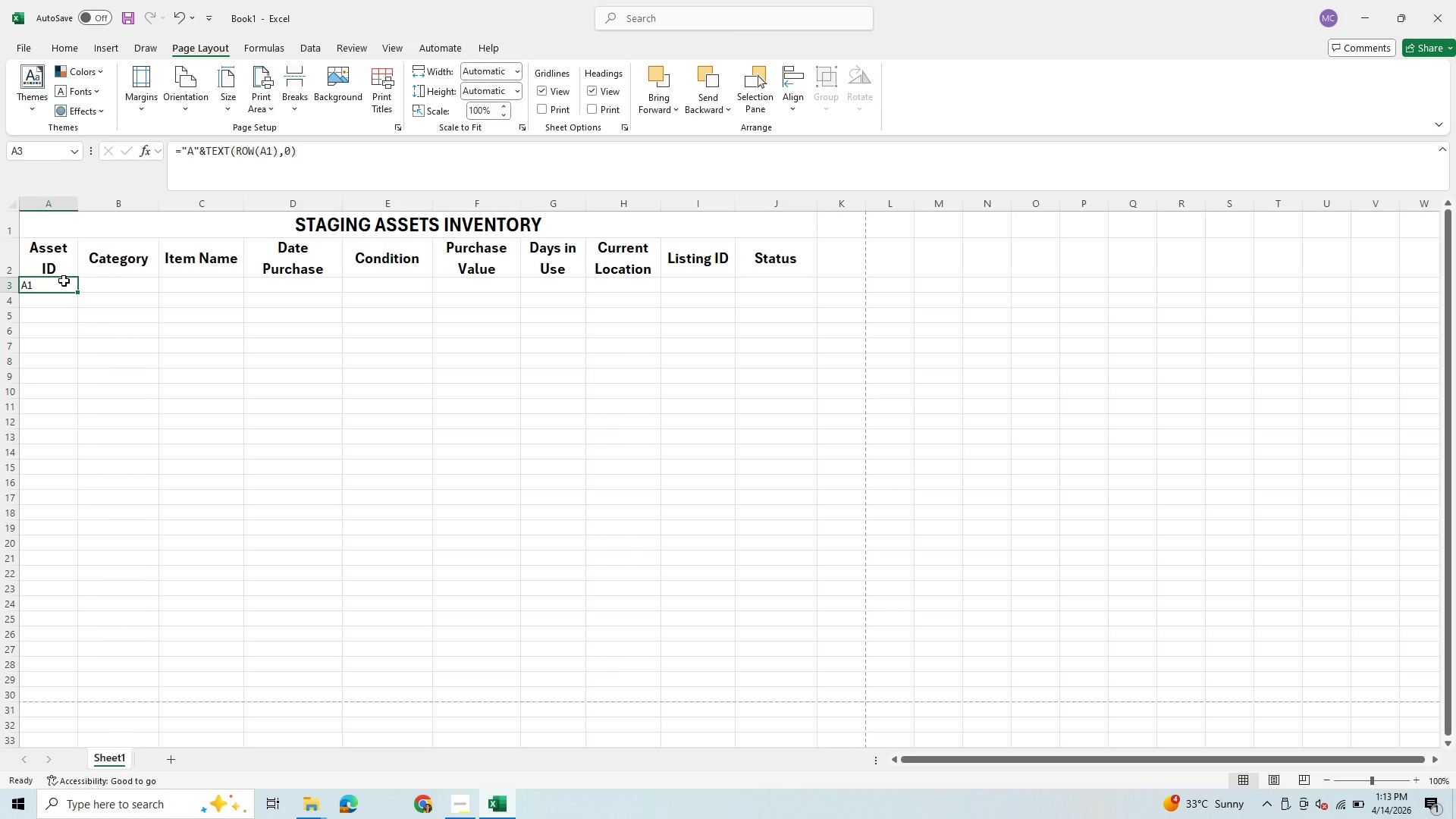 
left_click([290, 152])
 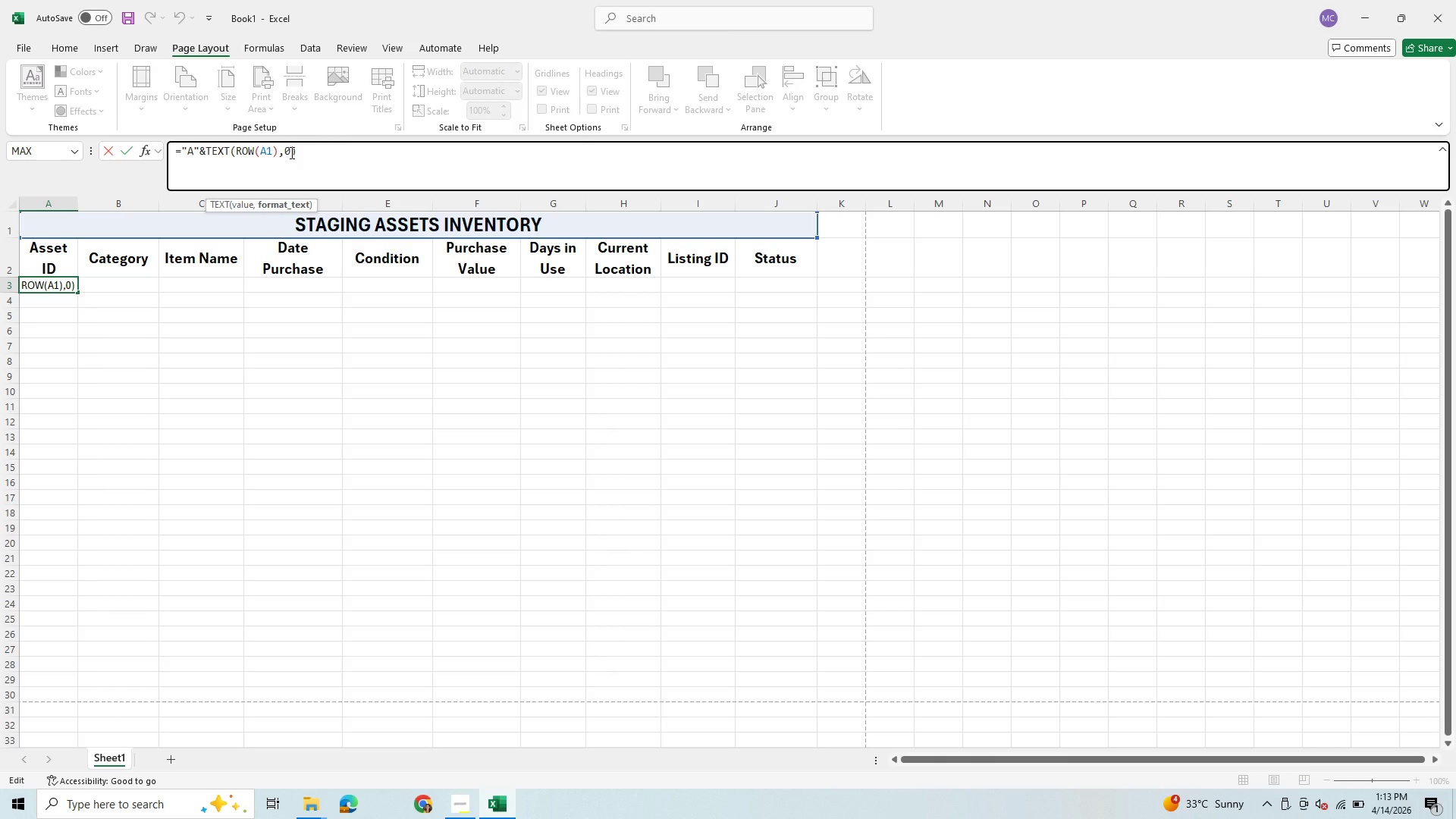 
type(O)
key(Backspace)
key(Backspace)
type(000)
 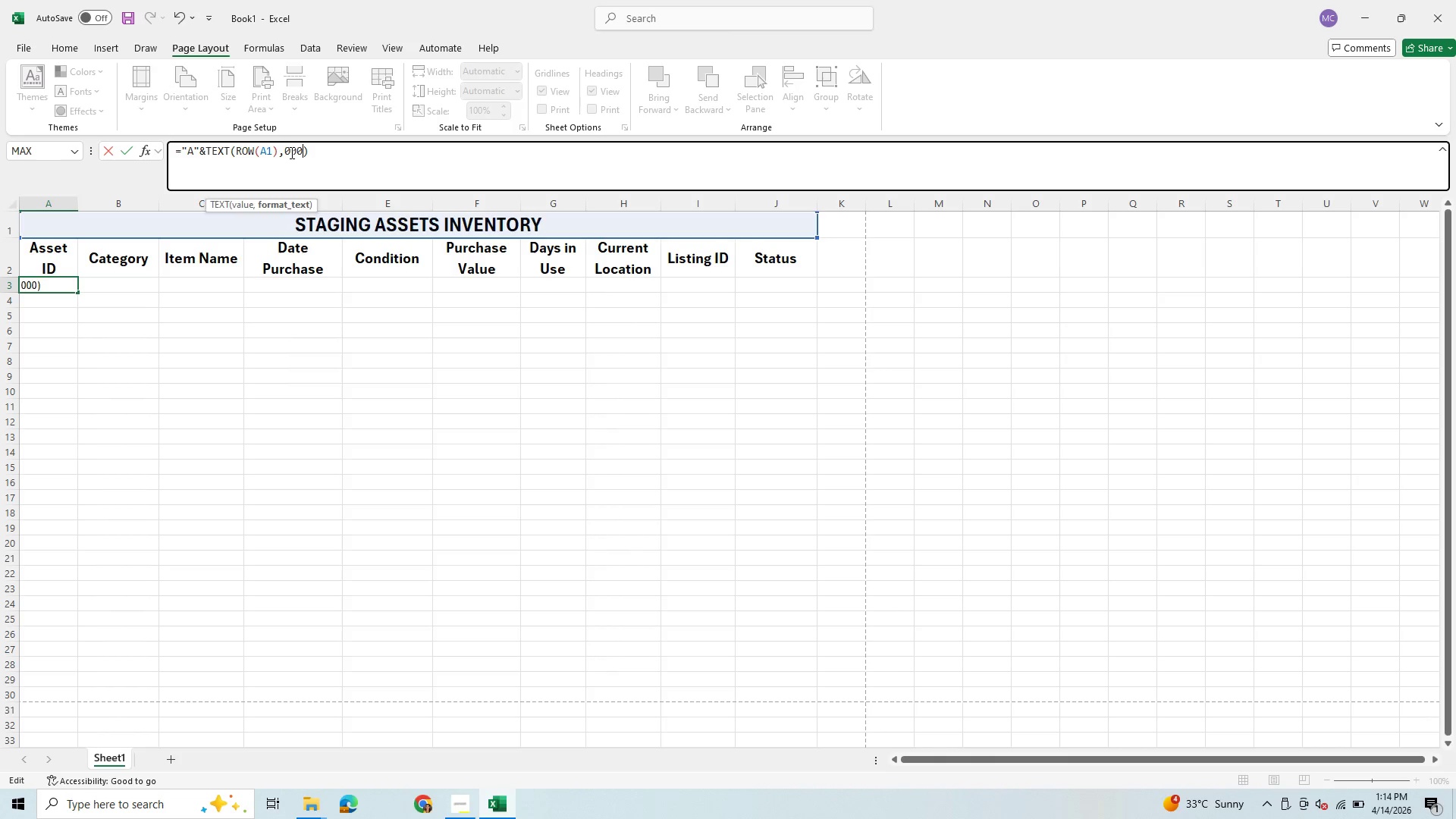 
key(Enter)
 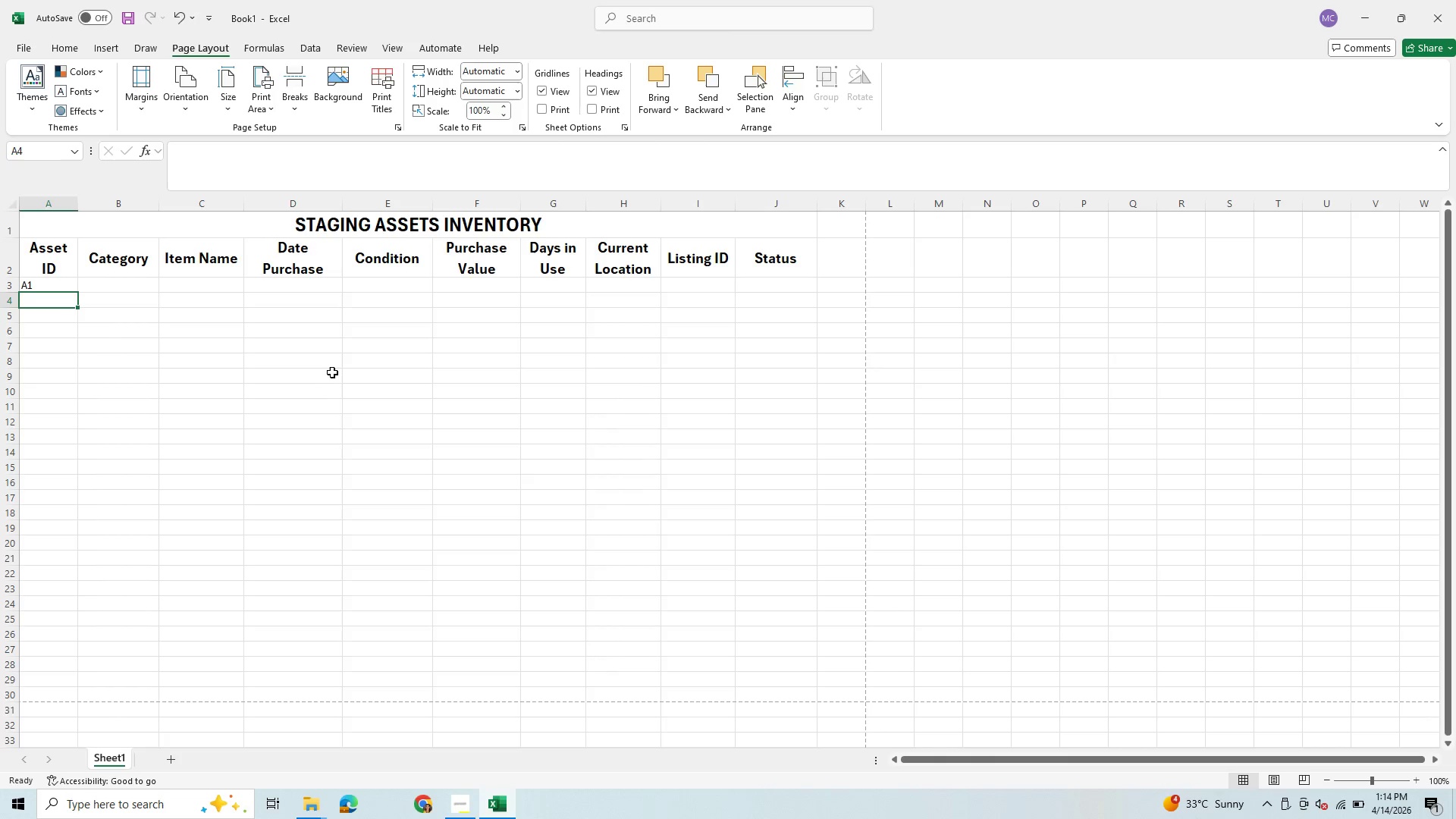 
wait(6.17)
 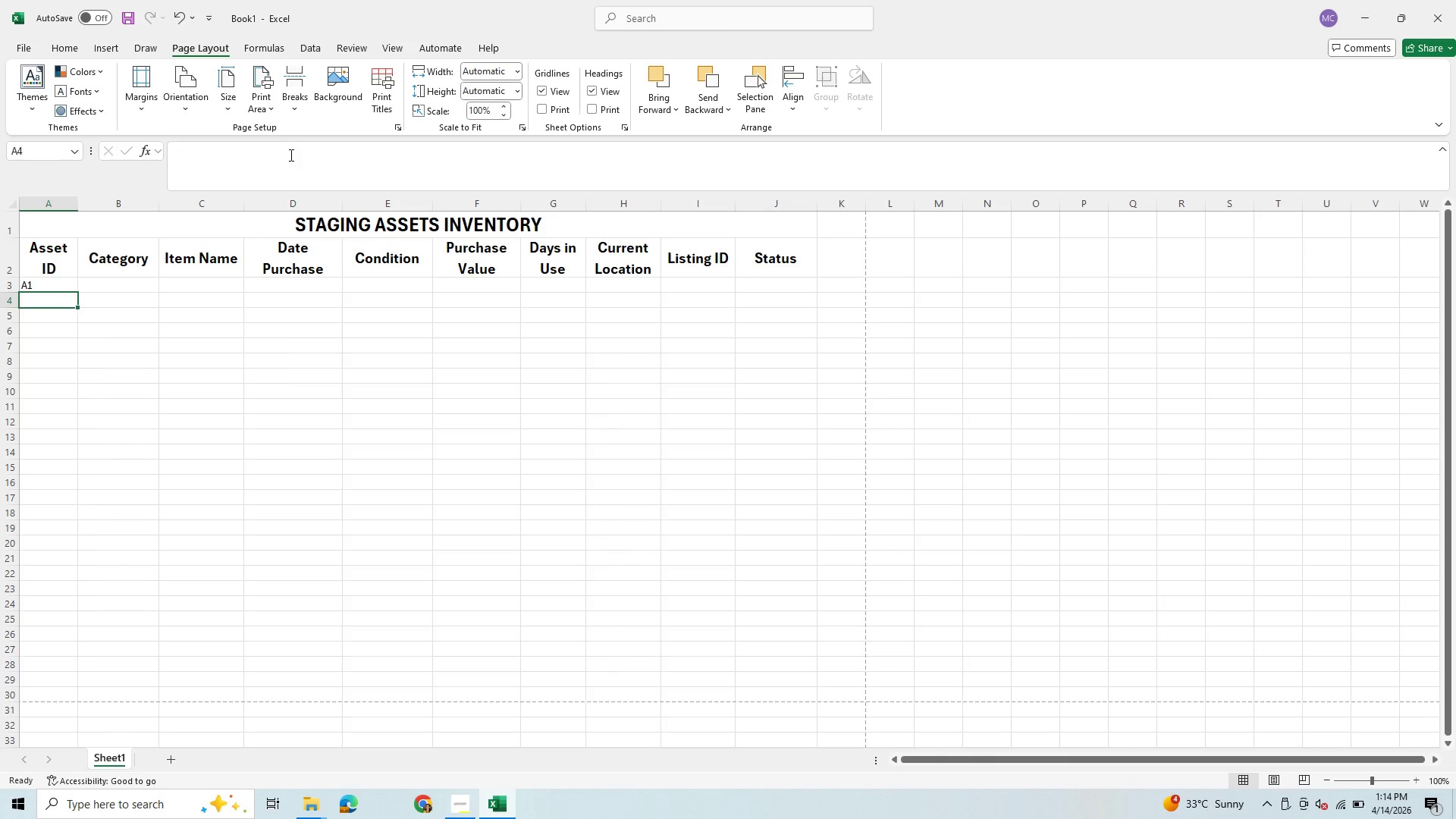 
left_click([39, 284])
 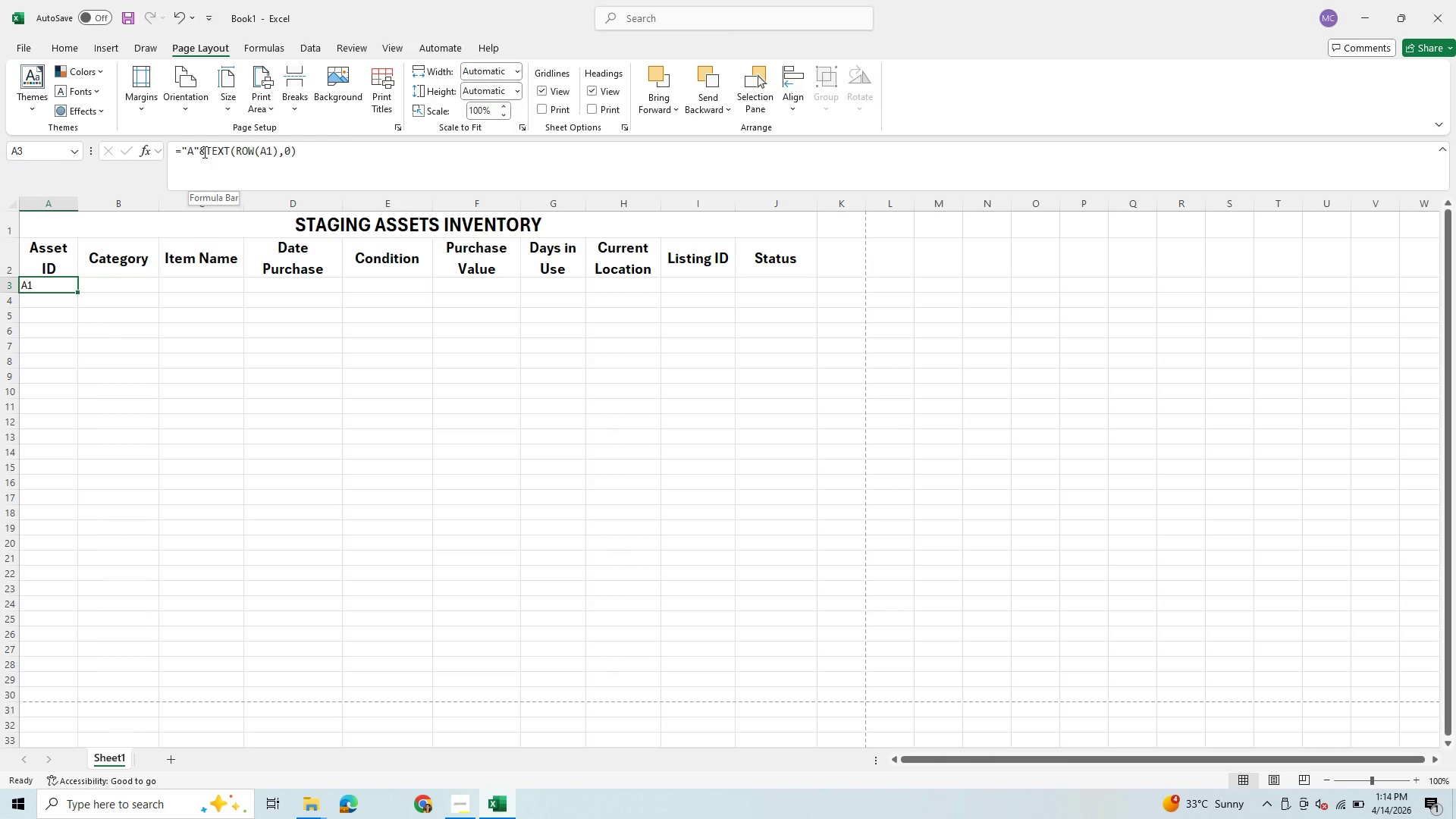 
wait(5.78)
 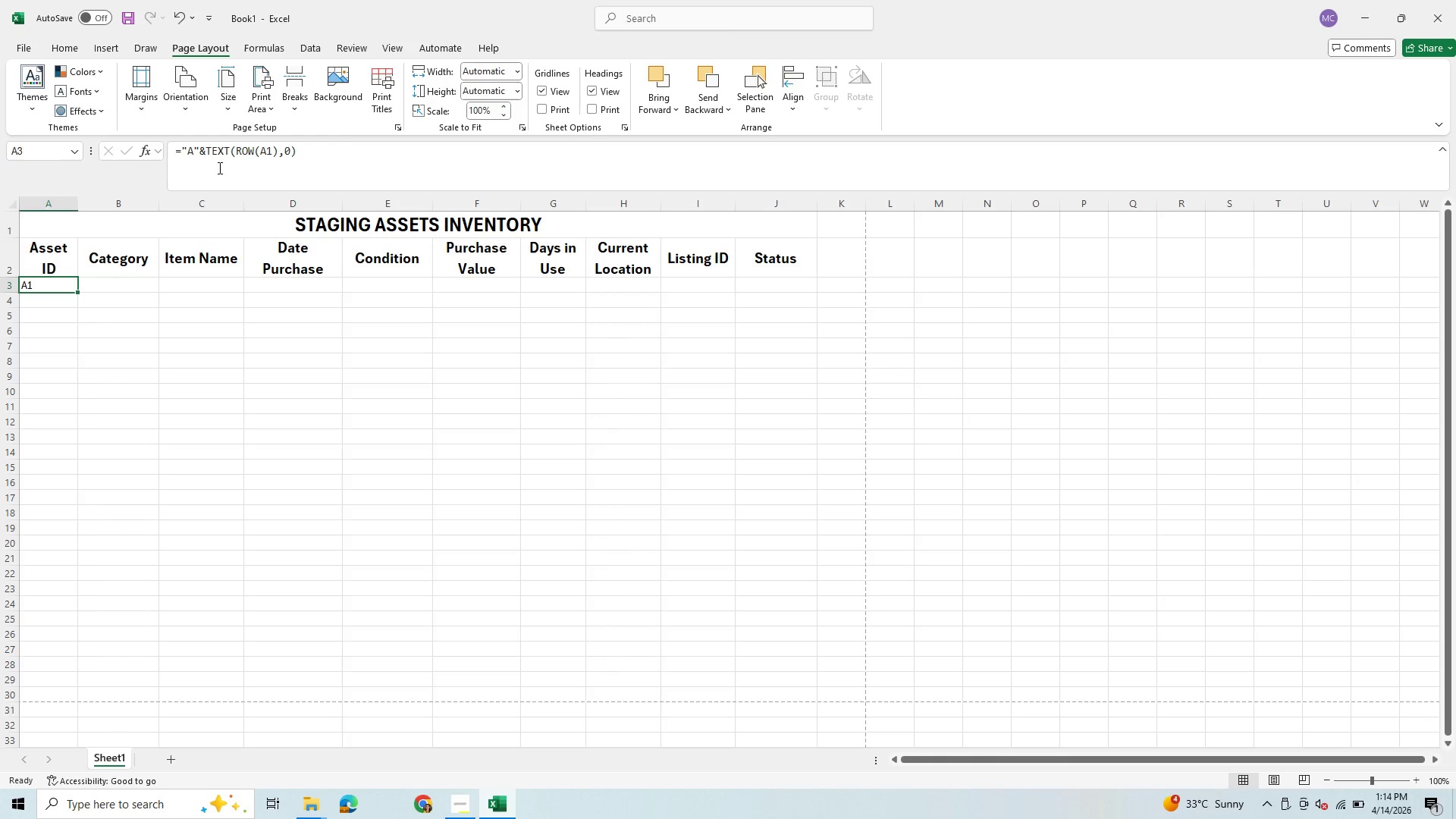 
left_click([195, 152])
 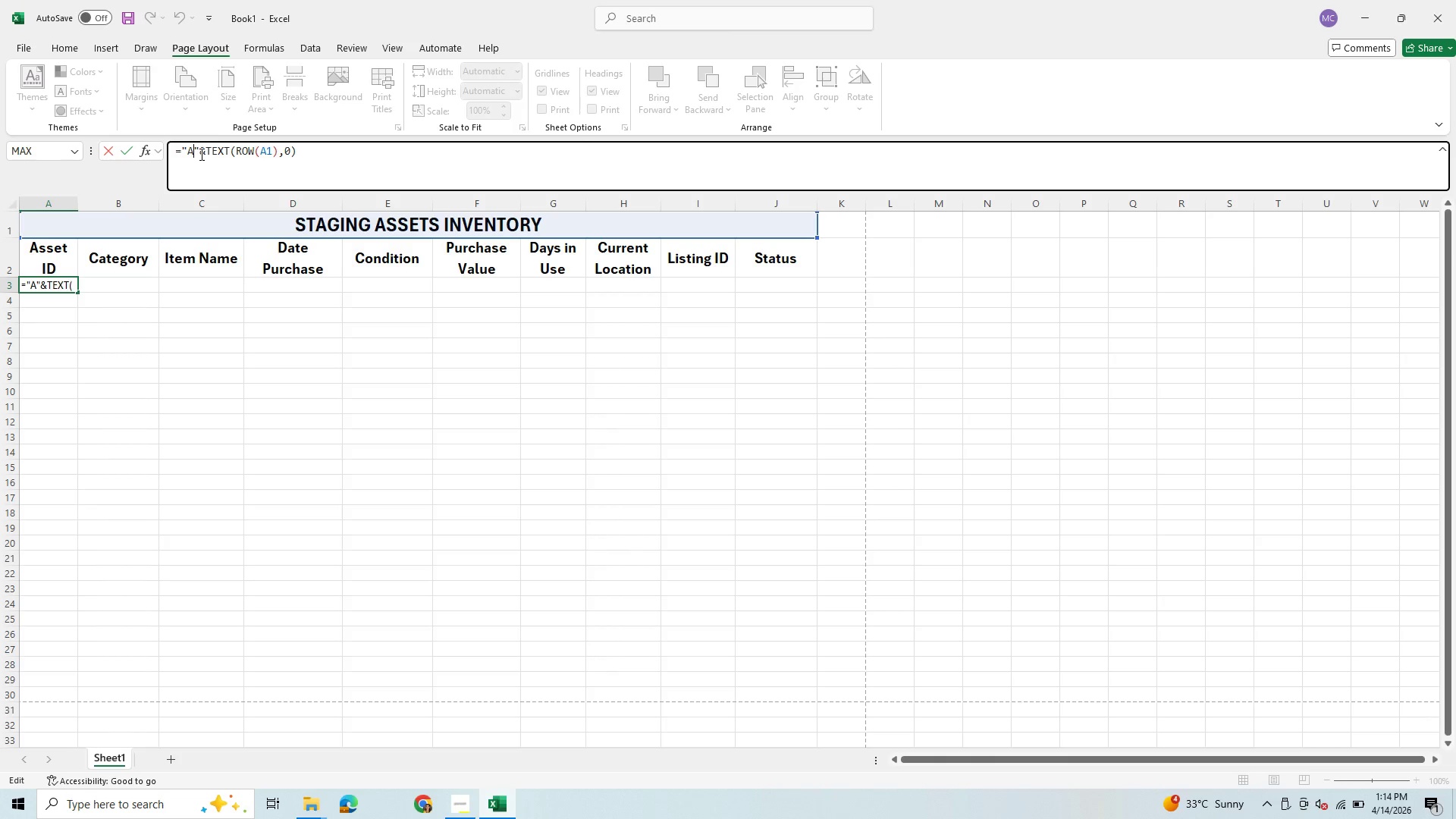 
left_click([198, 149])
 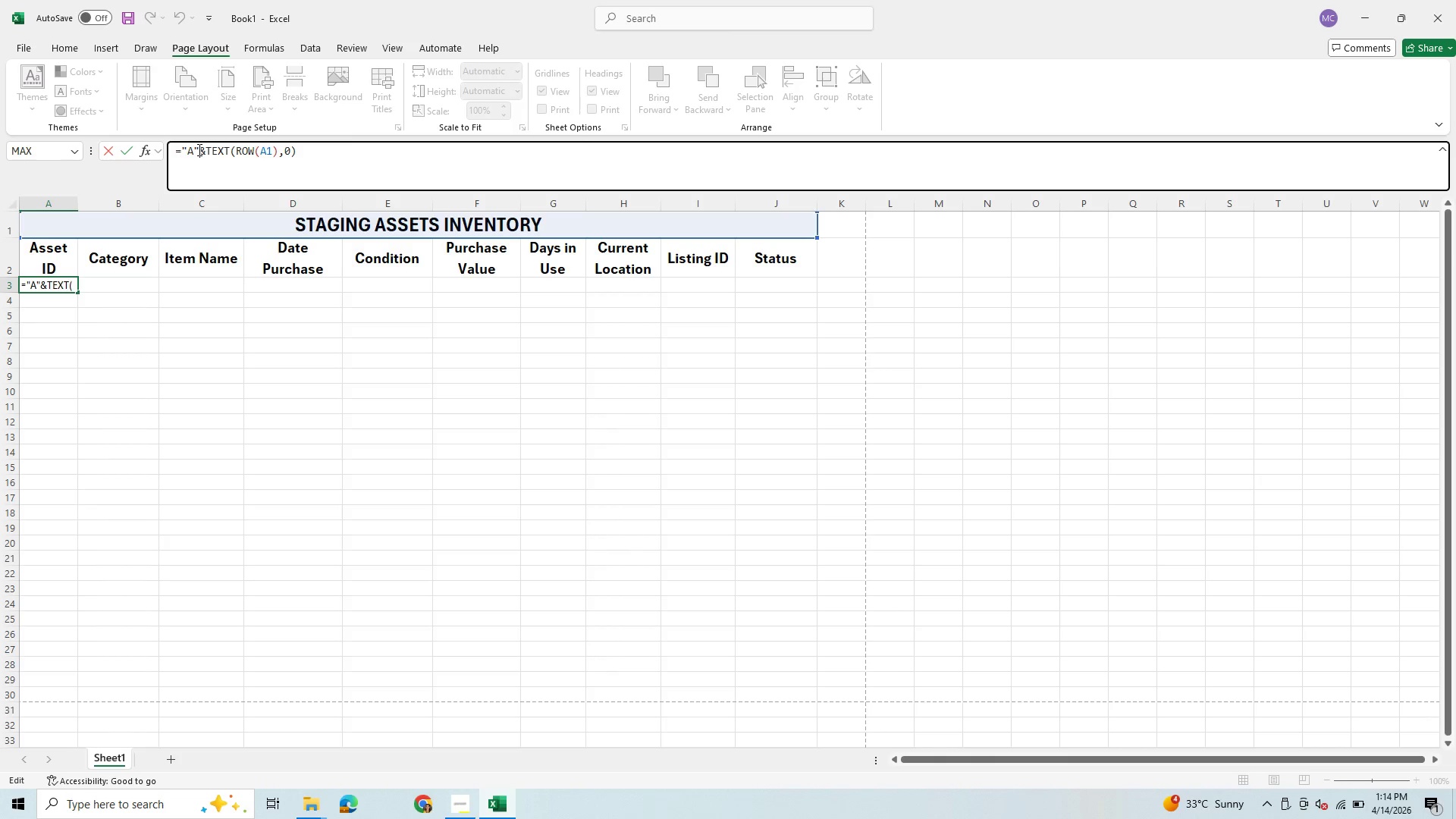 
key(Space)
 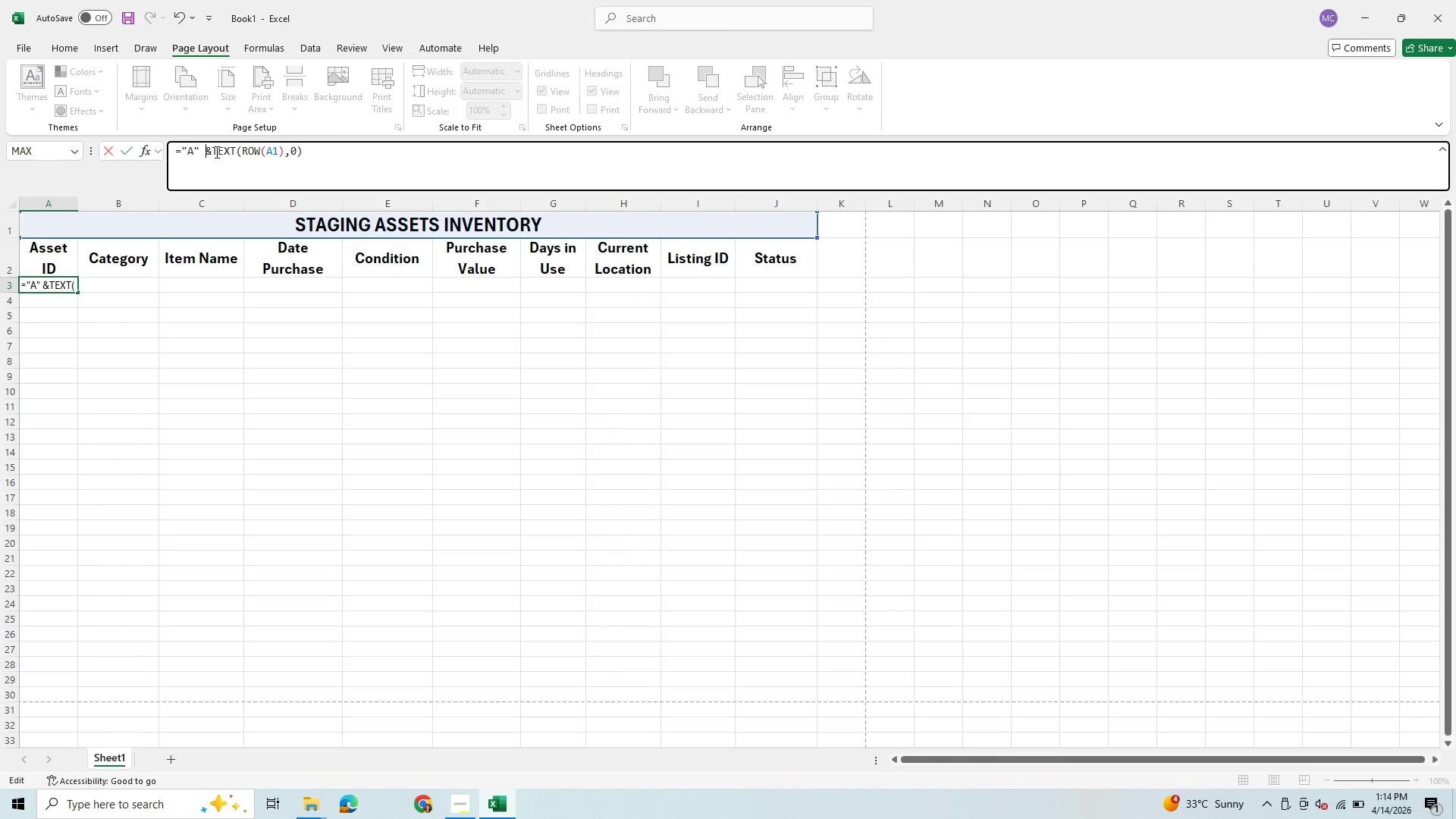 
left_click([213, 152])
 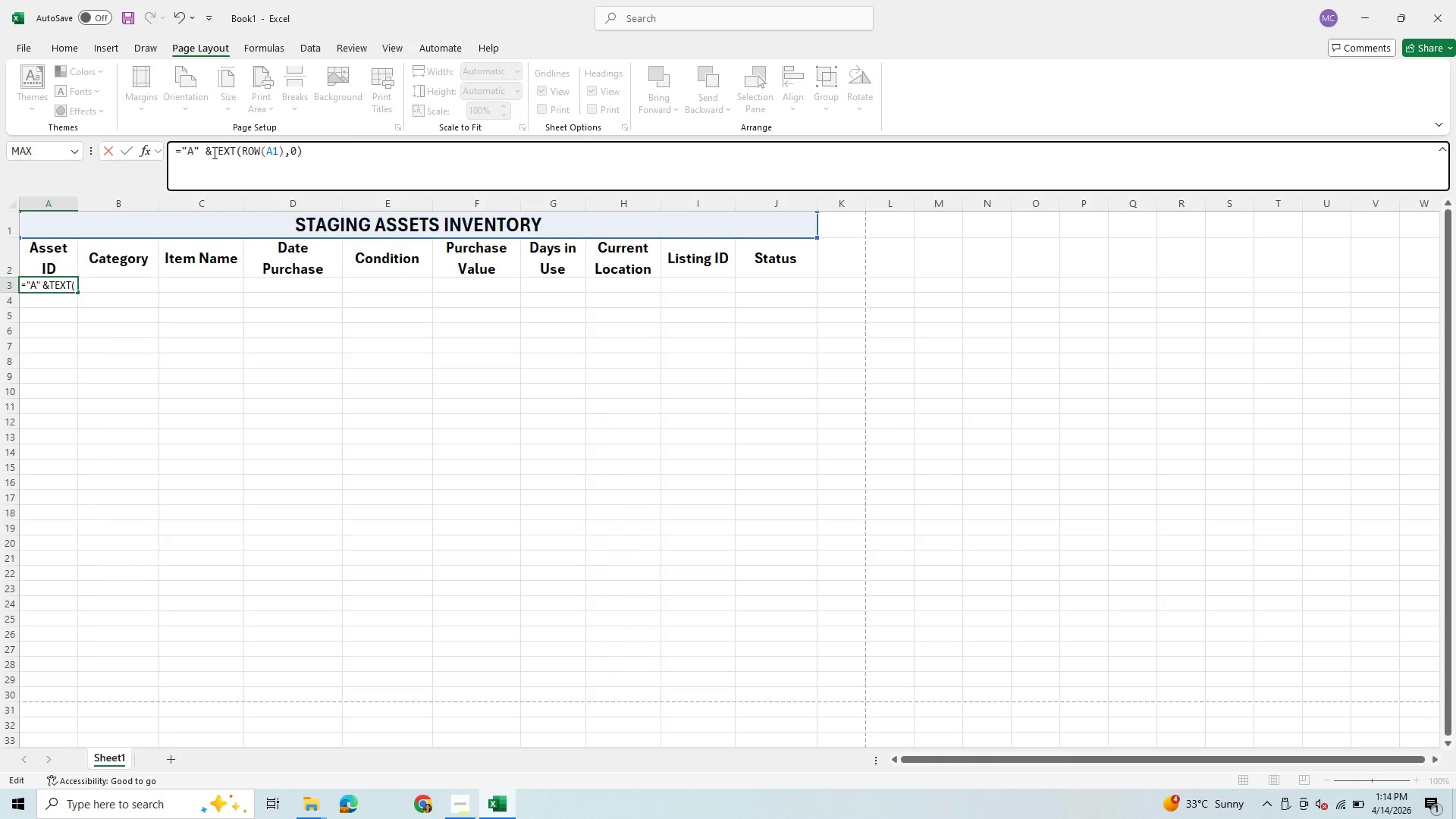 
key(Space)
 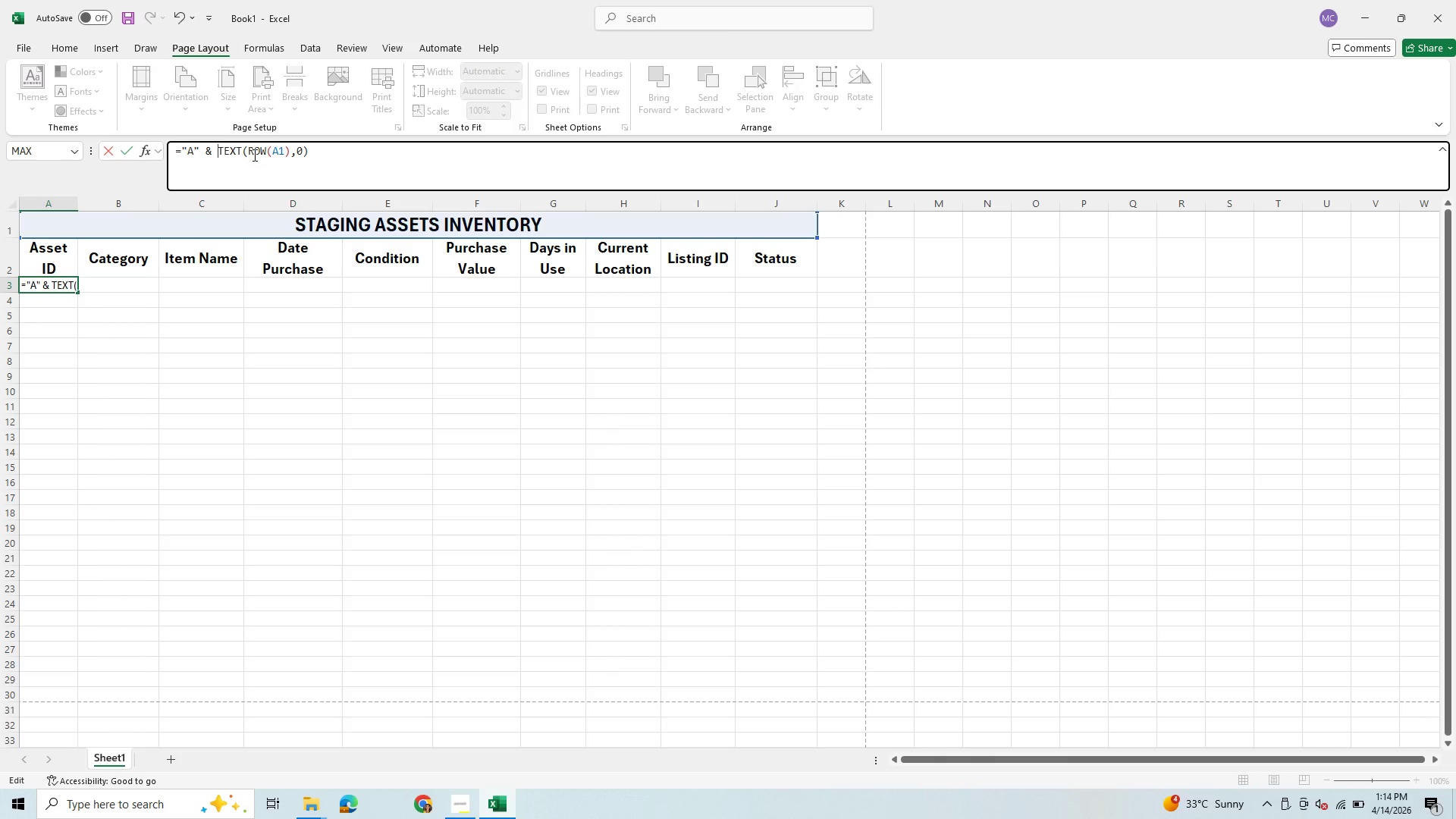 
wait(5.41)
 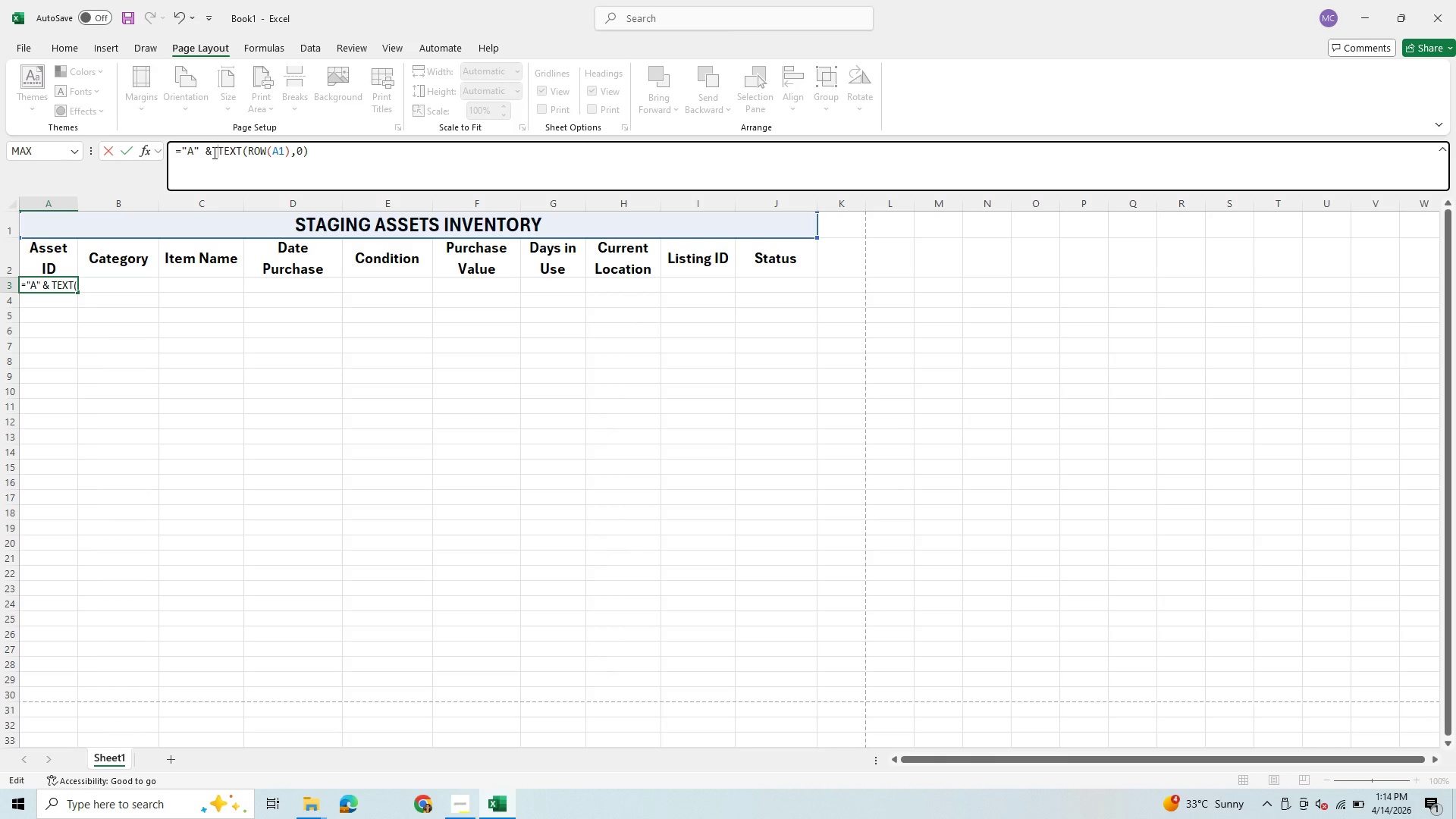 
left_click([302, 148])
 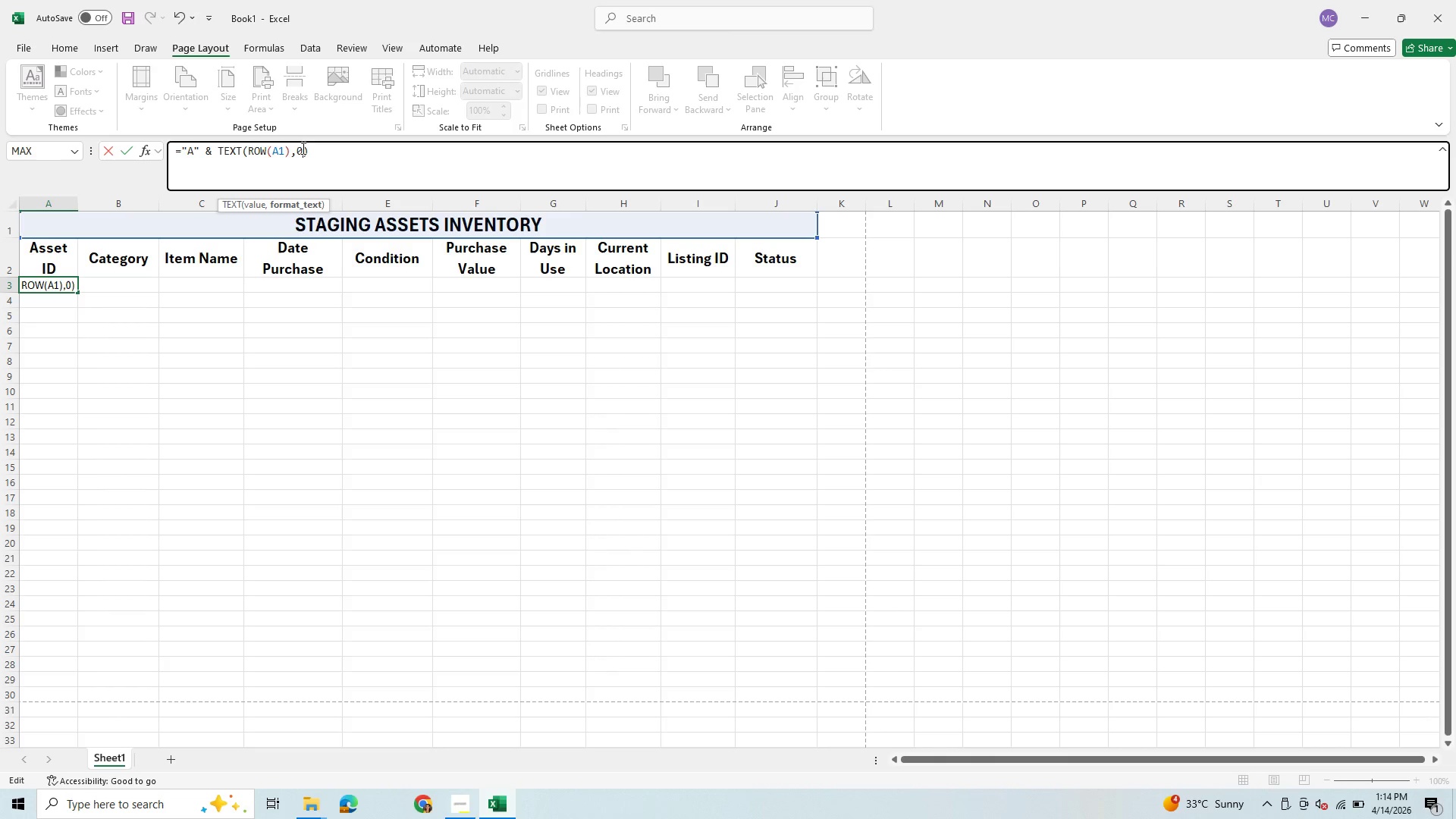 
type(00)
 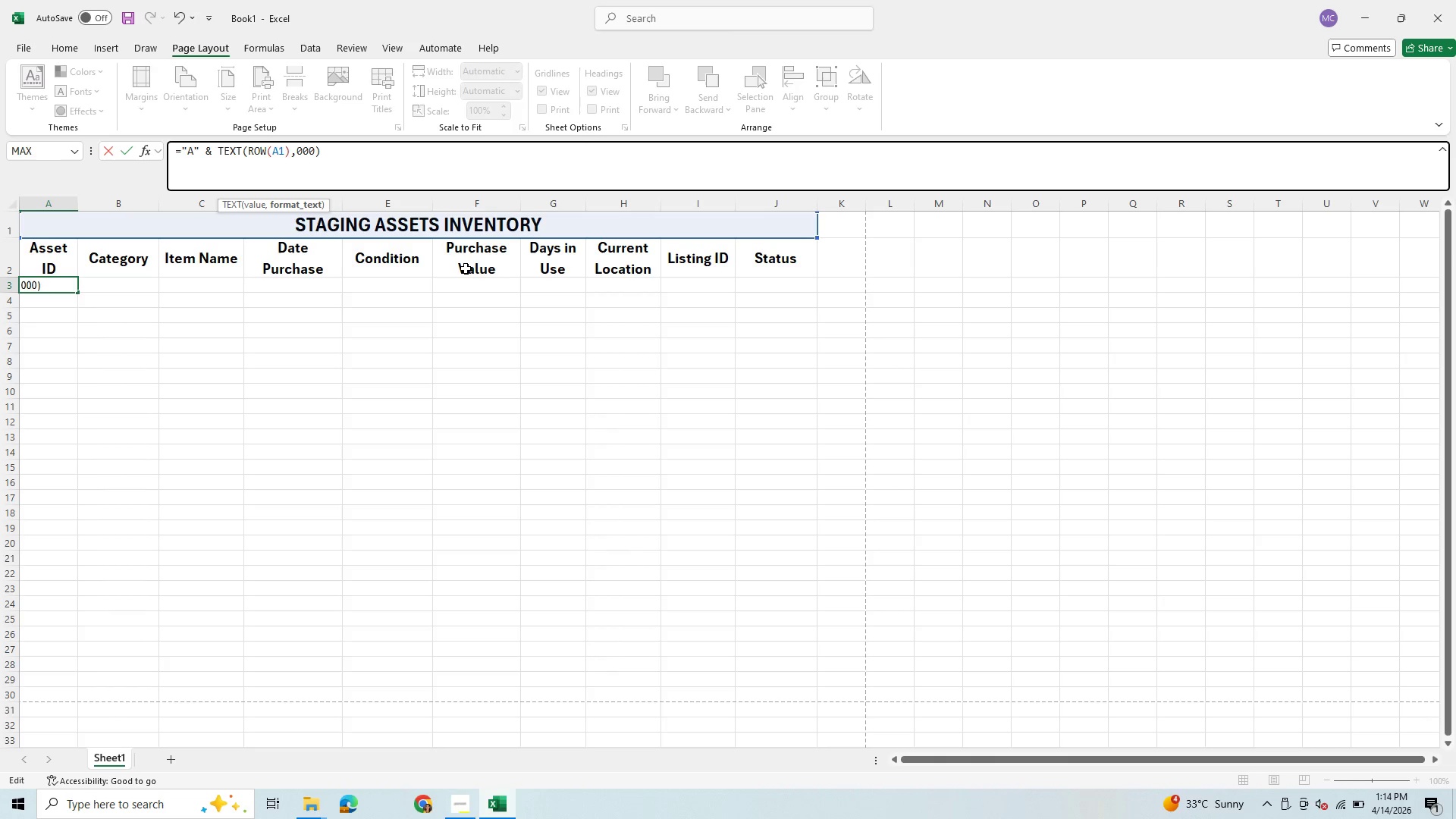 
wait(18.08)
 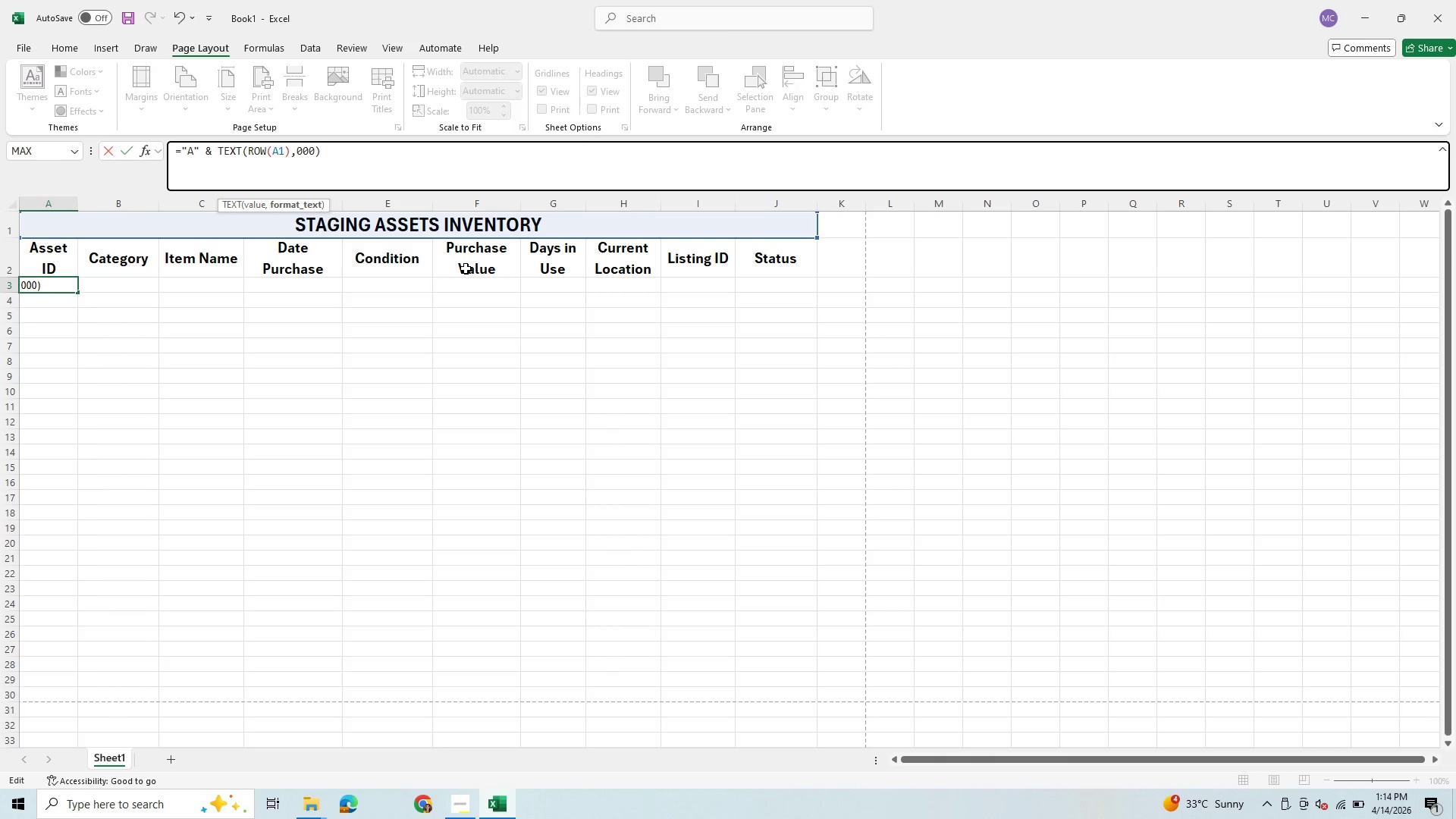 
key(Enter)
 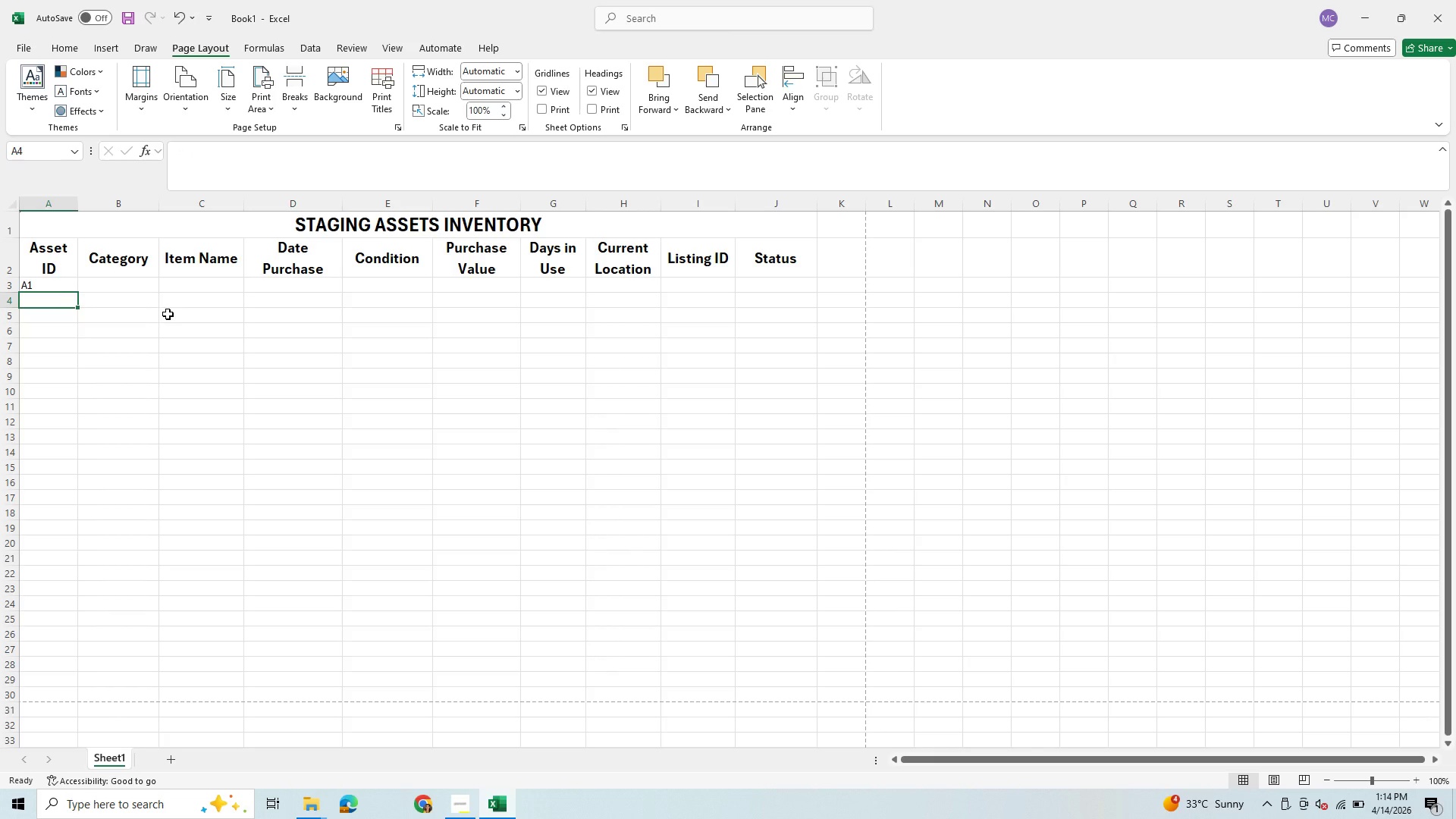 
wait(10.97)
 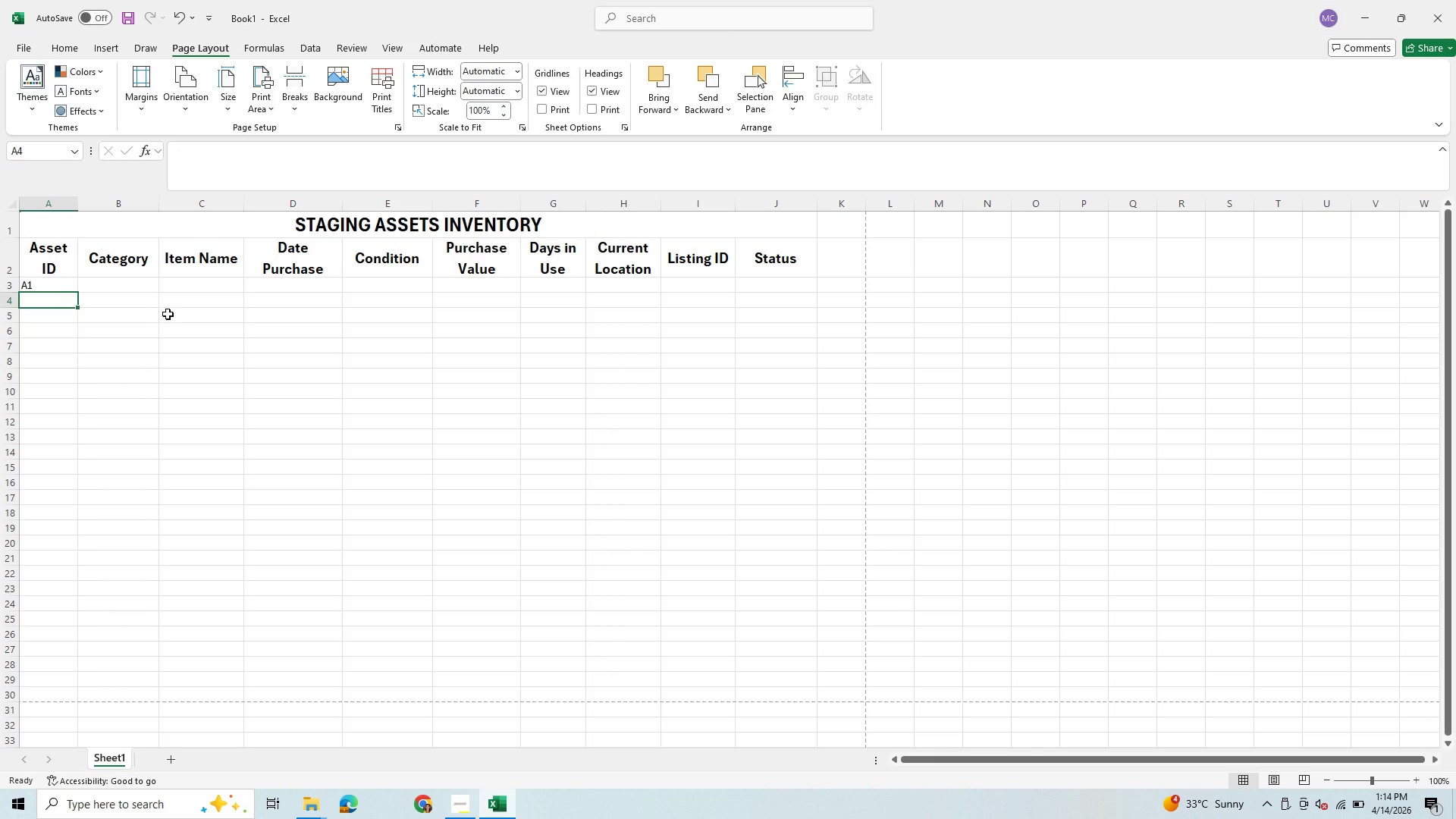 
left_click([52, 287])
 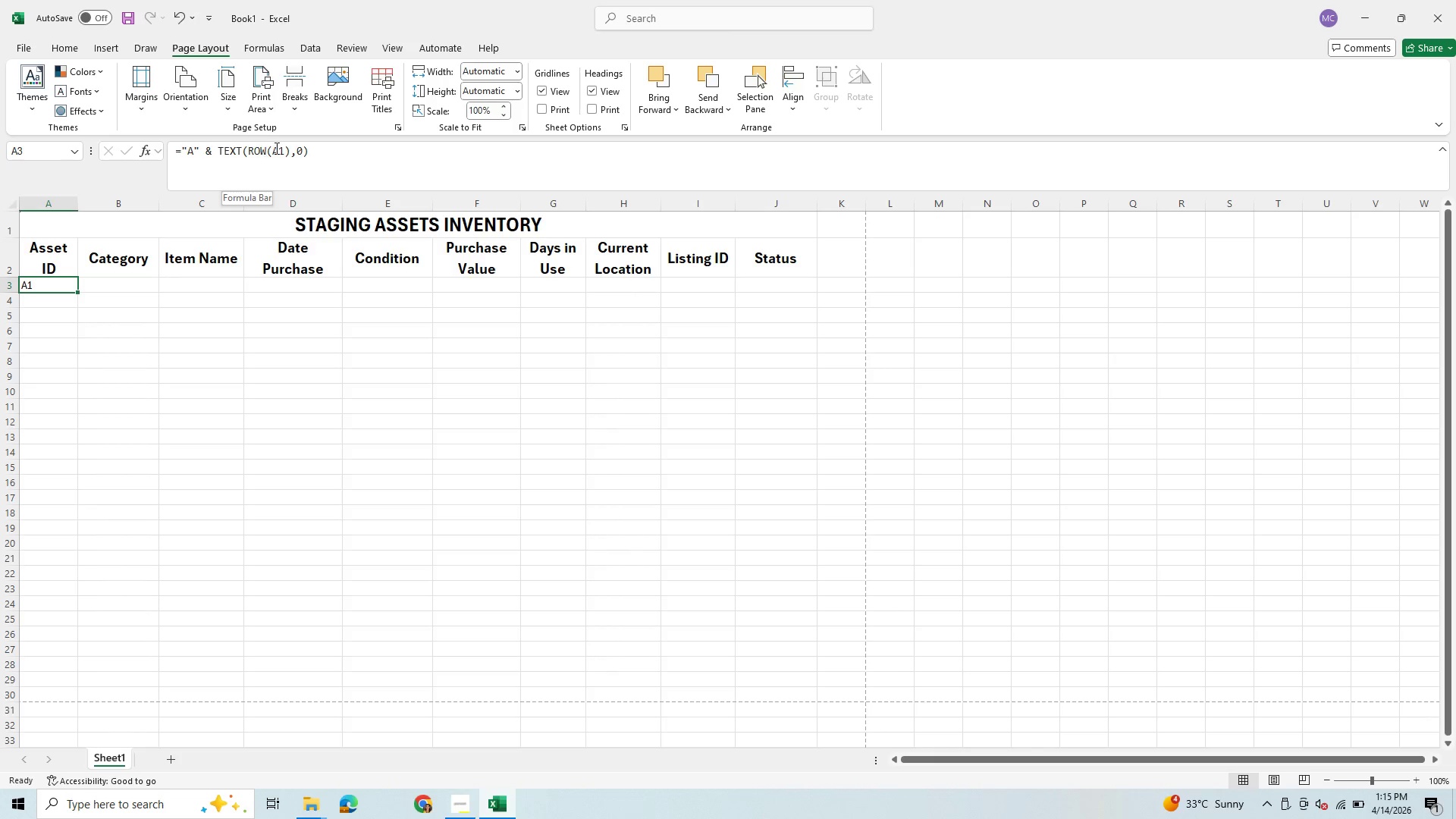 
left_click([323, 162])
 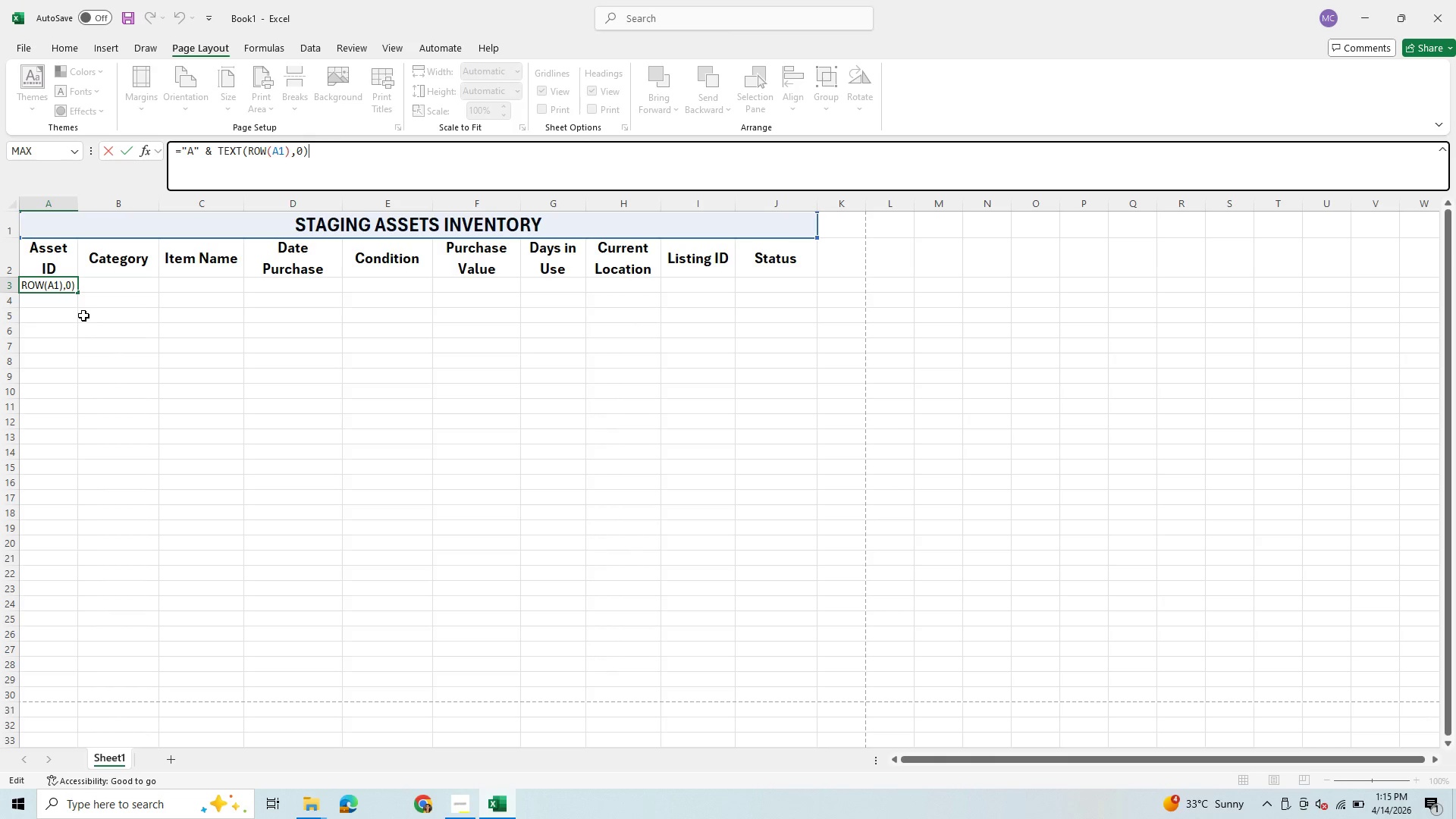 
wait(11.31)
 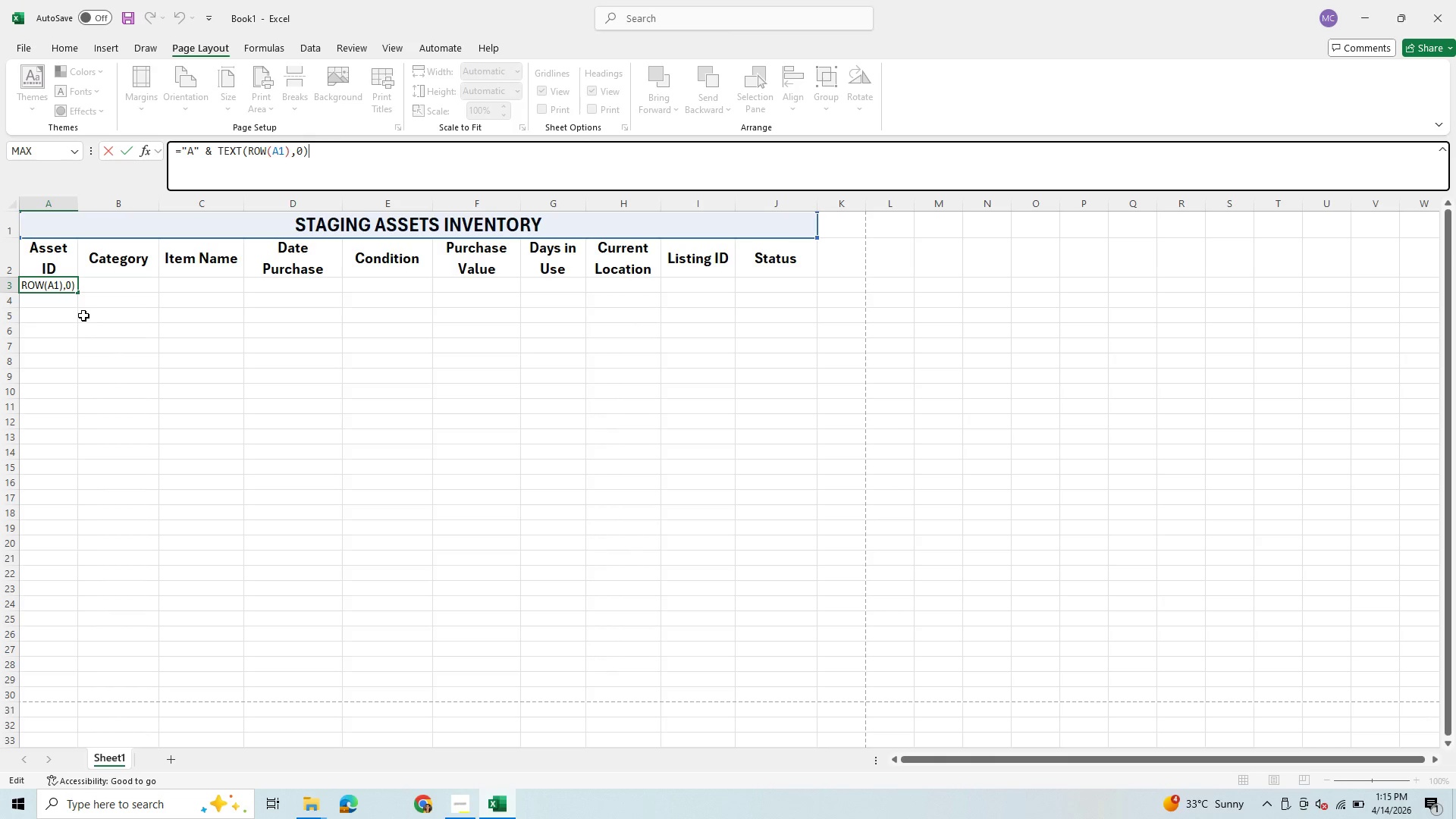 
left_click([302, 154])
 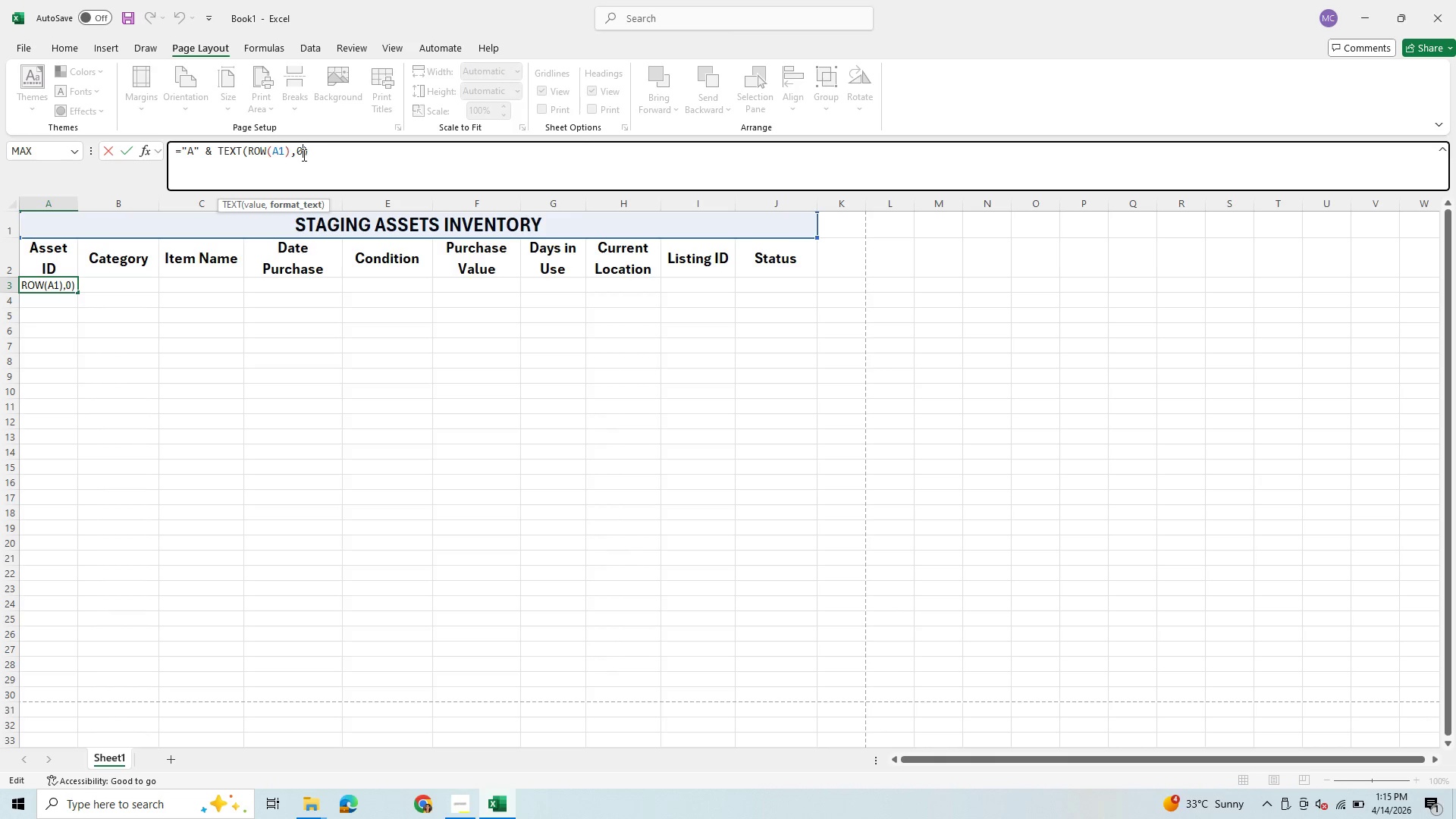 
key(Backspace)
type("000")
 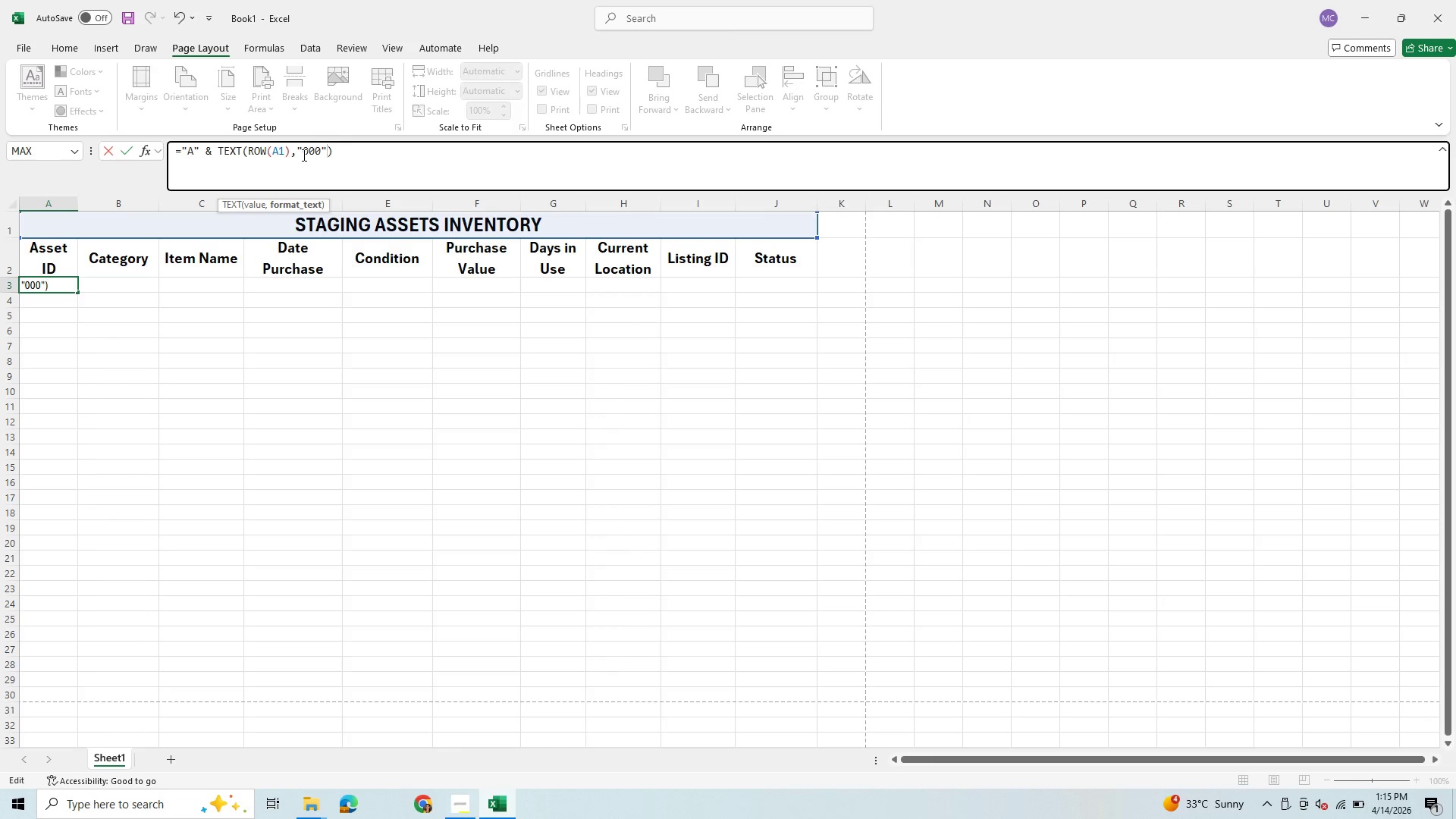 
key(Enter)
 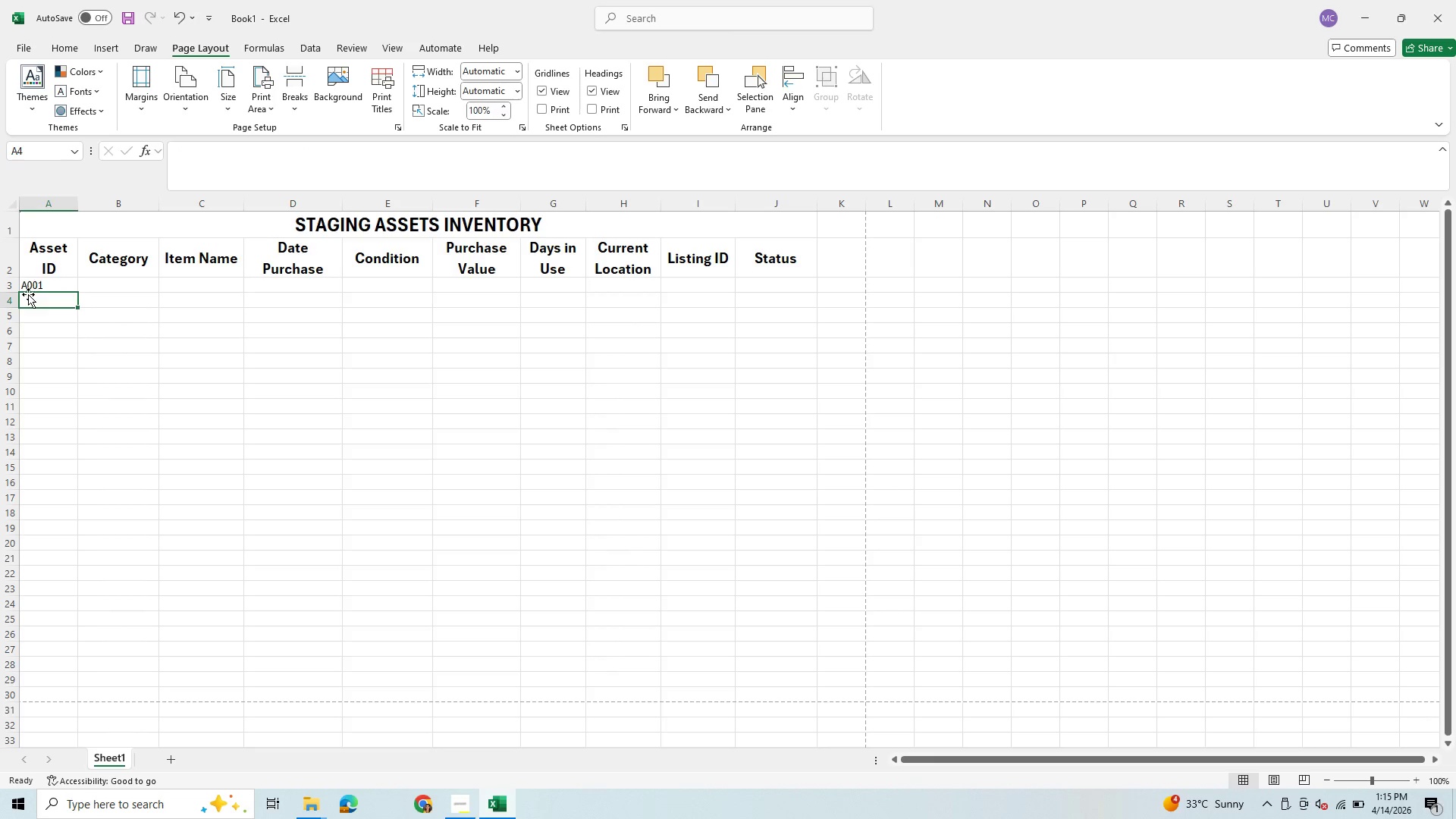 
left_click([49, 284])
 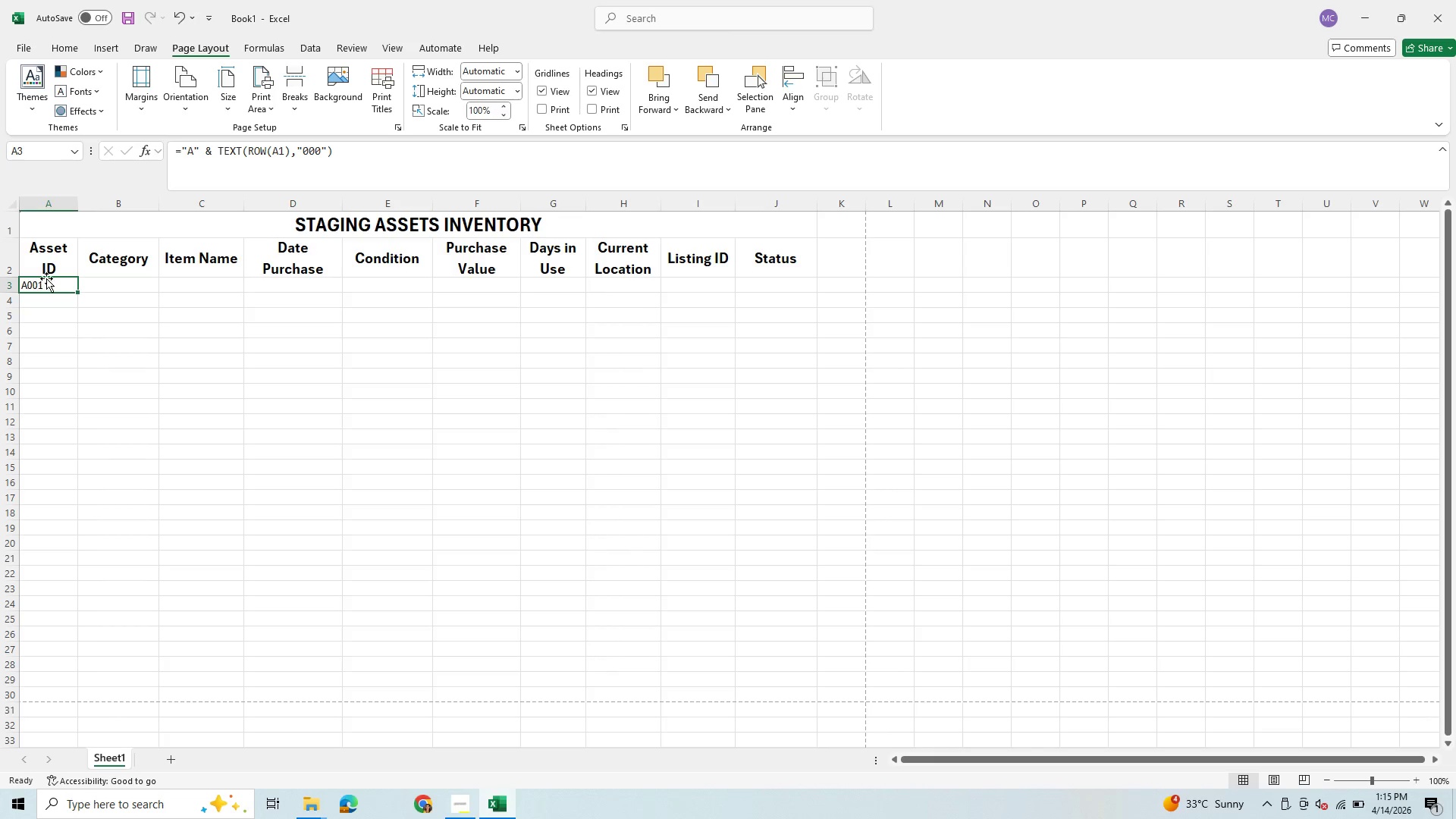 
key(Control+C)
 